 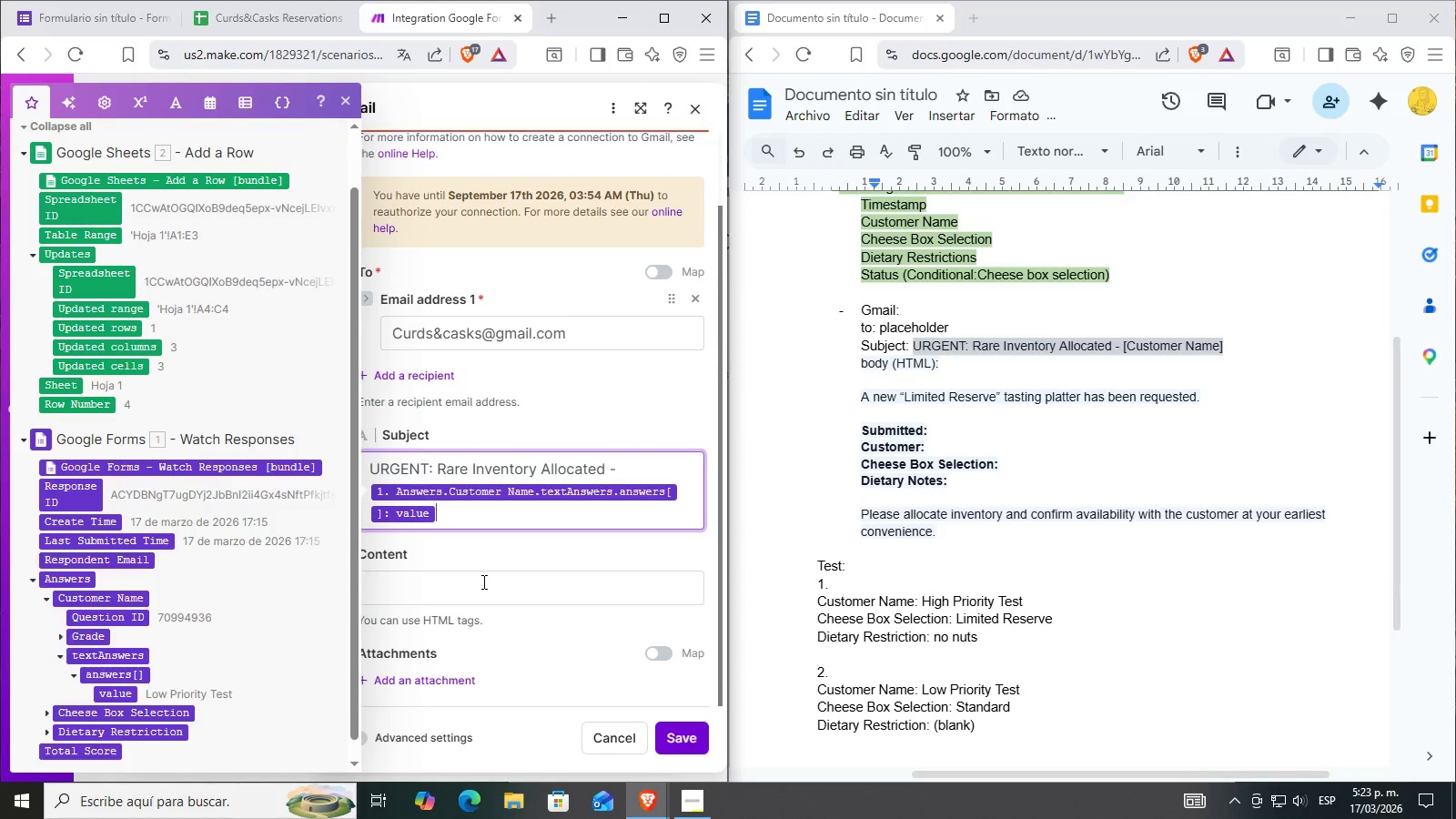 
left_click([430, 602])
 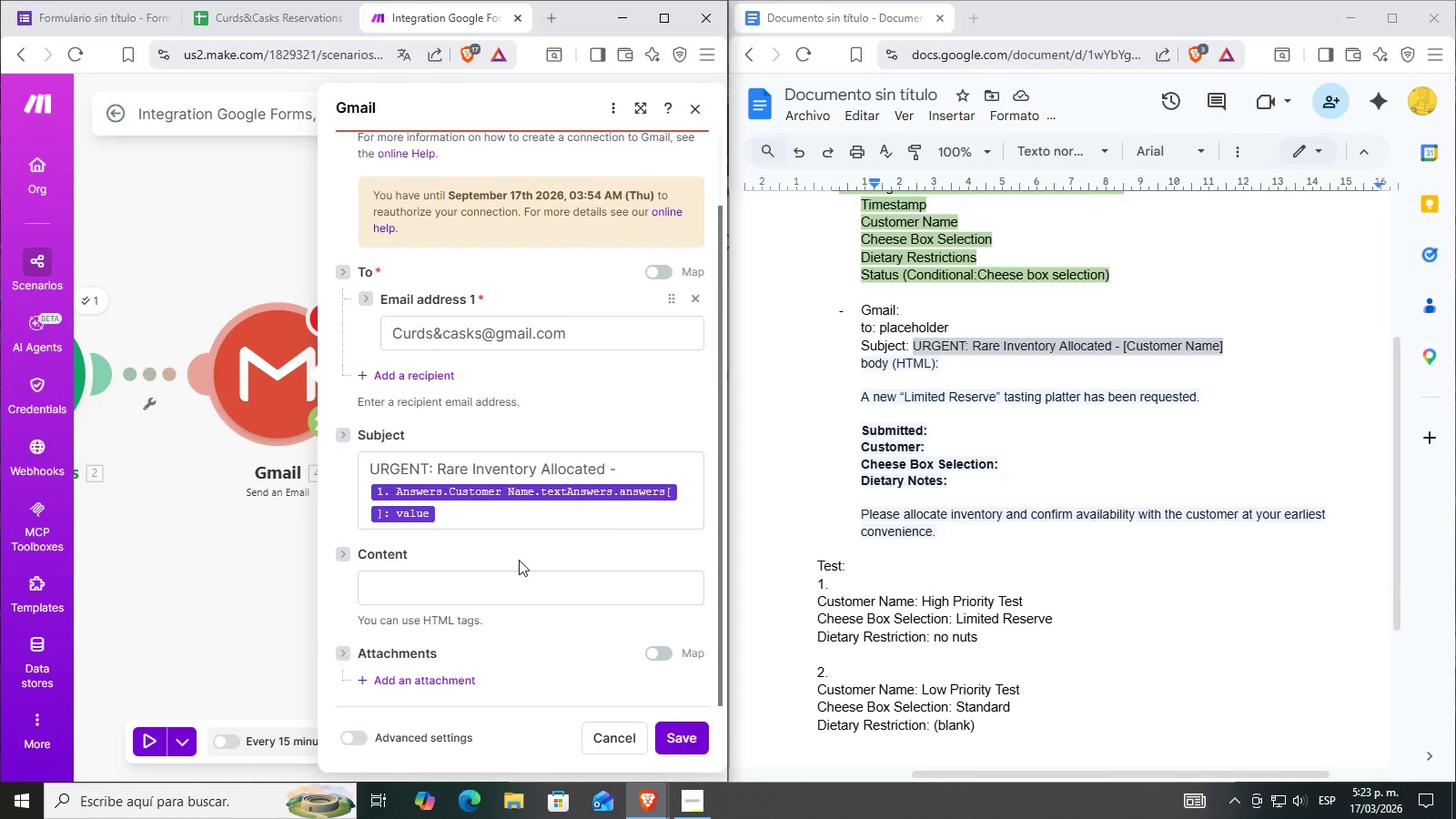 
left_click([466, 590])
 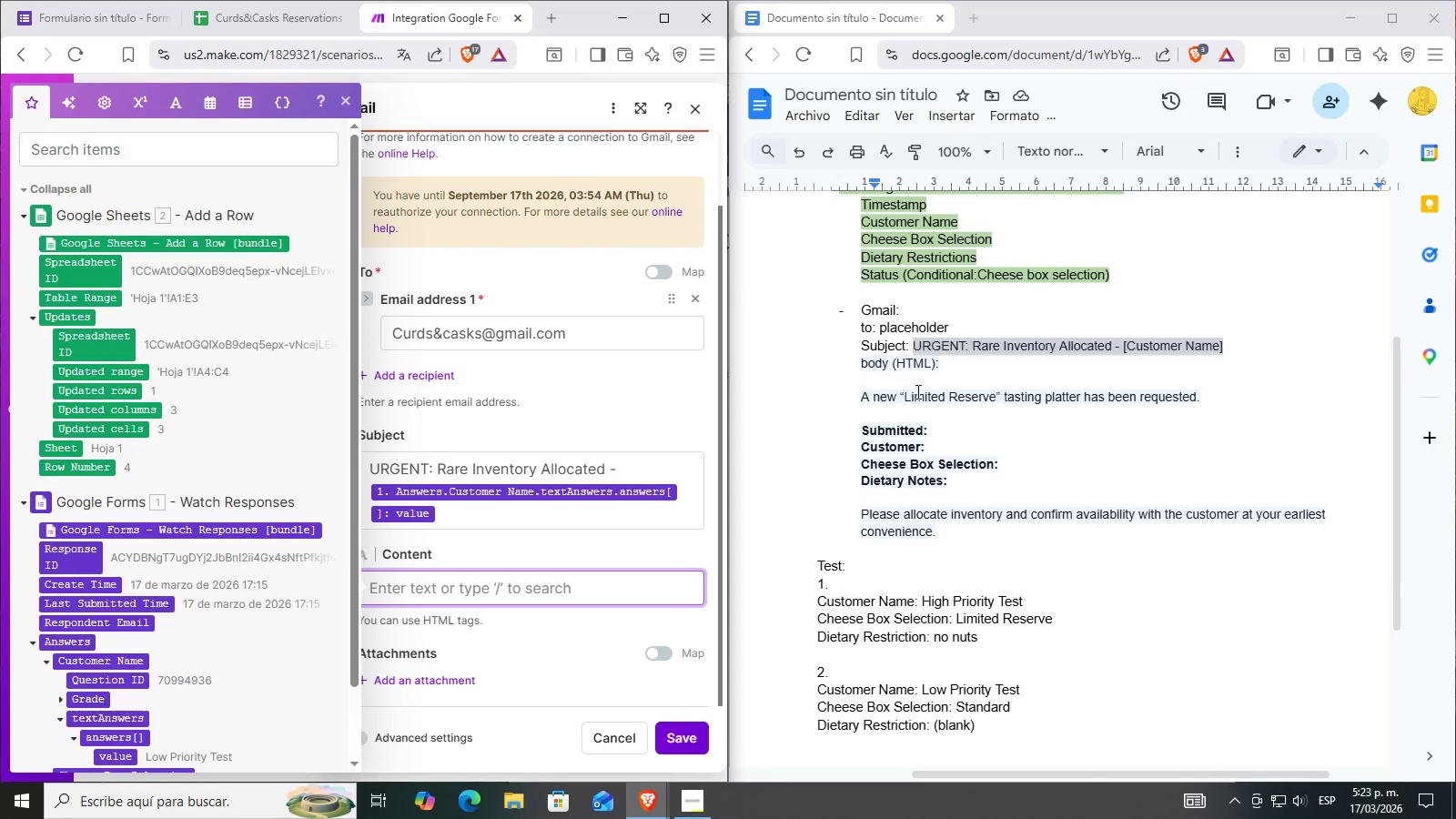 
left_click([869, 392])
 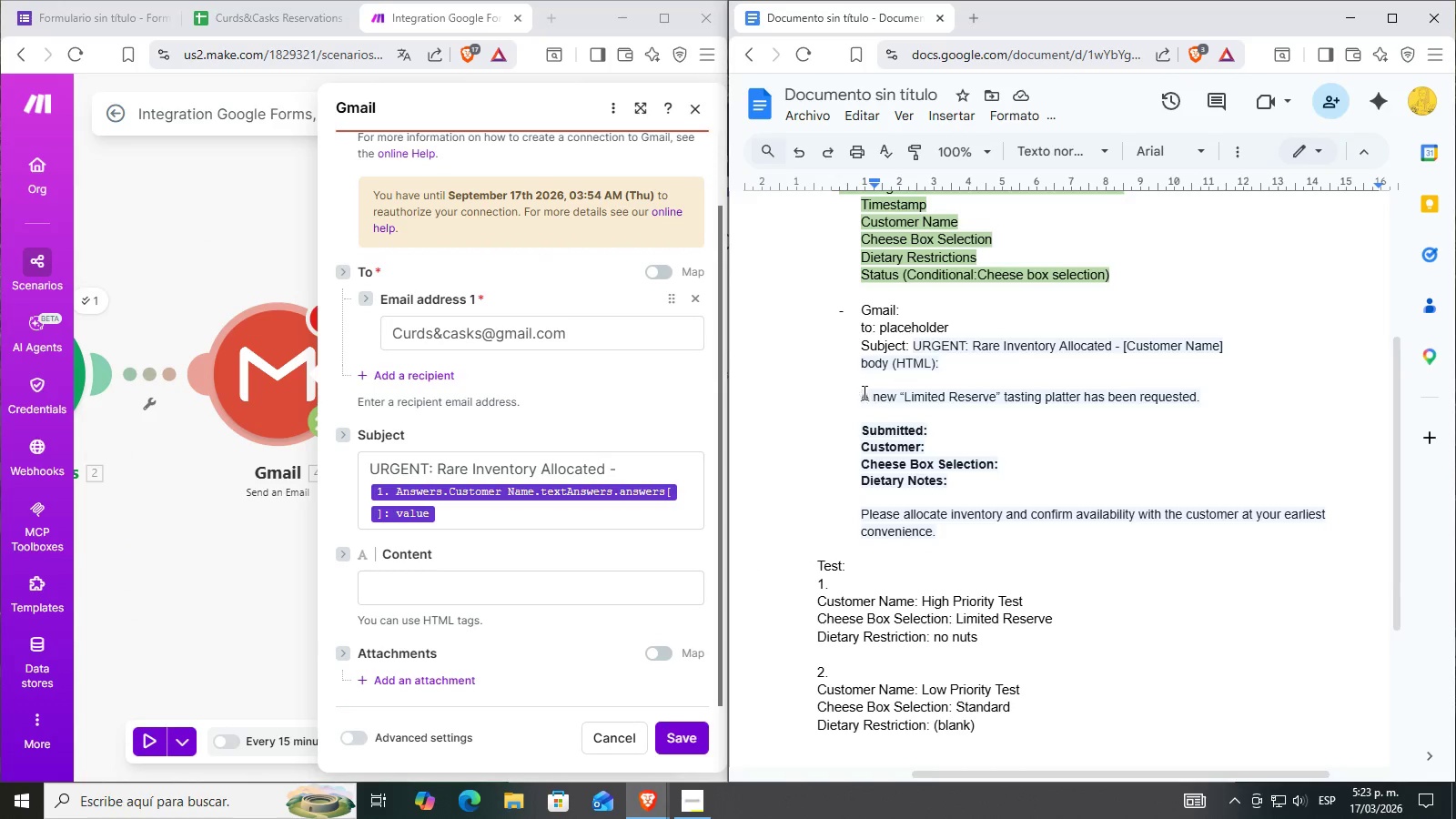 
left_click_drag(start_coordinate=[860, 392], to_coordinate=[1248, 530])
 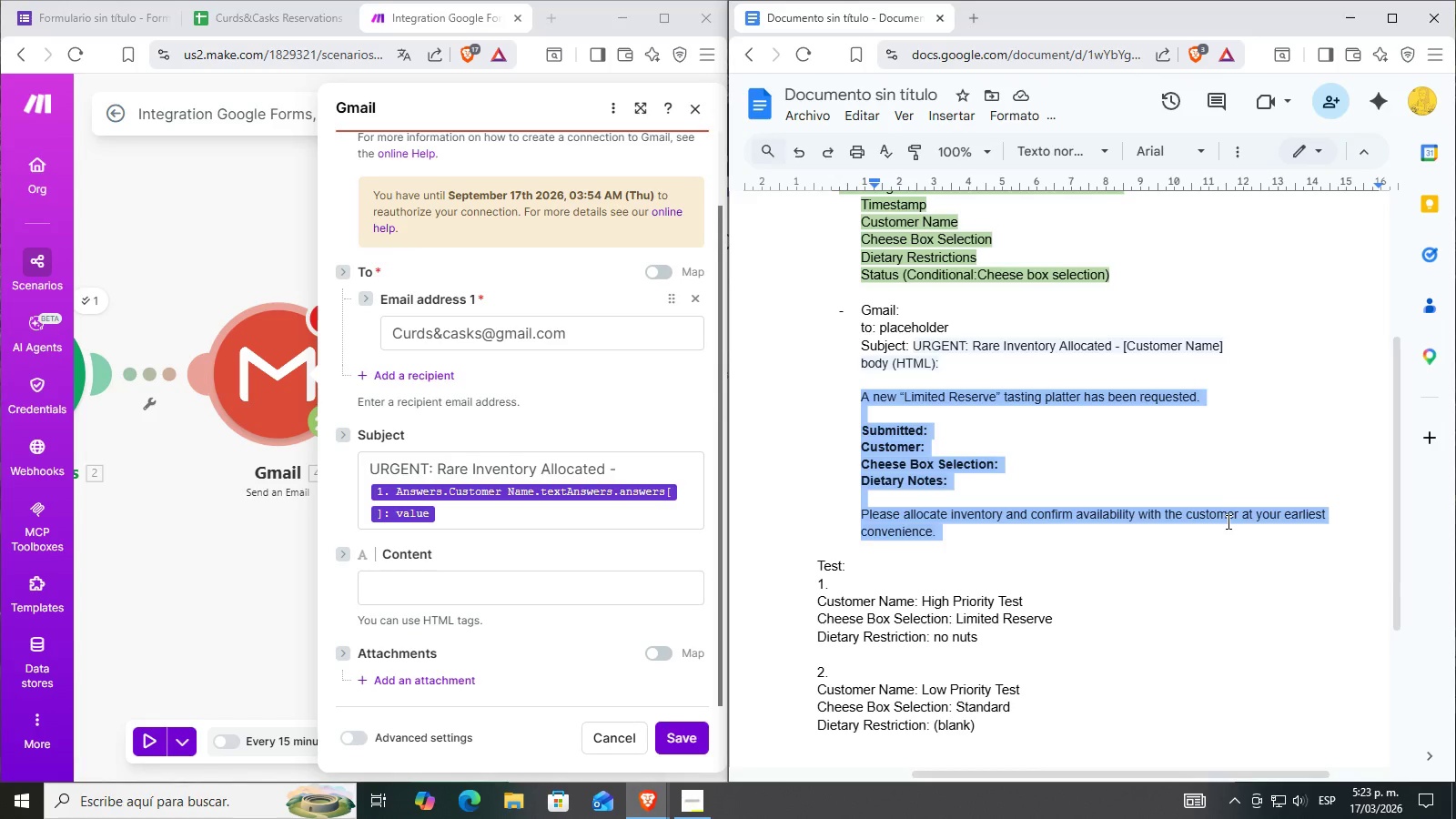 
key(Control+ControlLeft)
 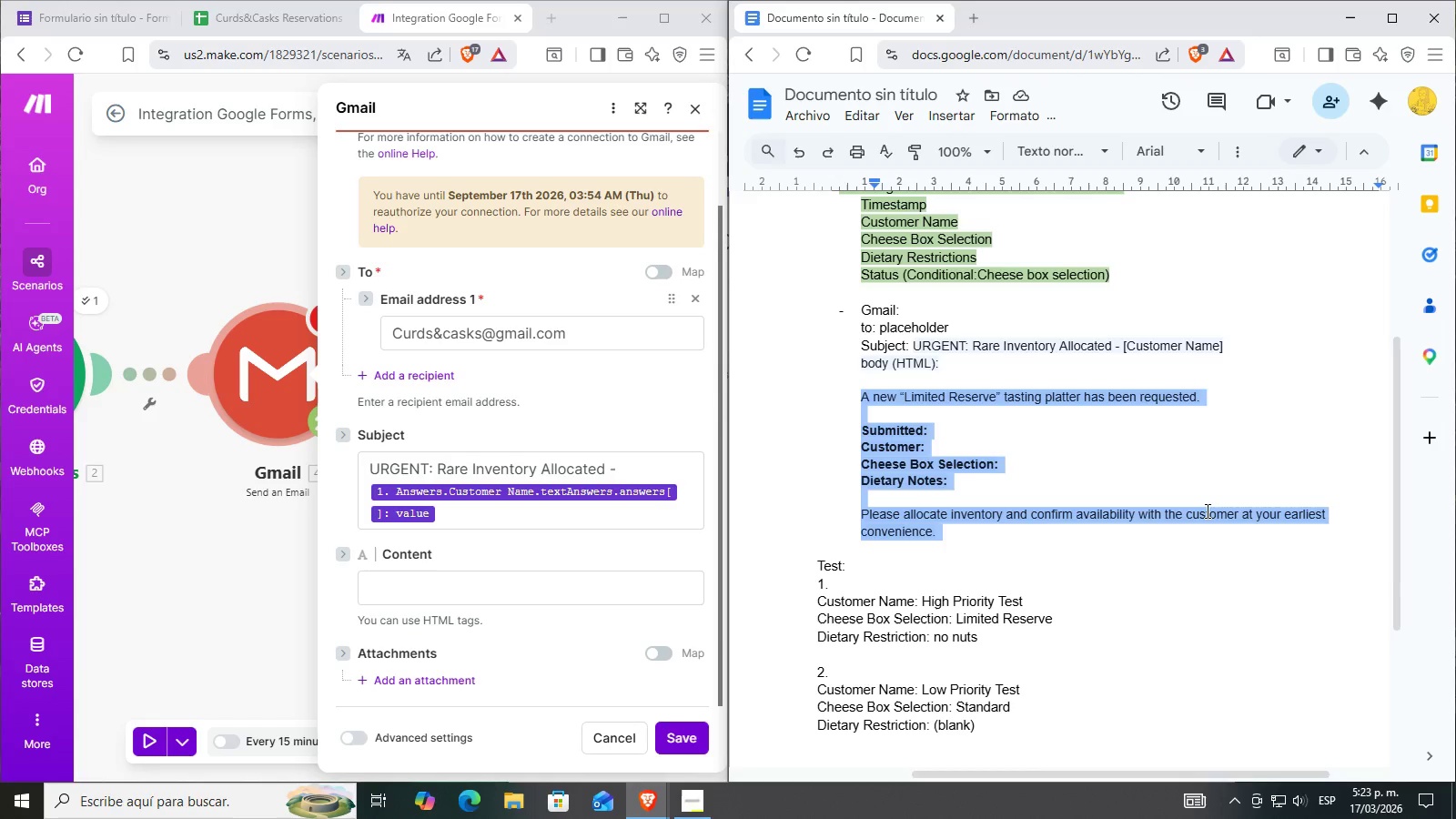 
key(Control+C)
 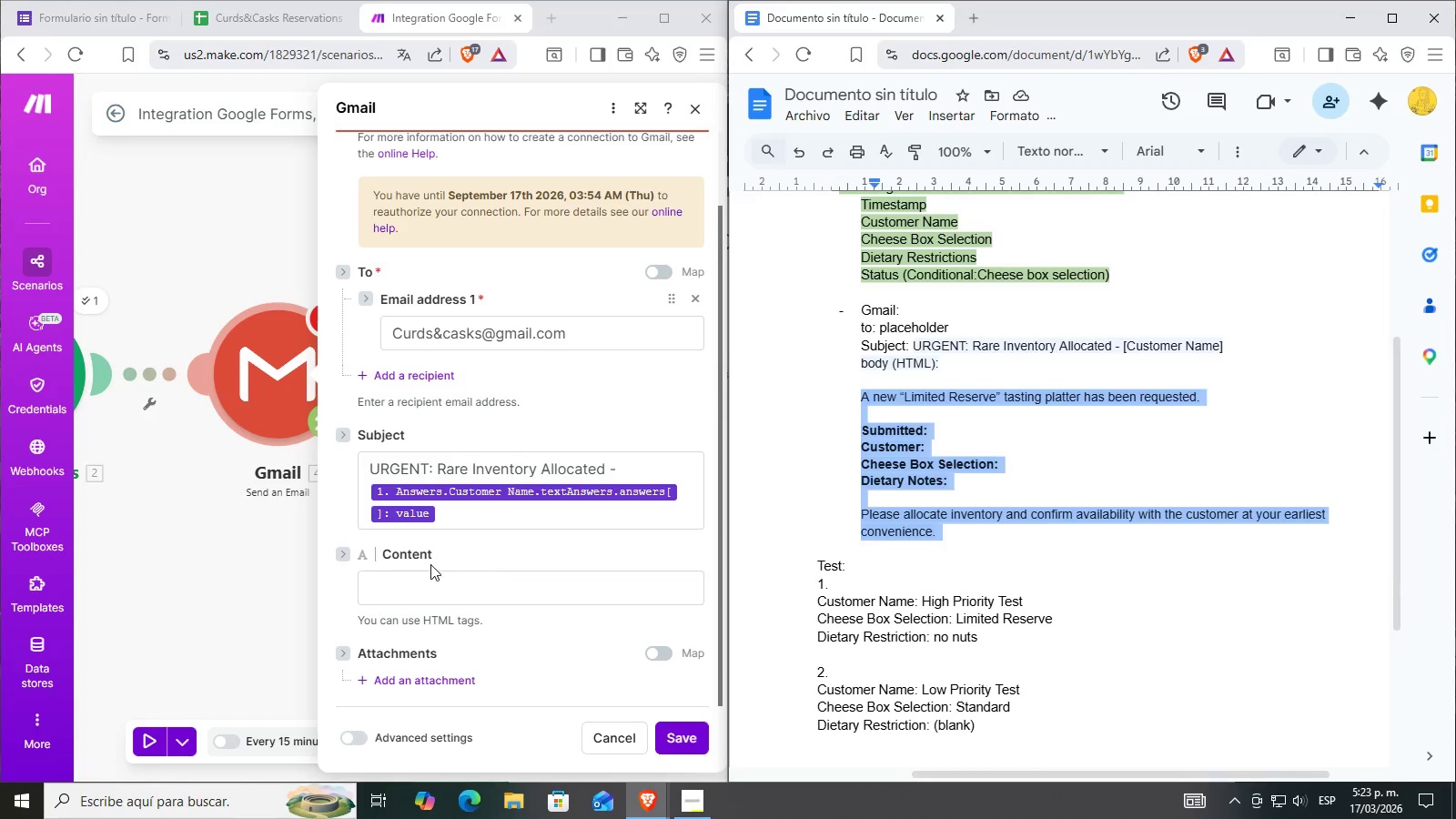 
left_click([420, 585])
 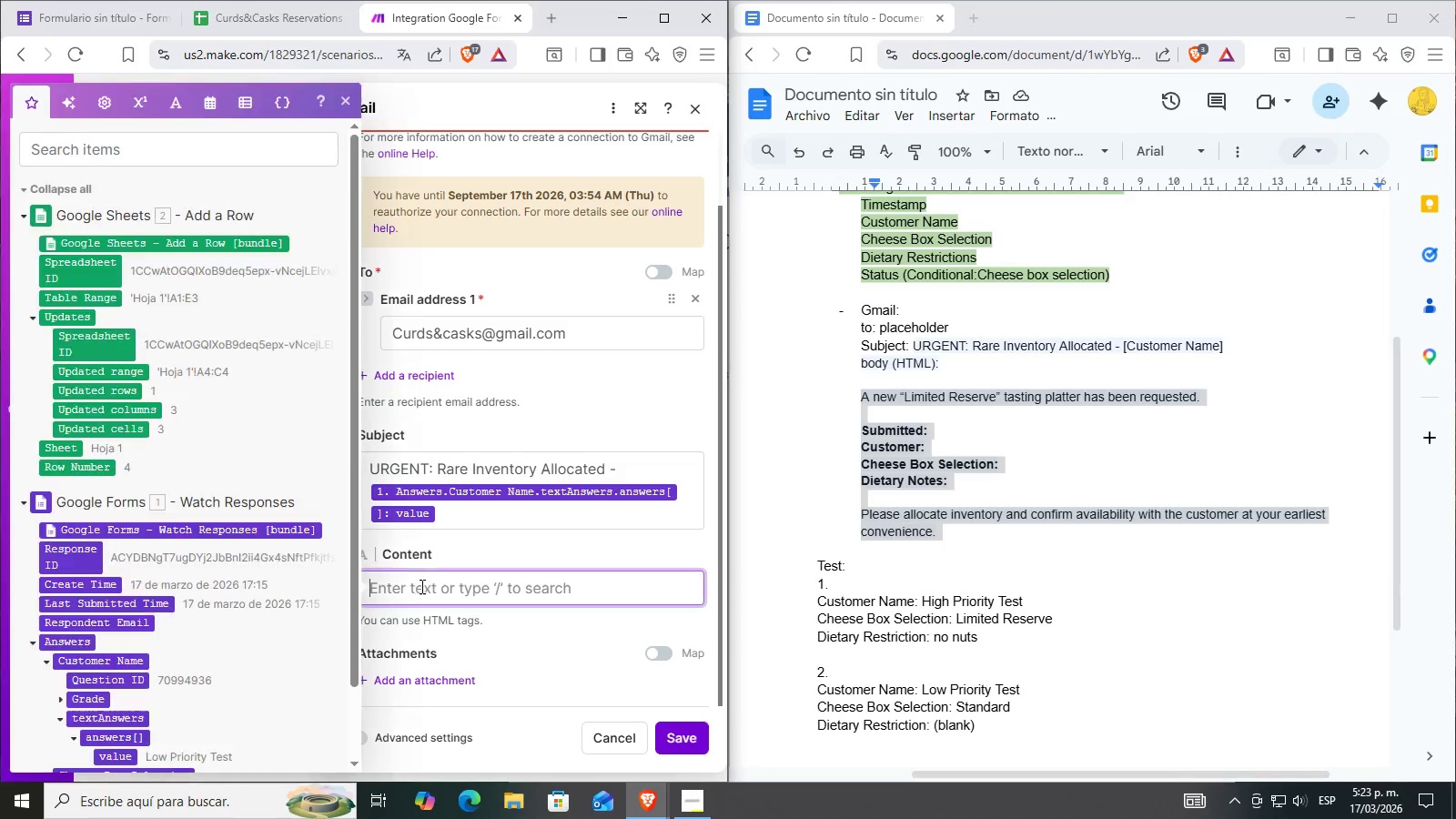 
key(Control+ControlLeft)
 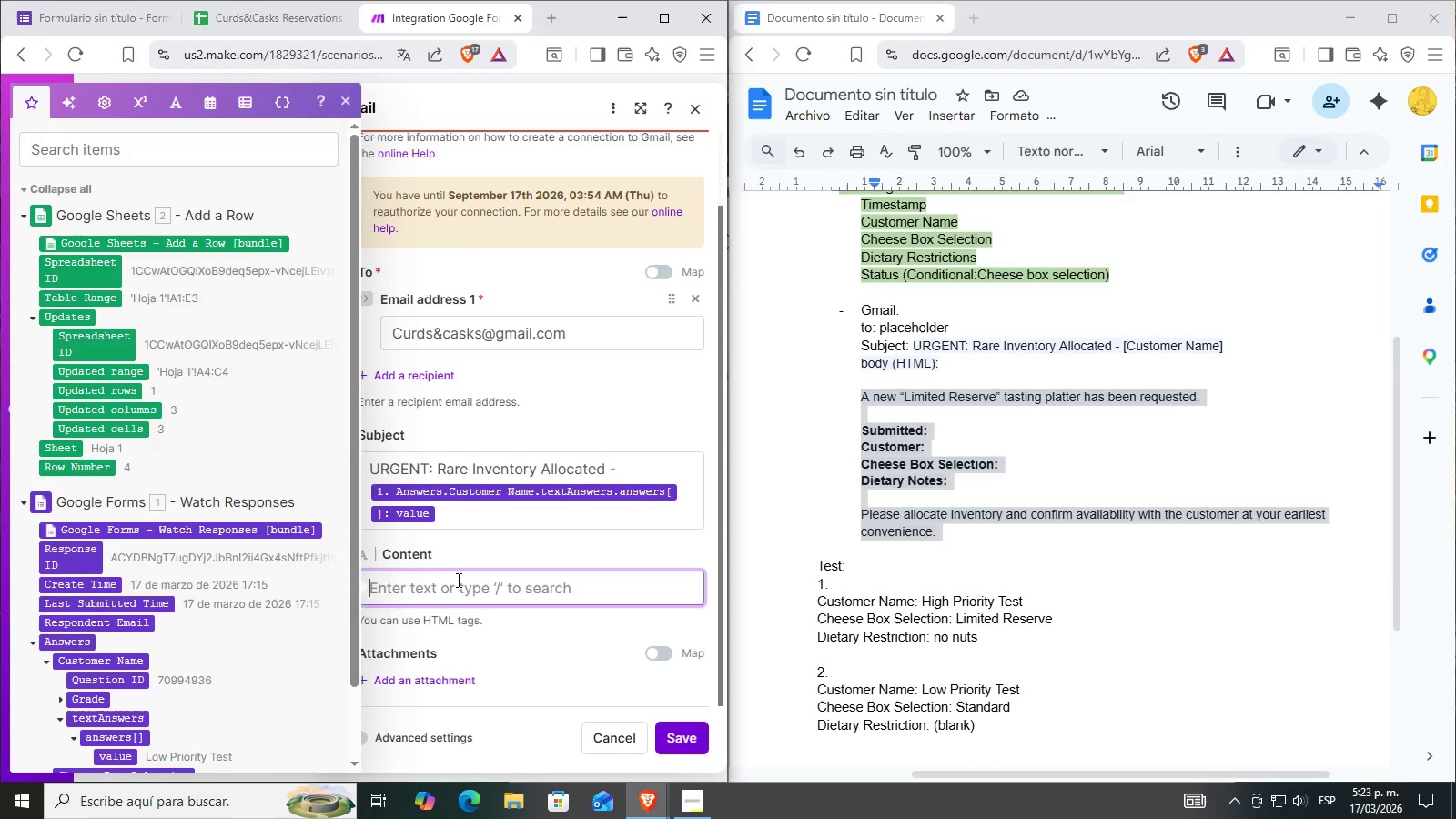 
key(Control+V)
 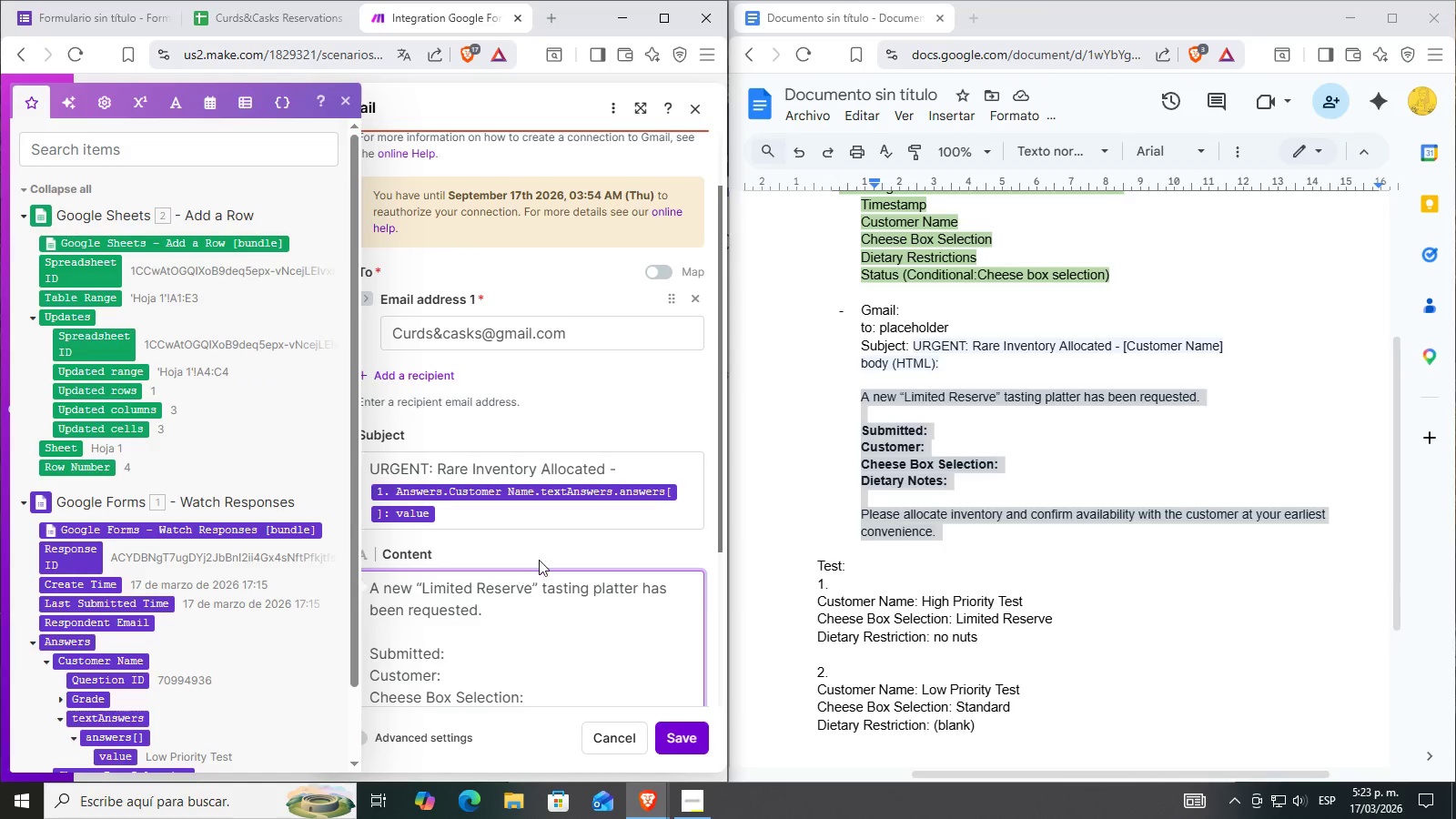 
left_click([573, 542])
 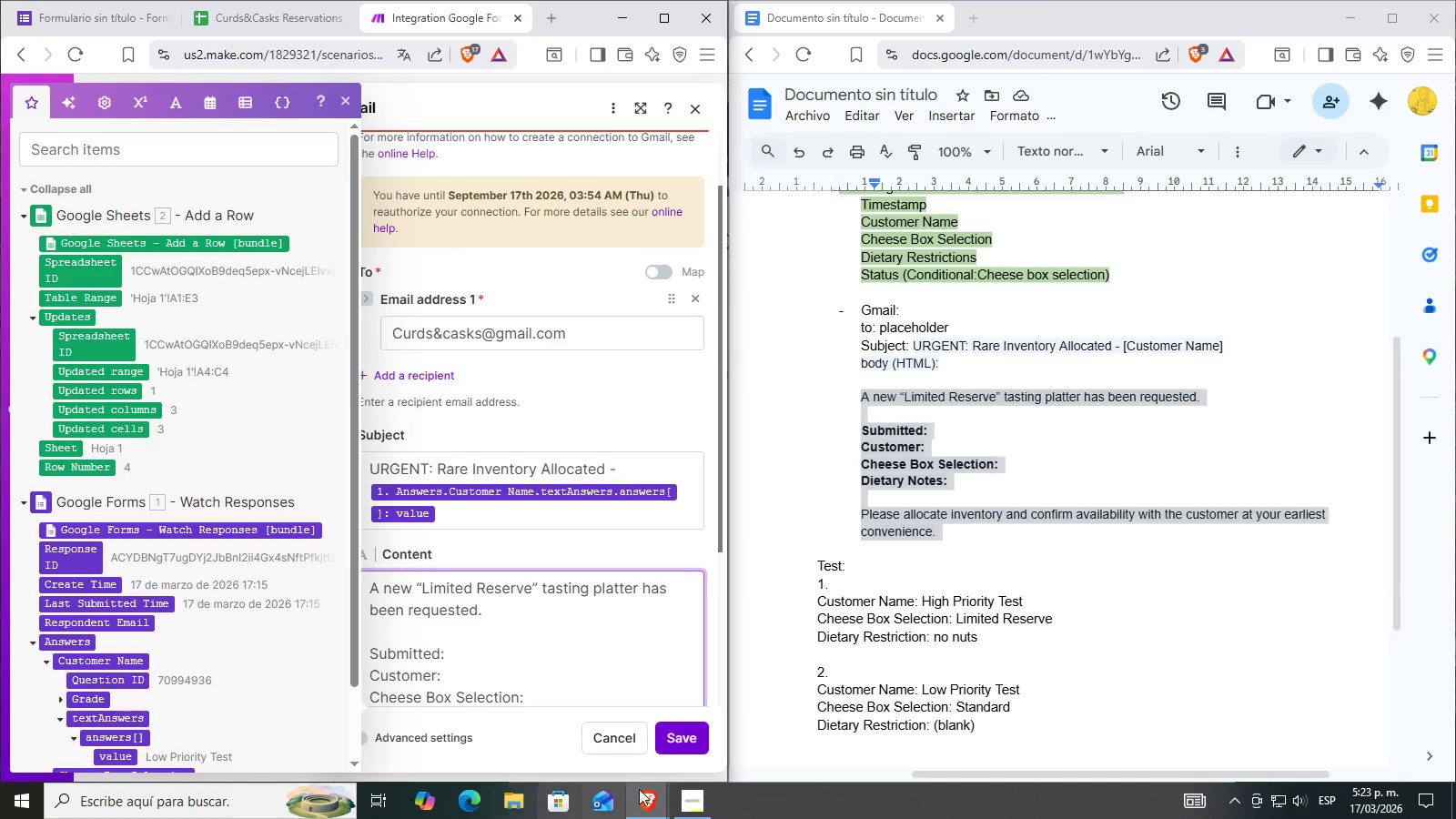 
left_click([222, 794])
 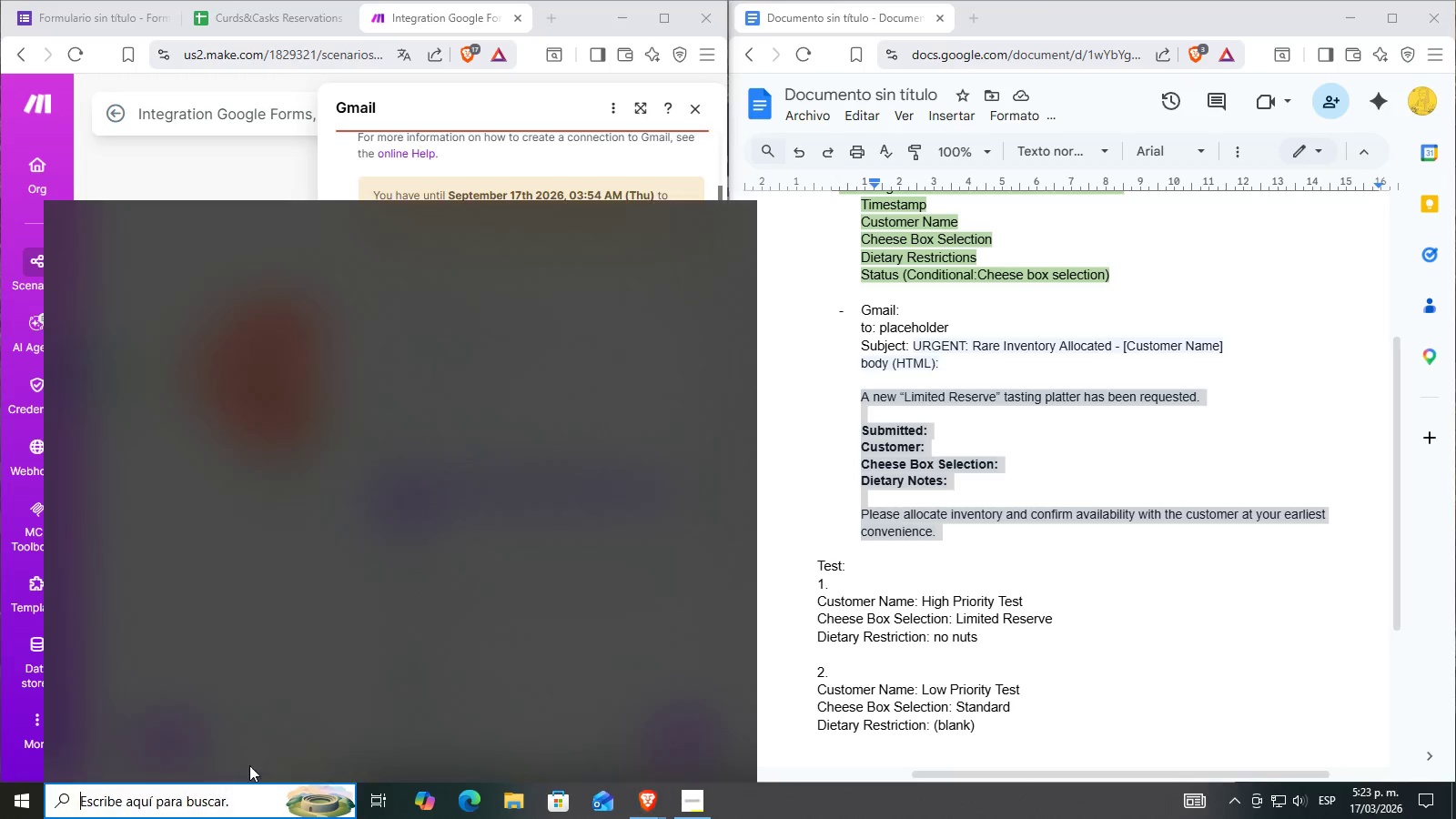 
type(te)
 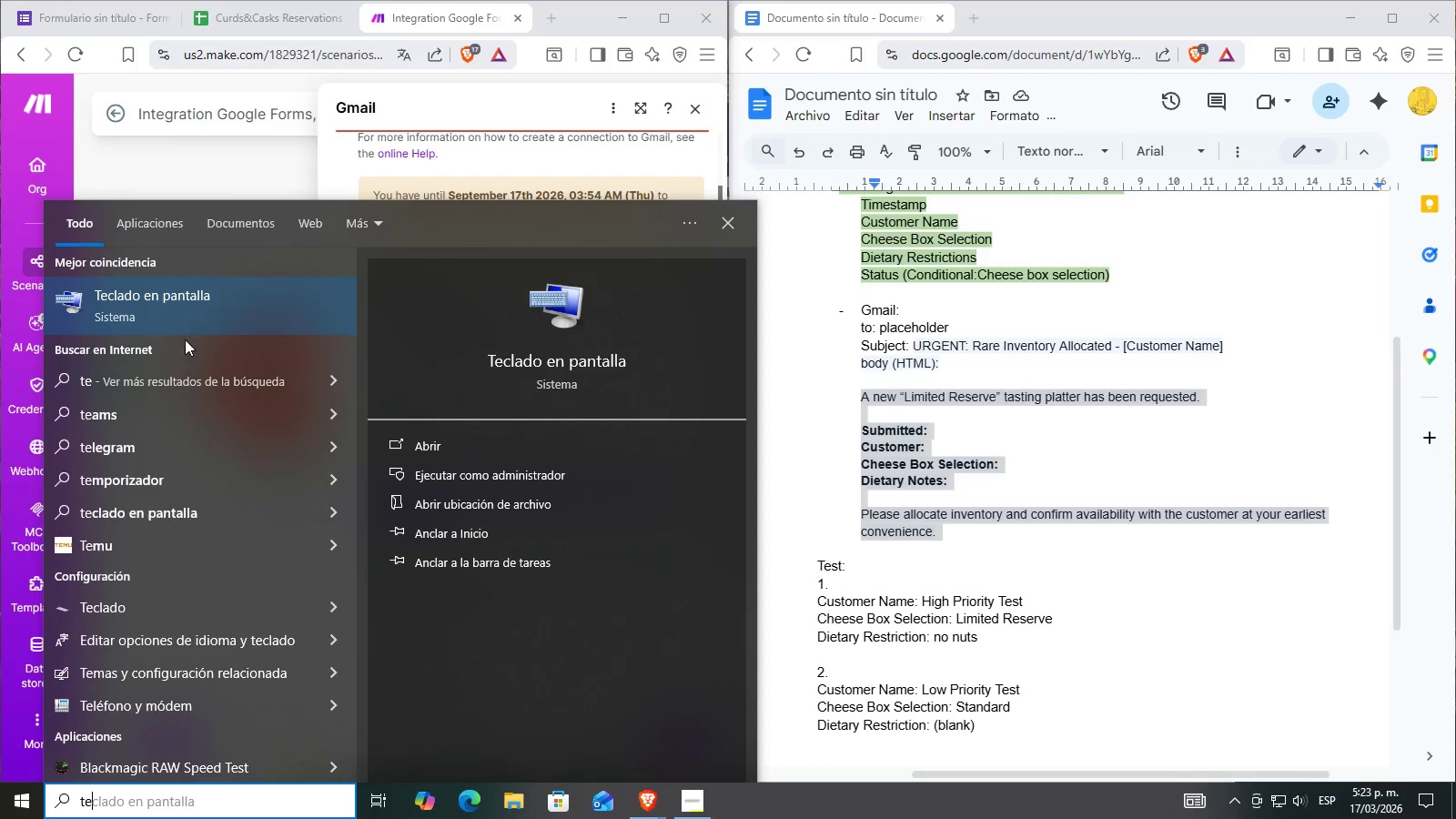 
left_click([179, 339])
 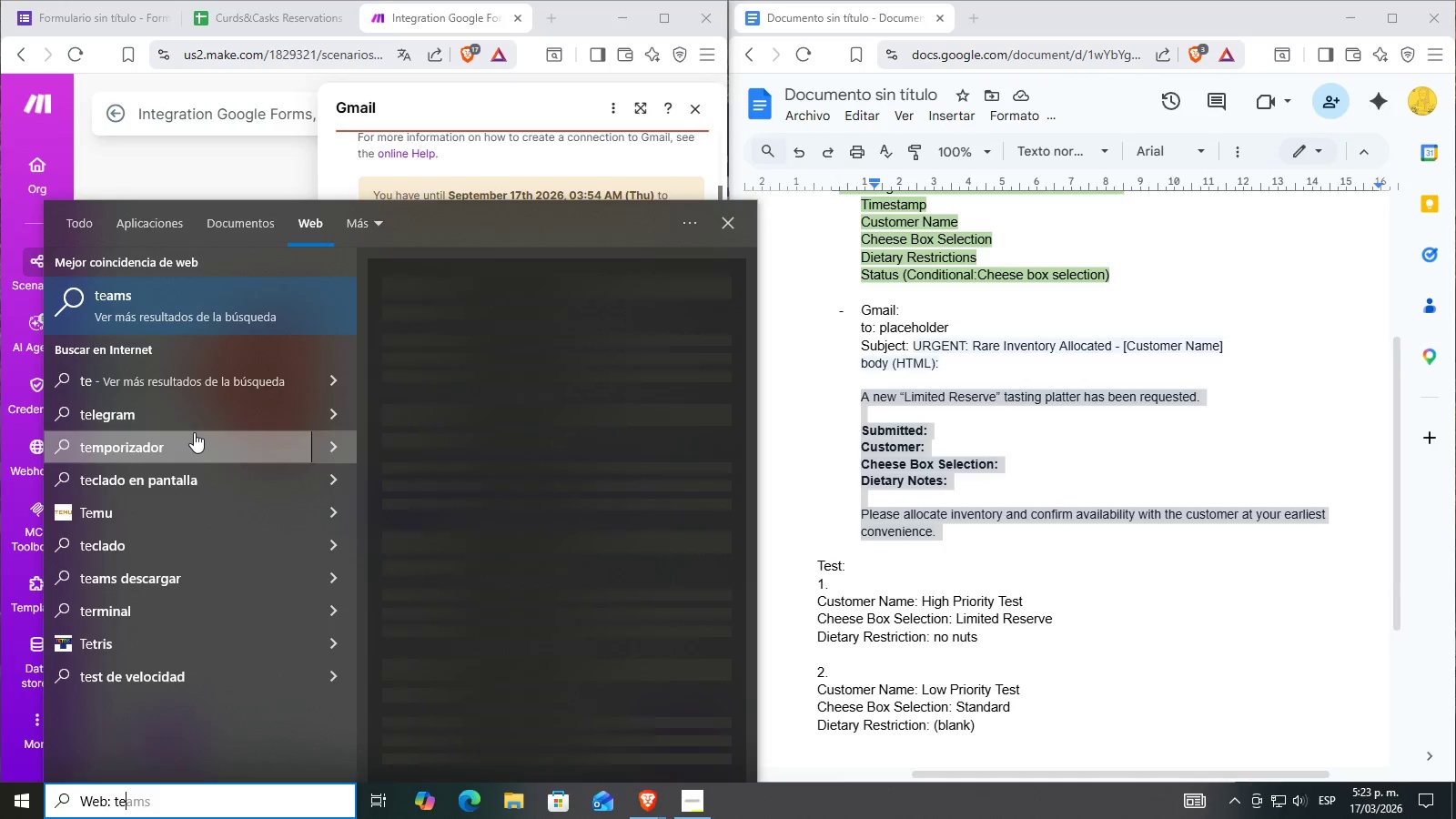 
hold_key(key=Backspace, duration=0.84)
 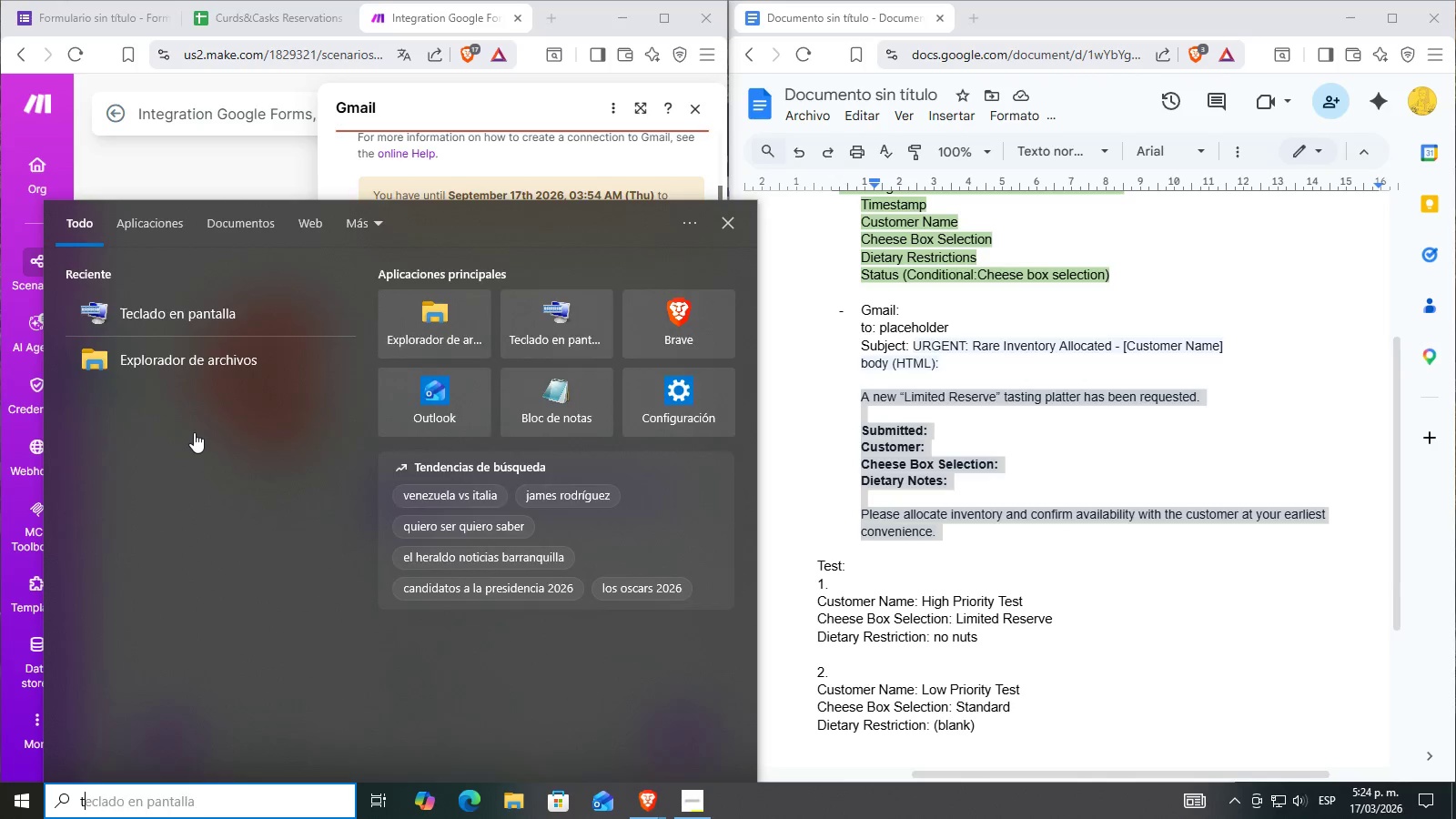 
type(tecl)
 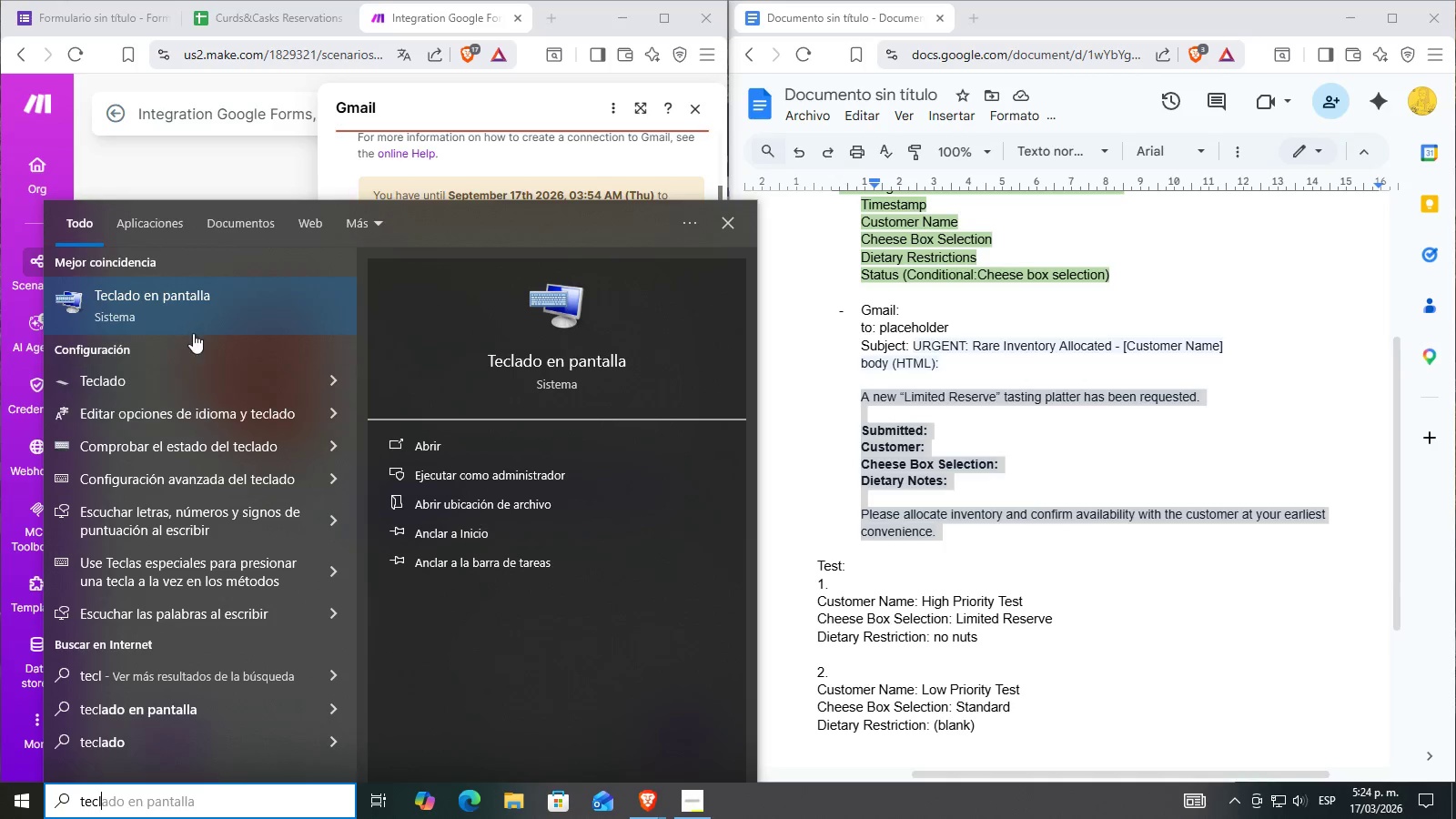 
left_click([204, 323])
 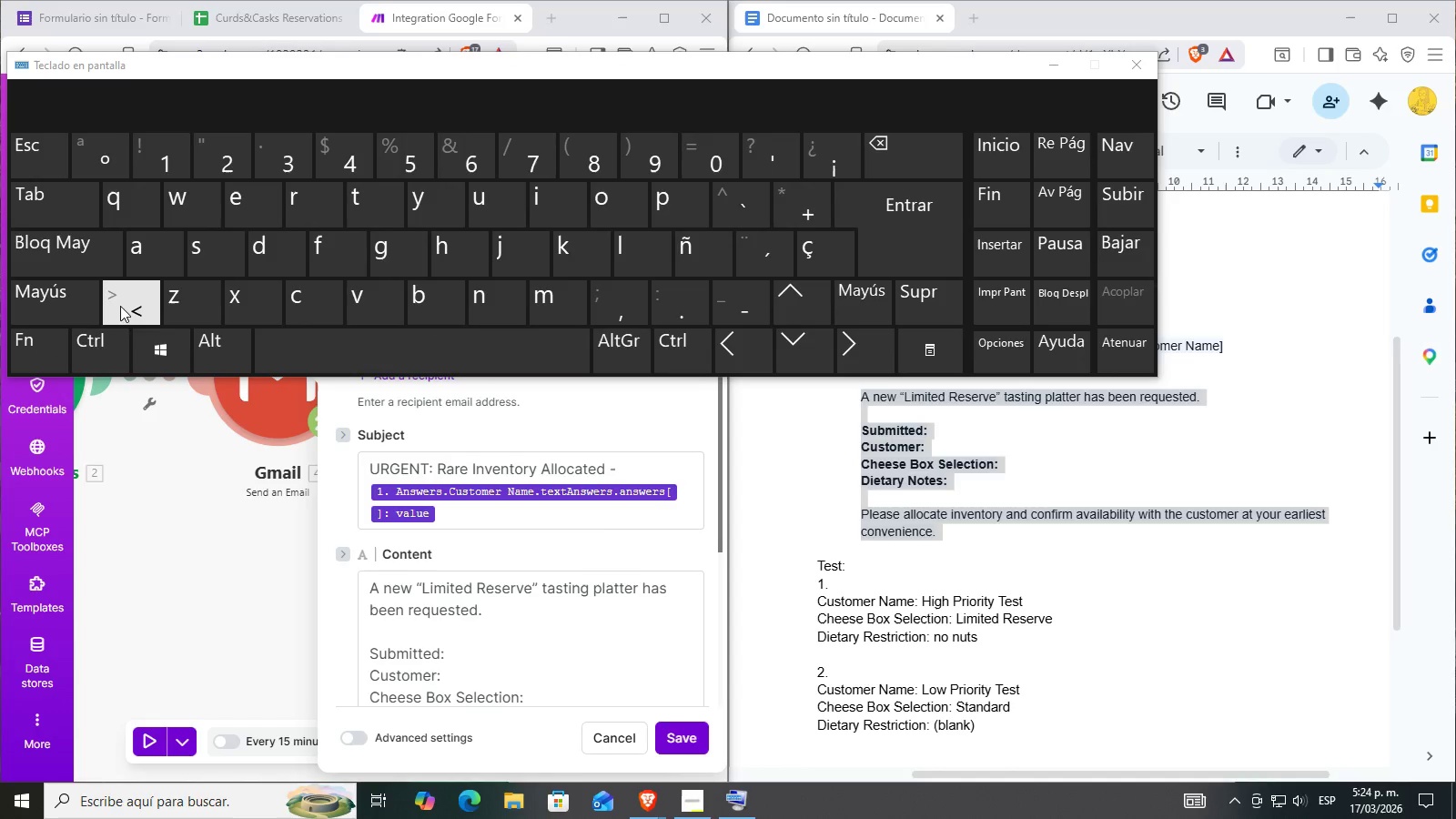 
key(Break)
 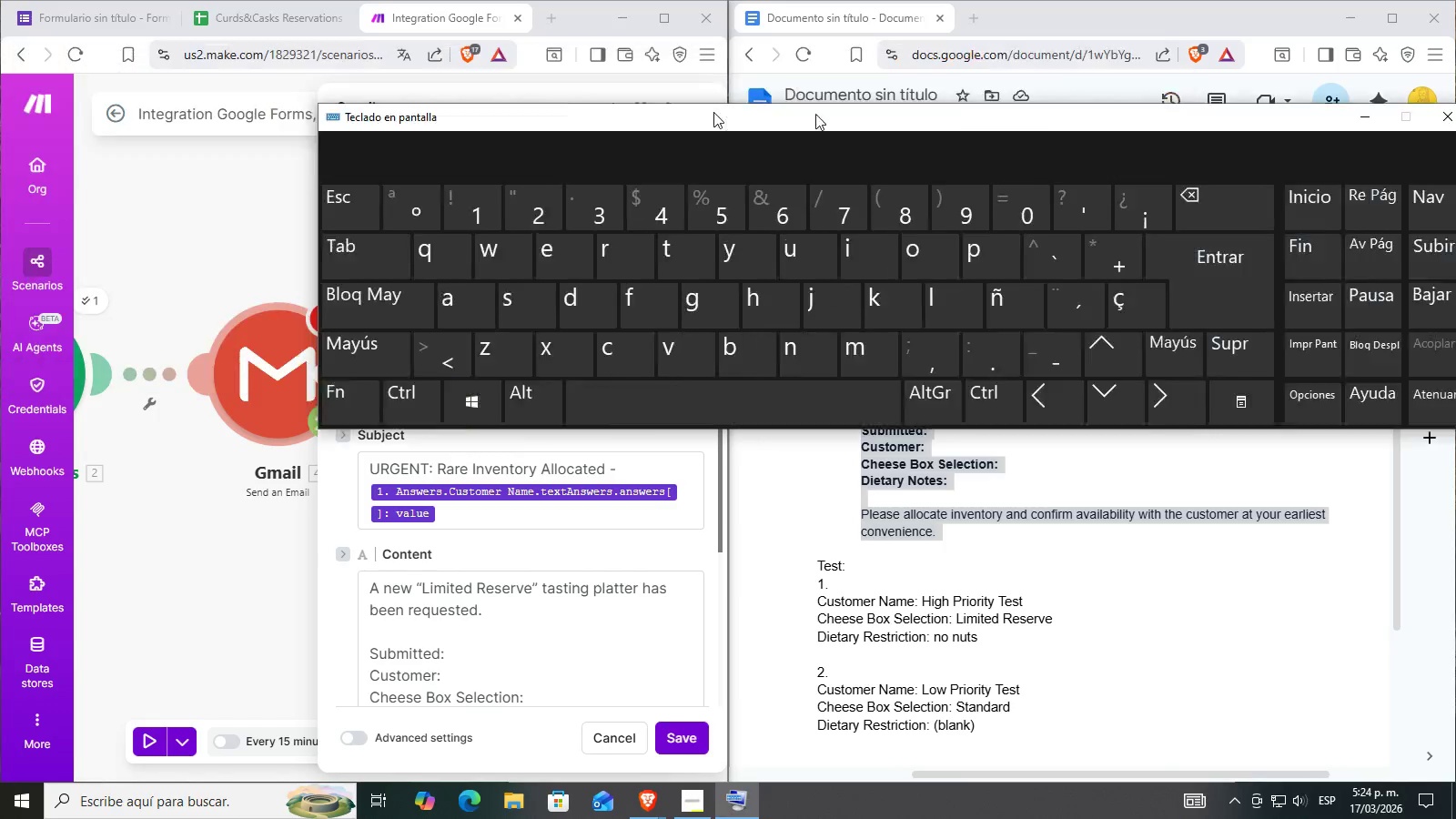 
wait(5.45)
 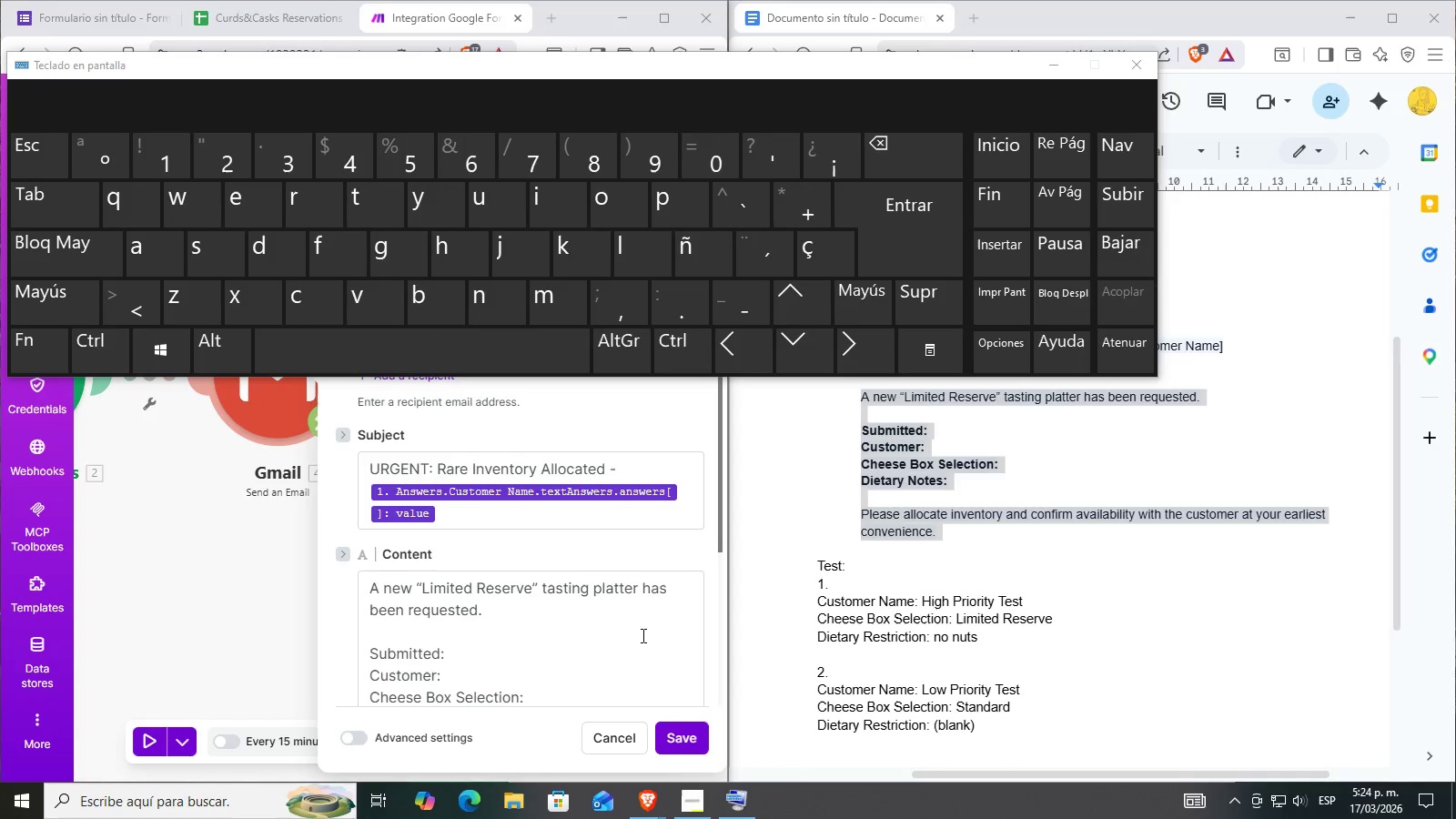 
left_click([363, 588])
 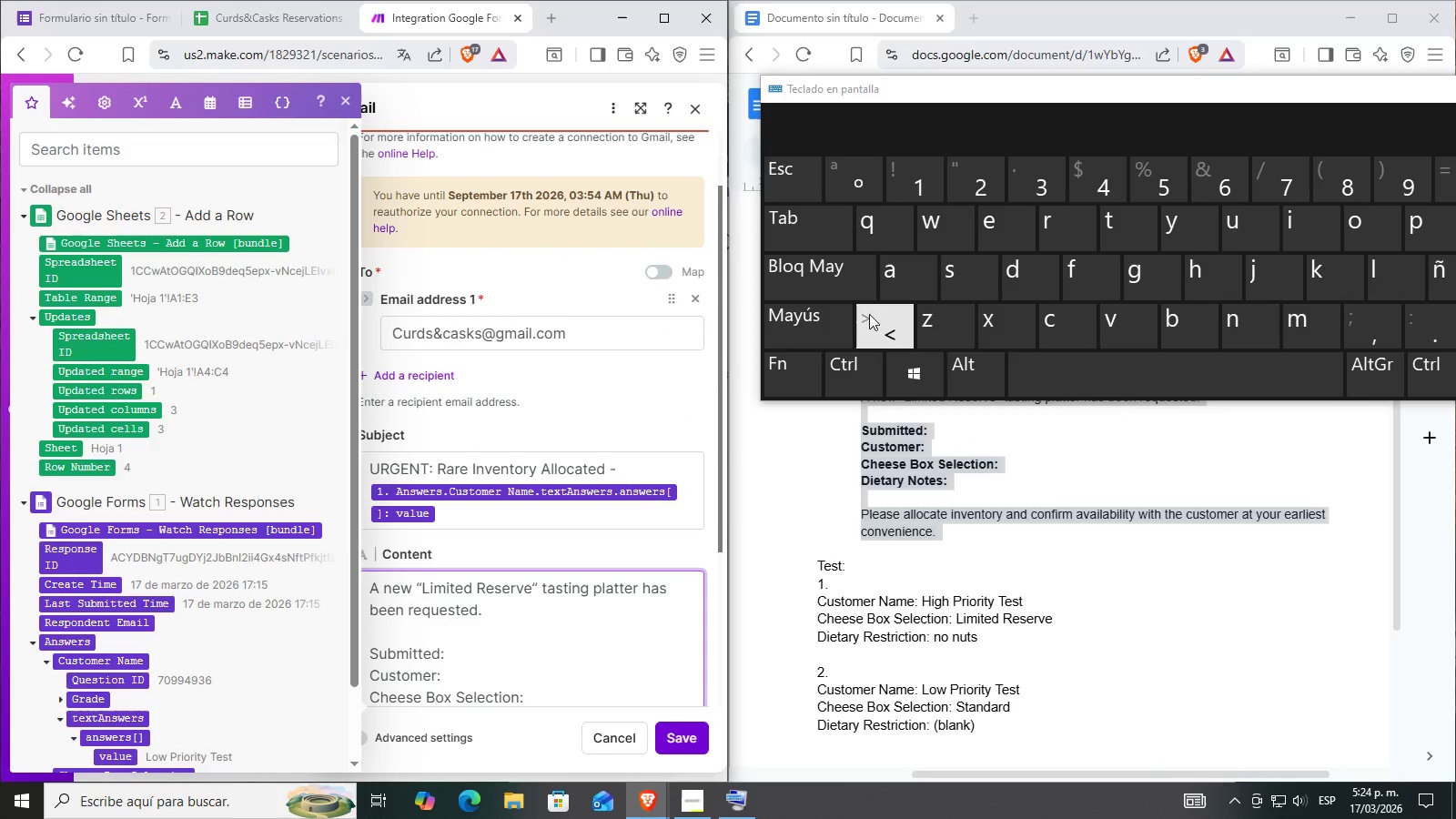 
key(Break)
 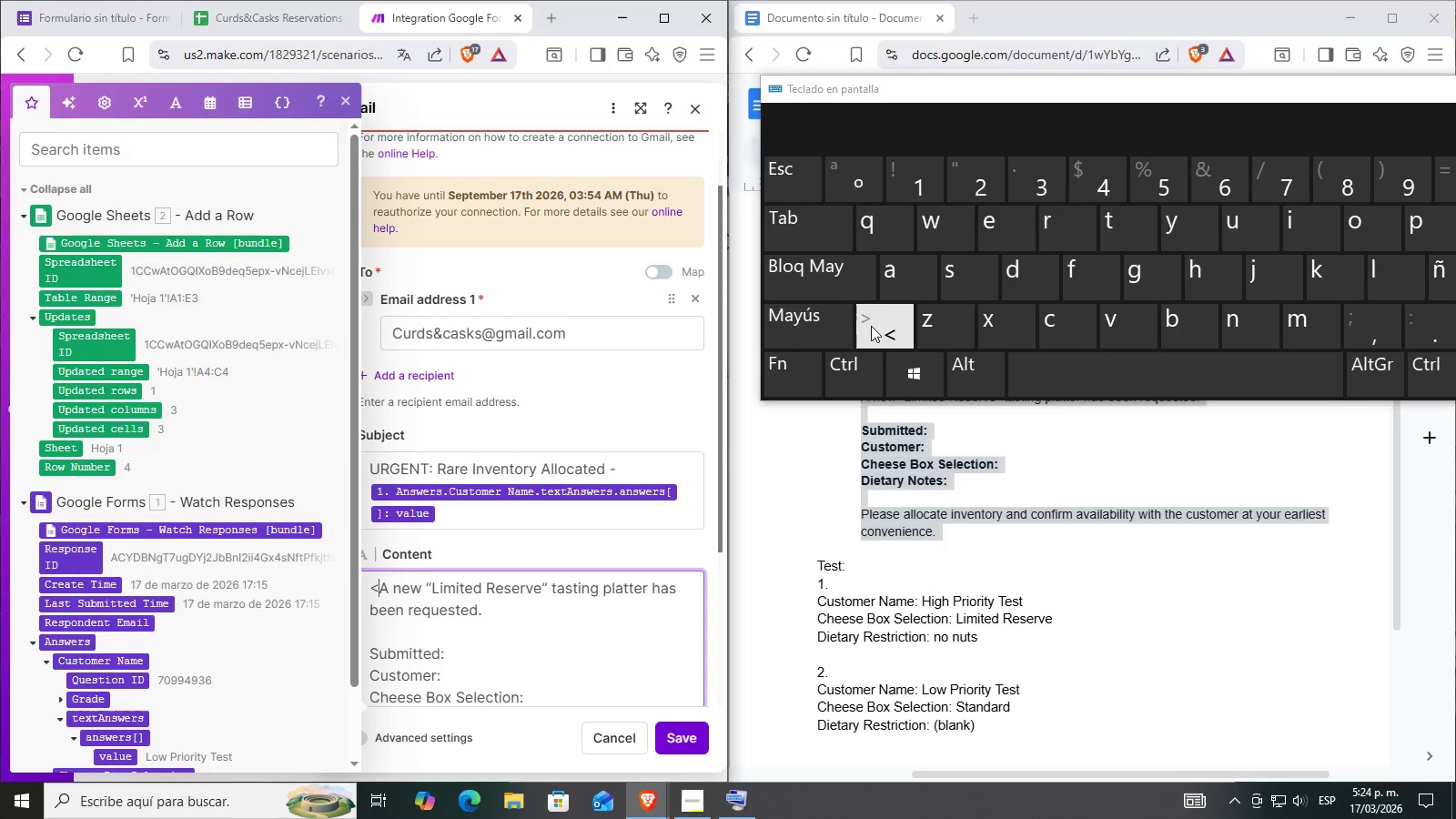 
key(Shift+Break)
 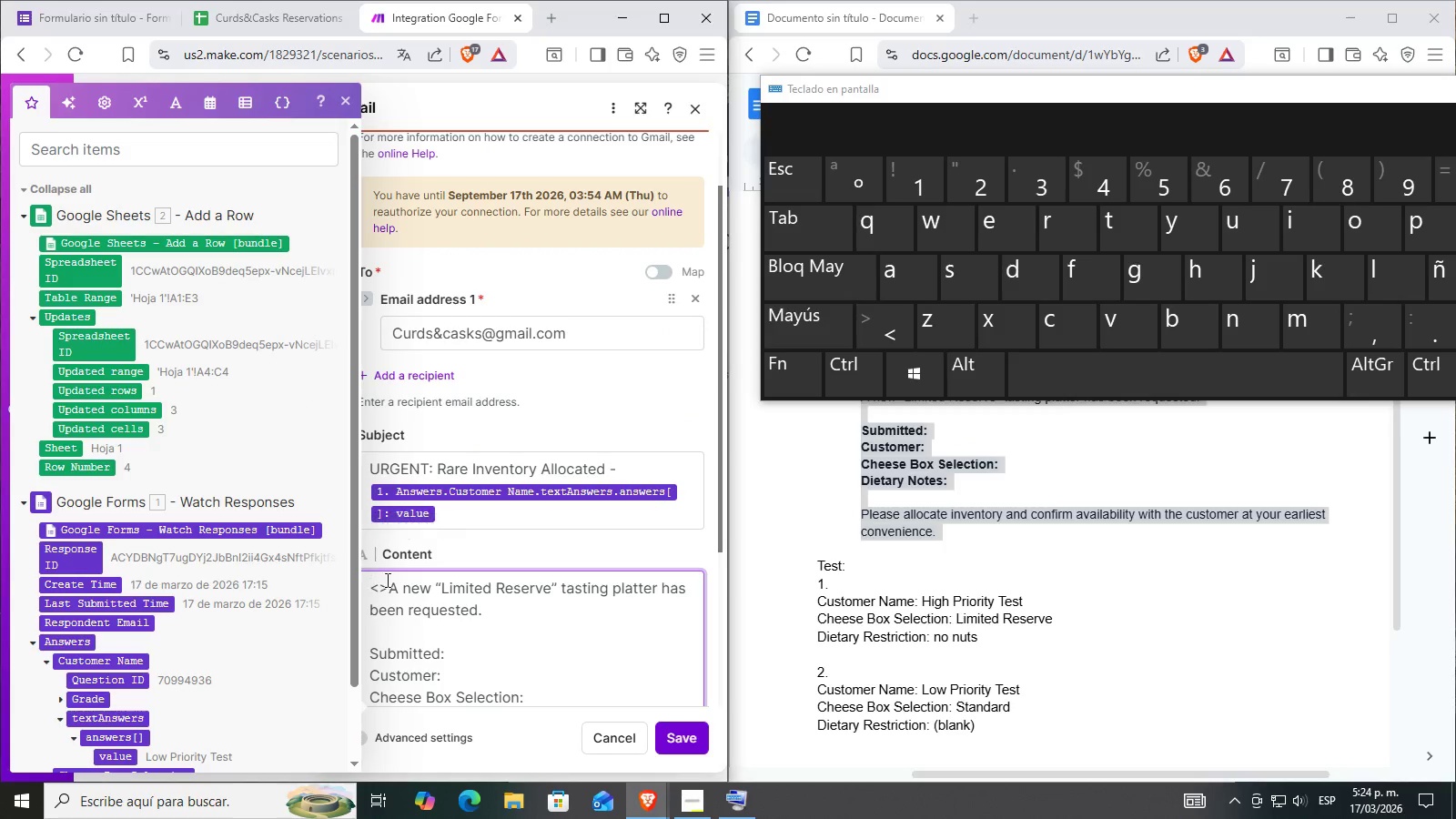 
left_click_drag(start_coordinate=[391, 589], to_coordinate=[371, 589])
 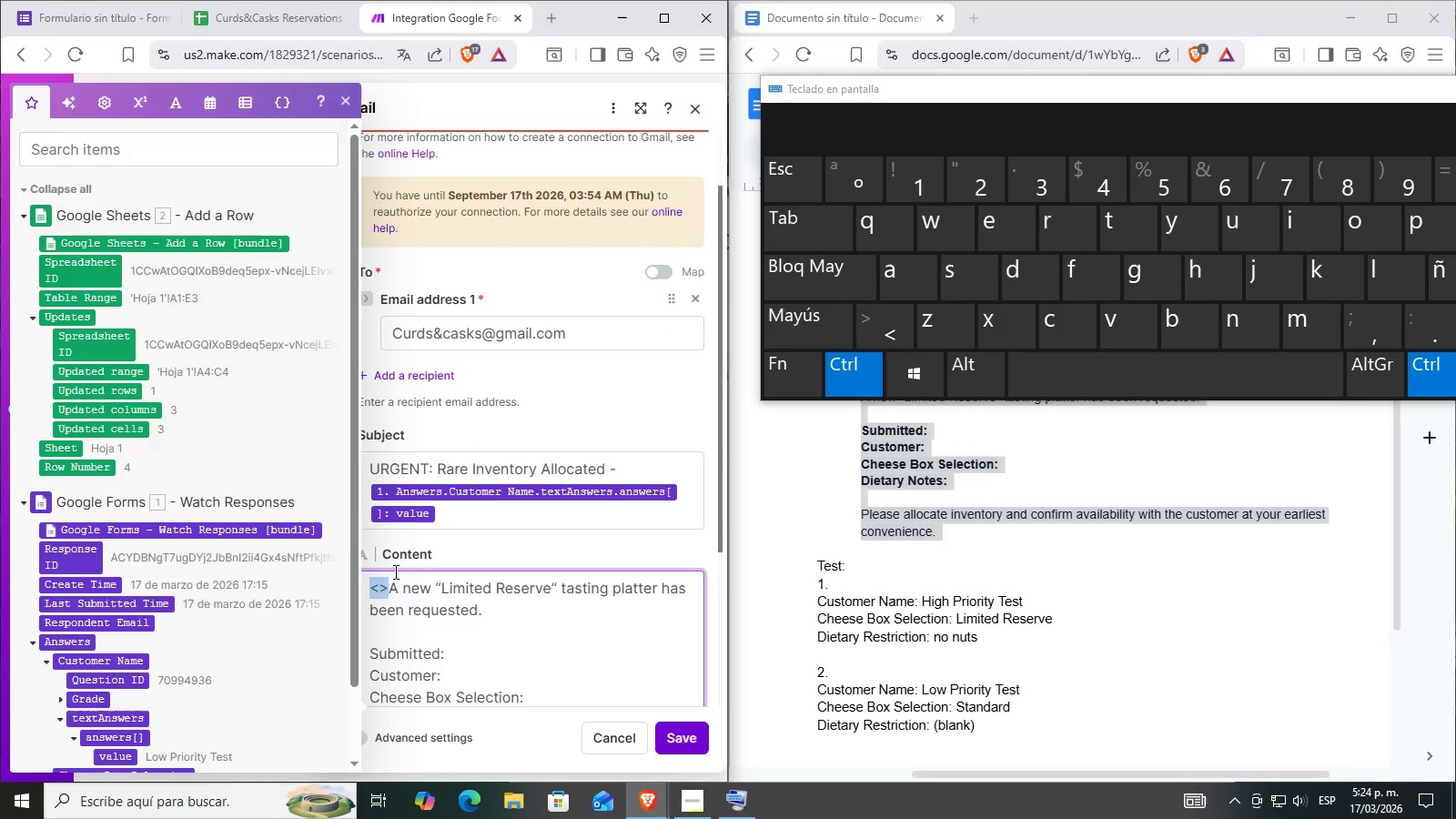 
key(Control+ControlLeft)
 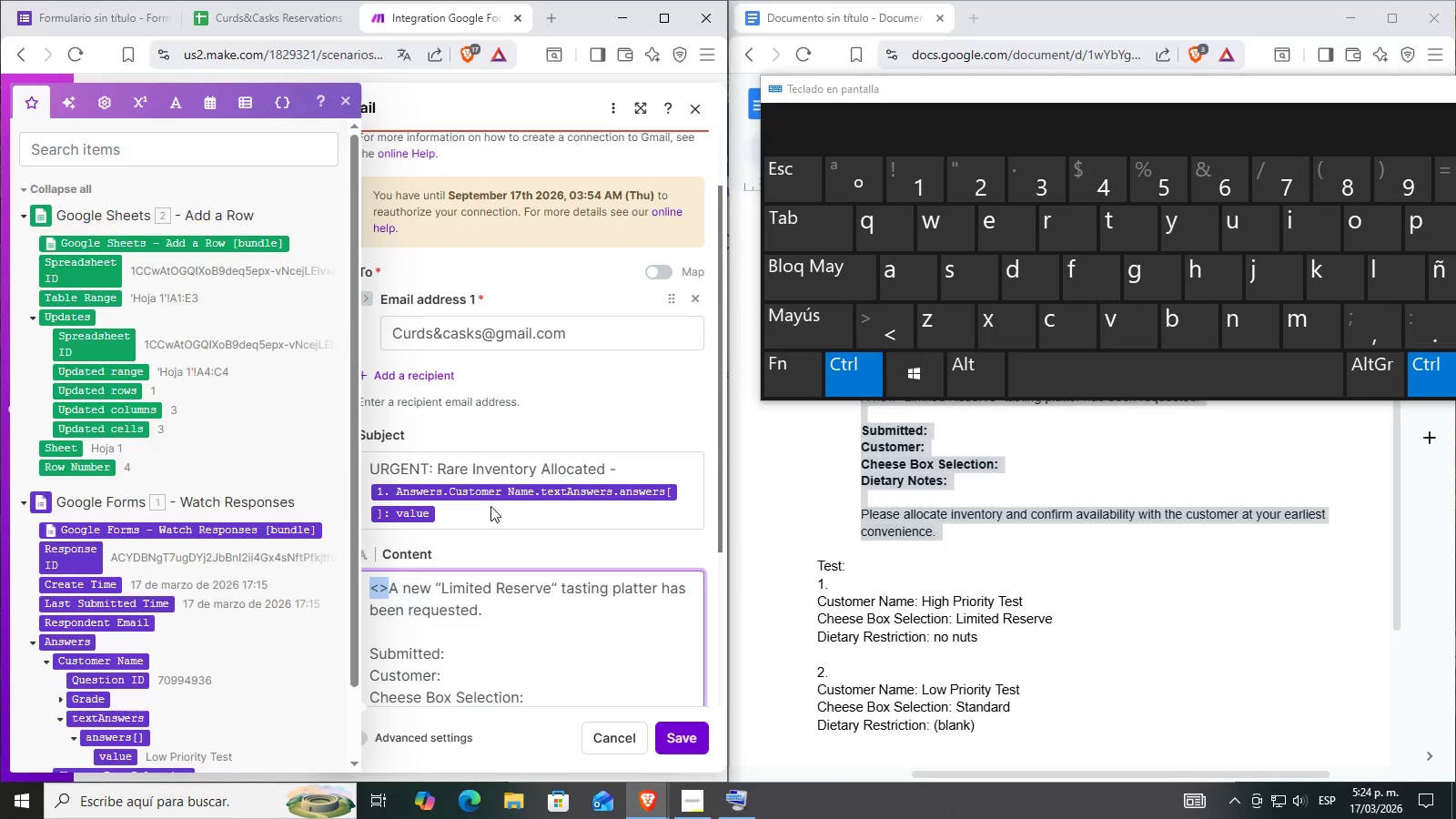 
key(Control+C)
 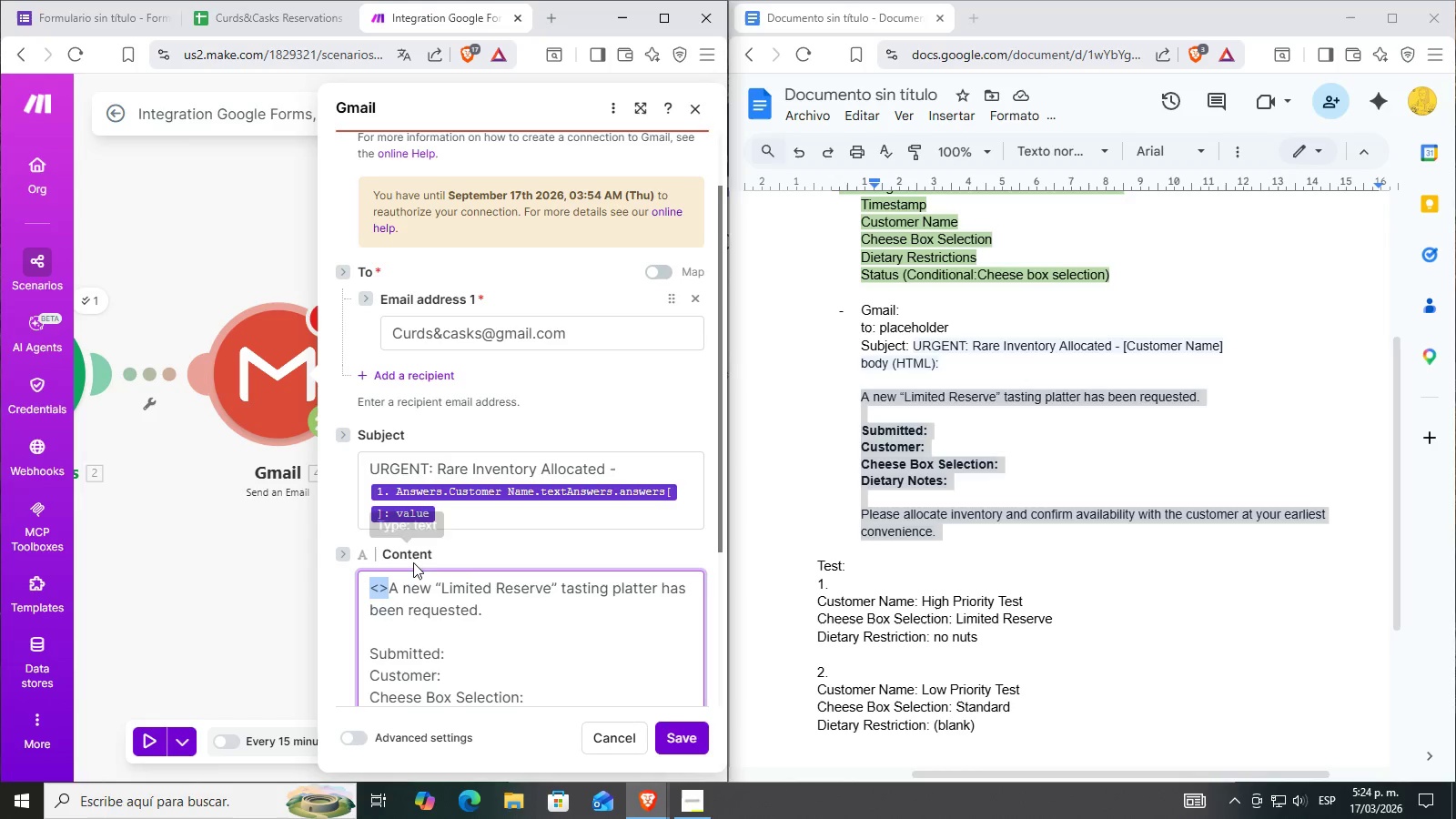 
double_click([372, 588])
 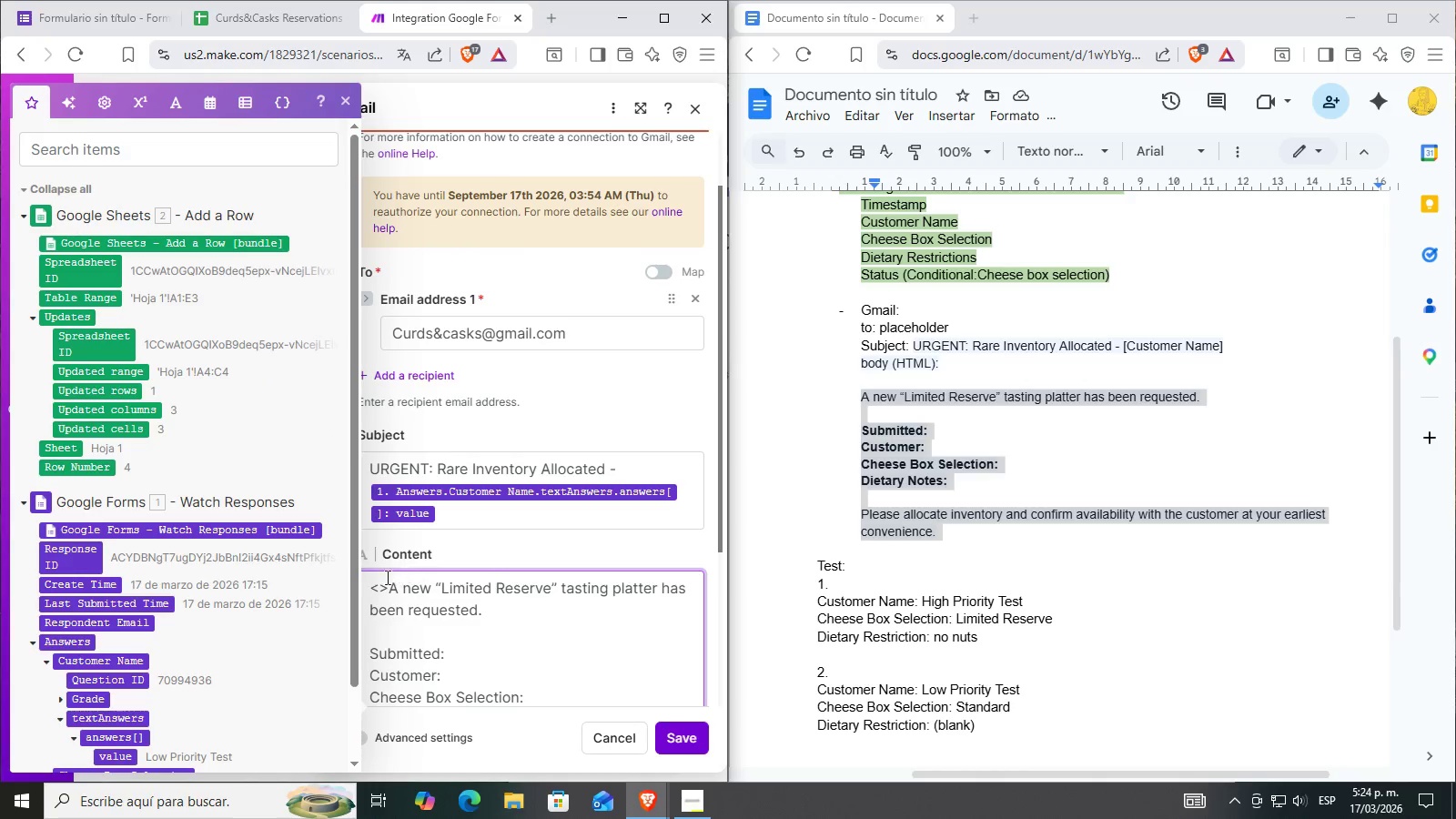 
left_click([379, 585])
 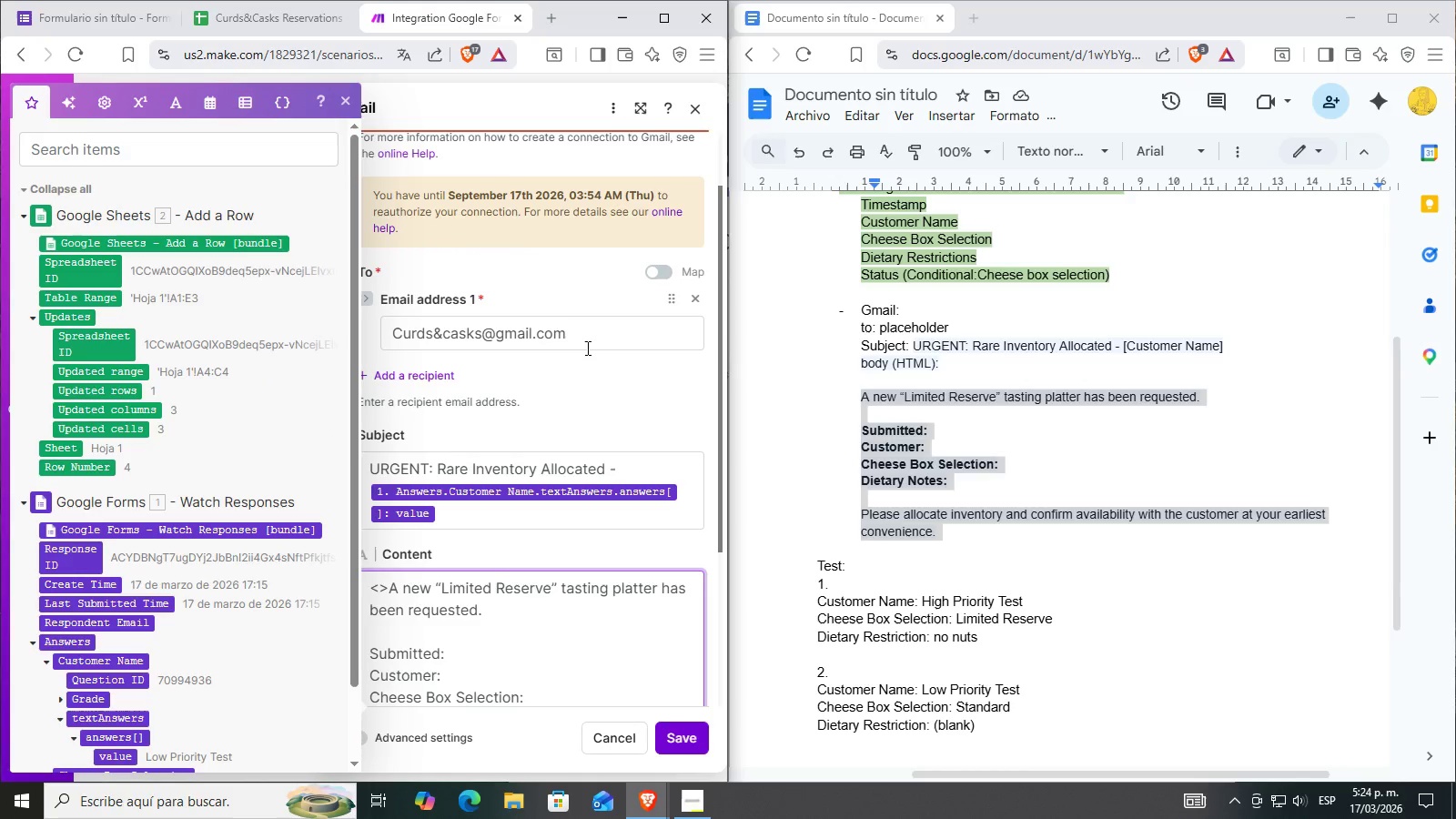 
key(P)
 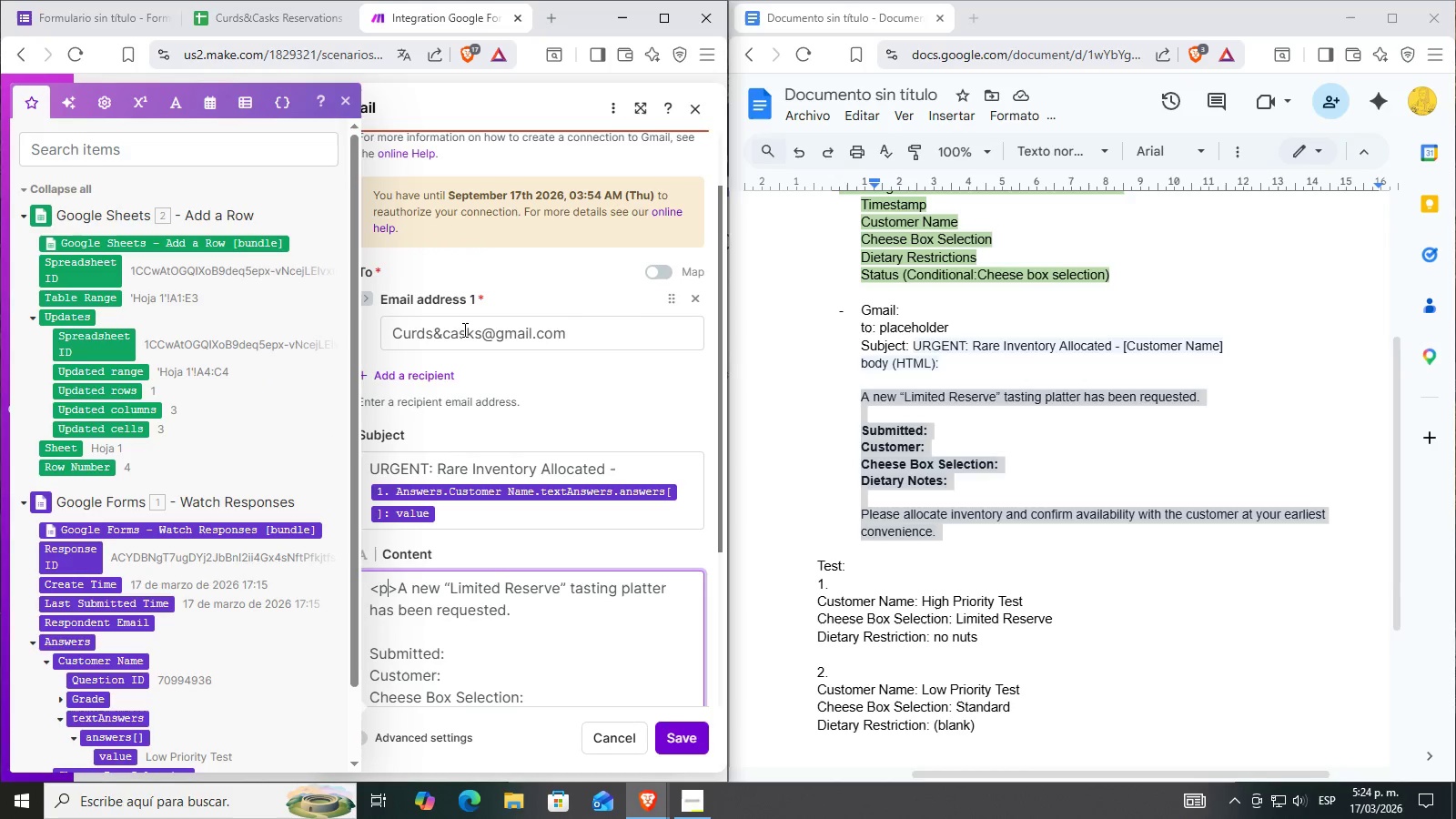 
left_click([536, 615])
 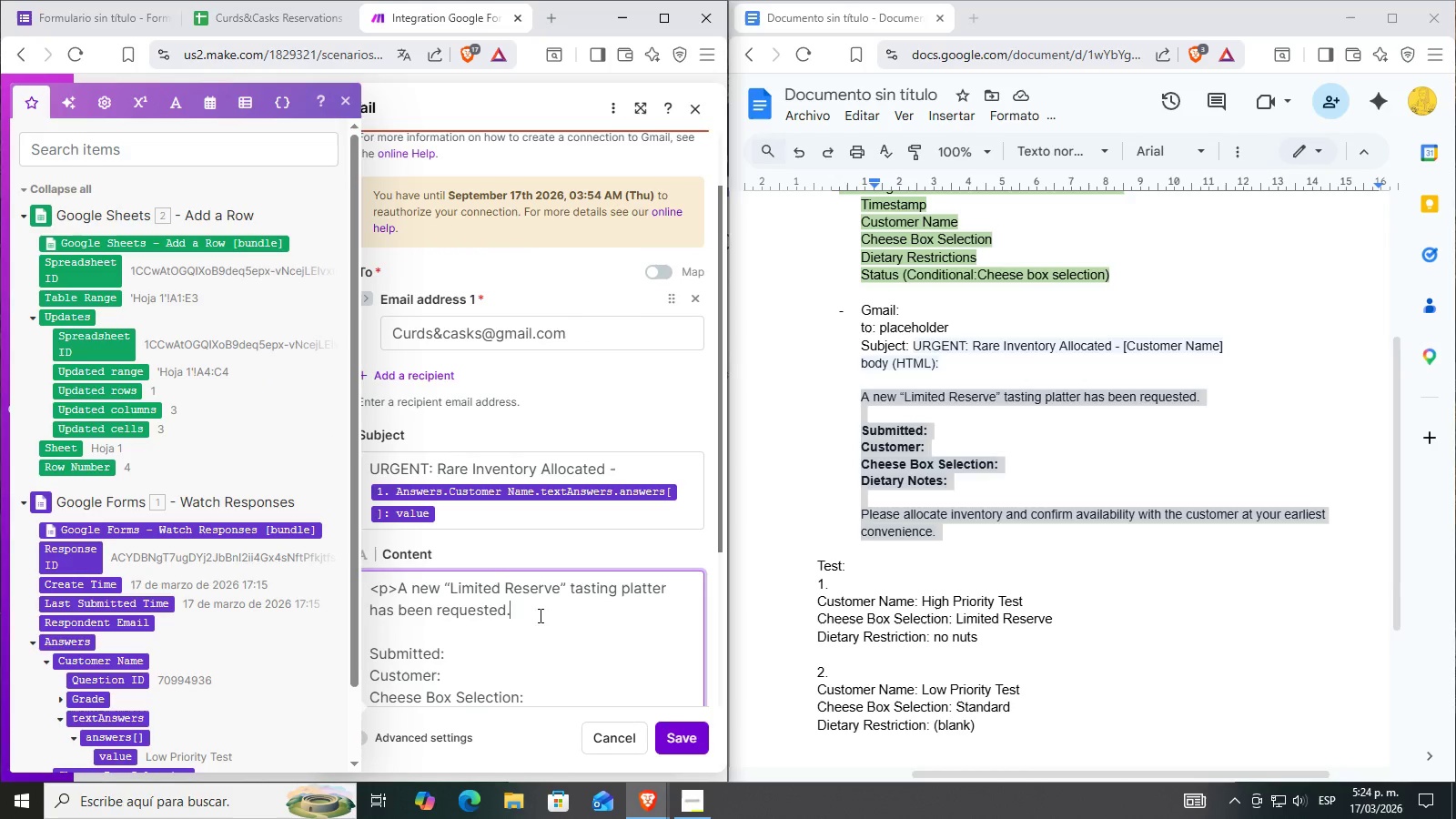 
key(Control+ControlLeft)
 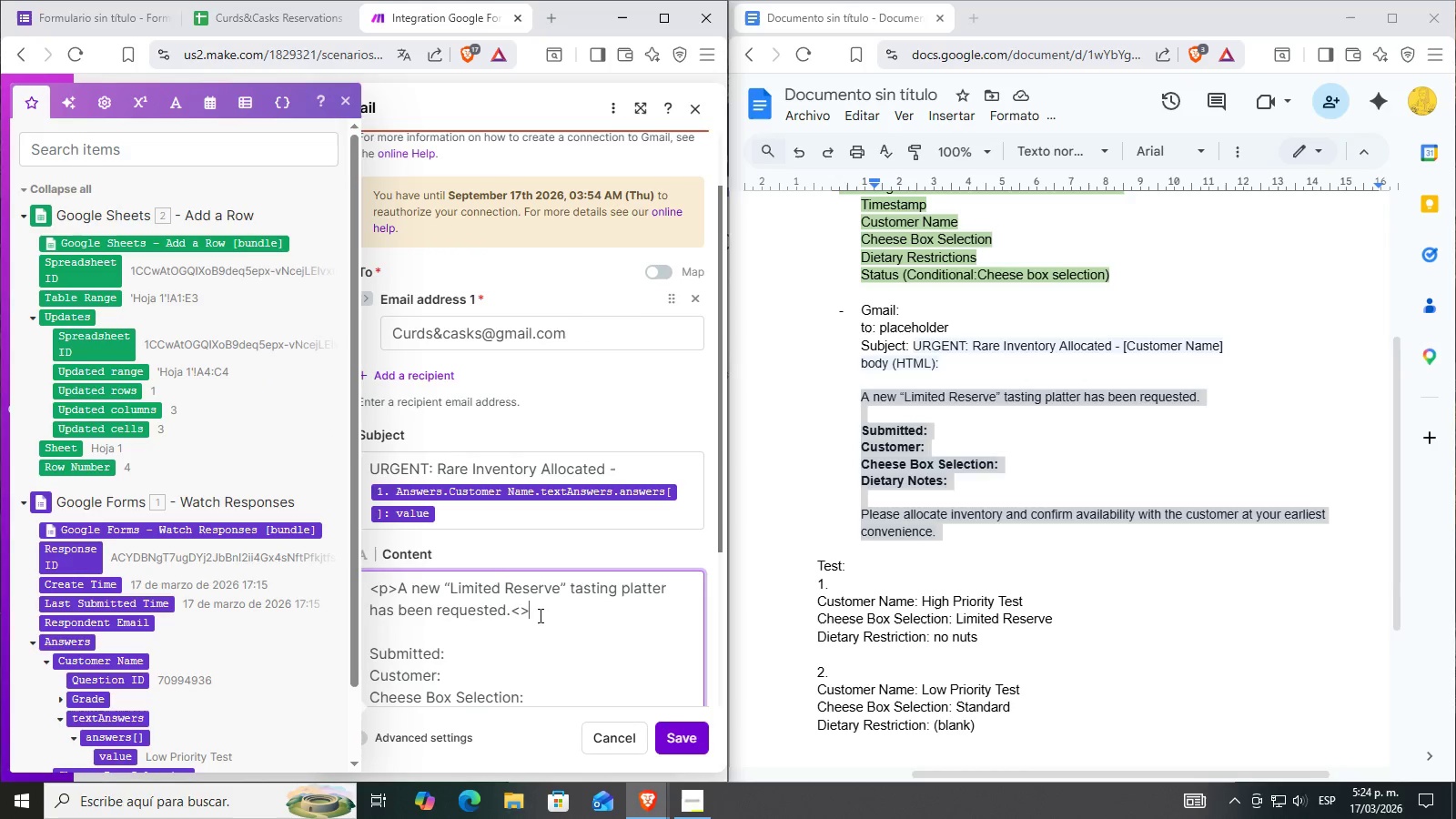 
key(Control+V)
 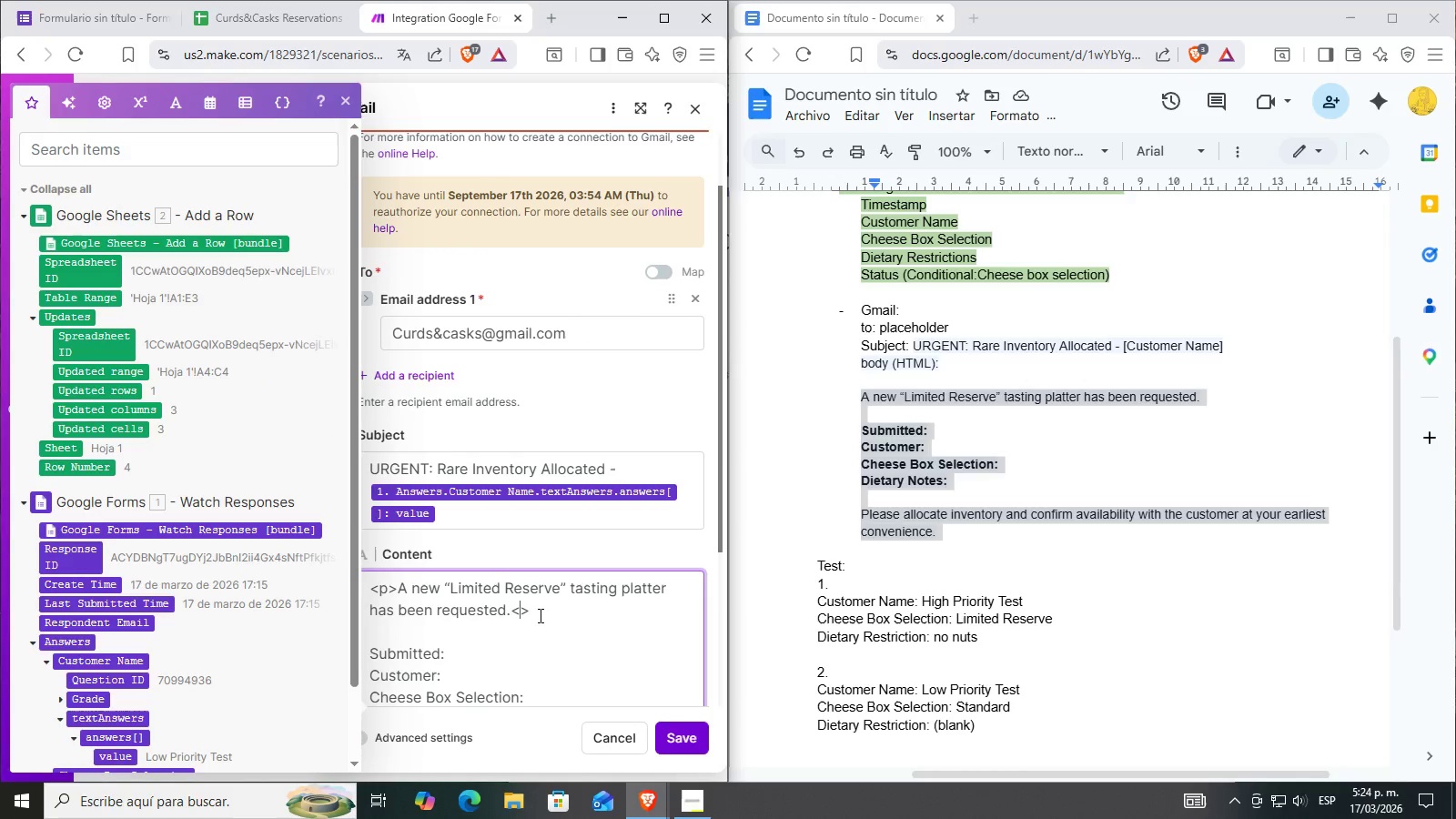 
key(ArrowLeft)
 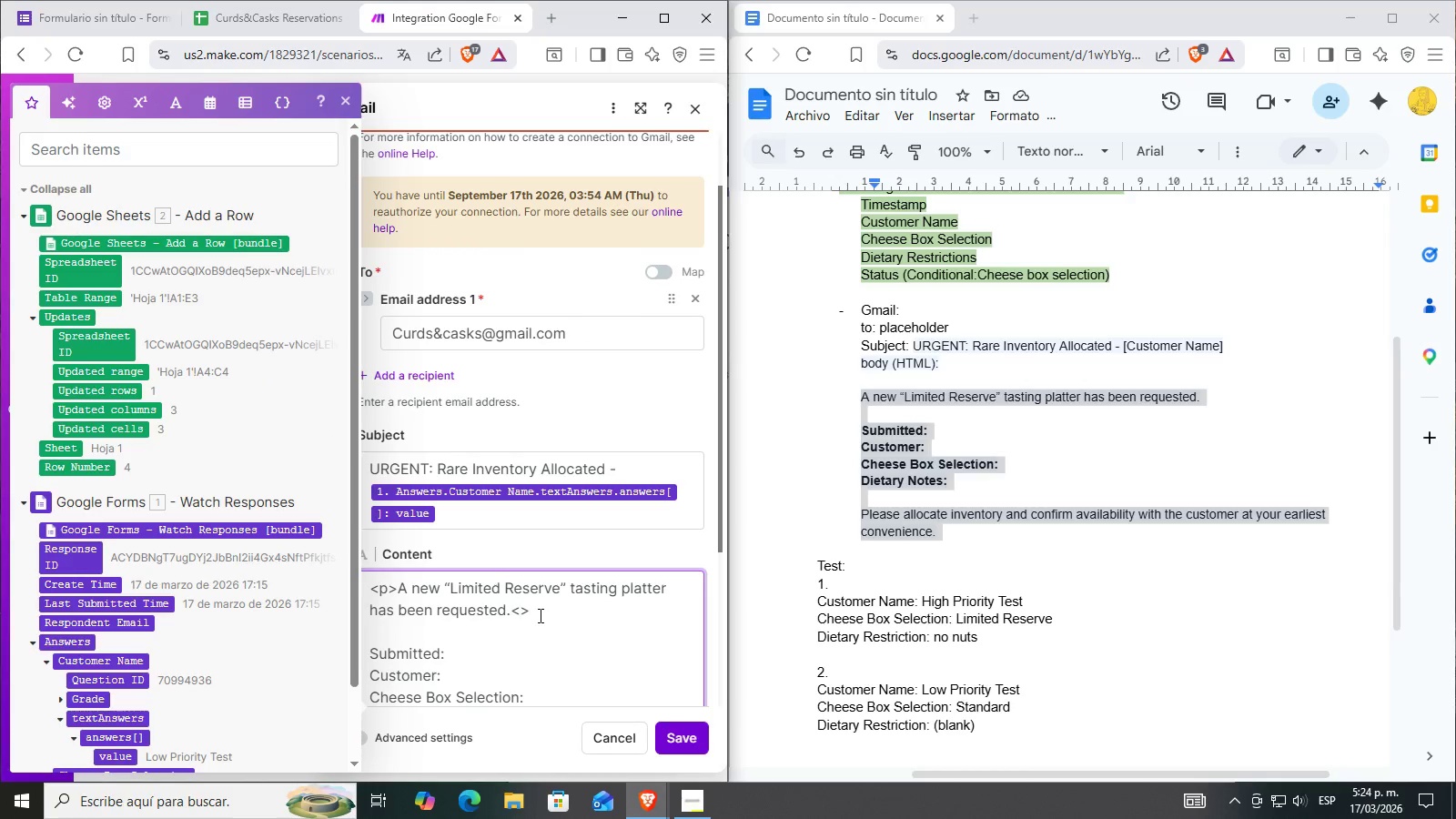 
type(&p)
 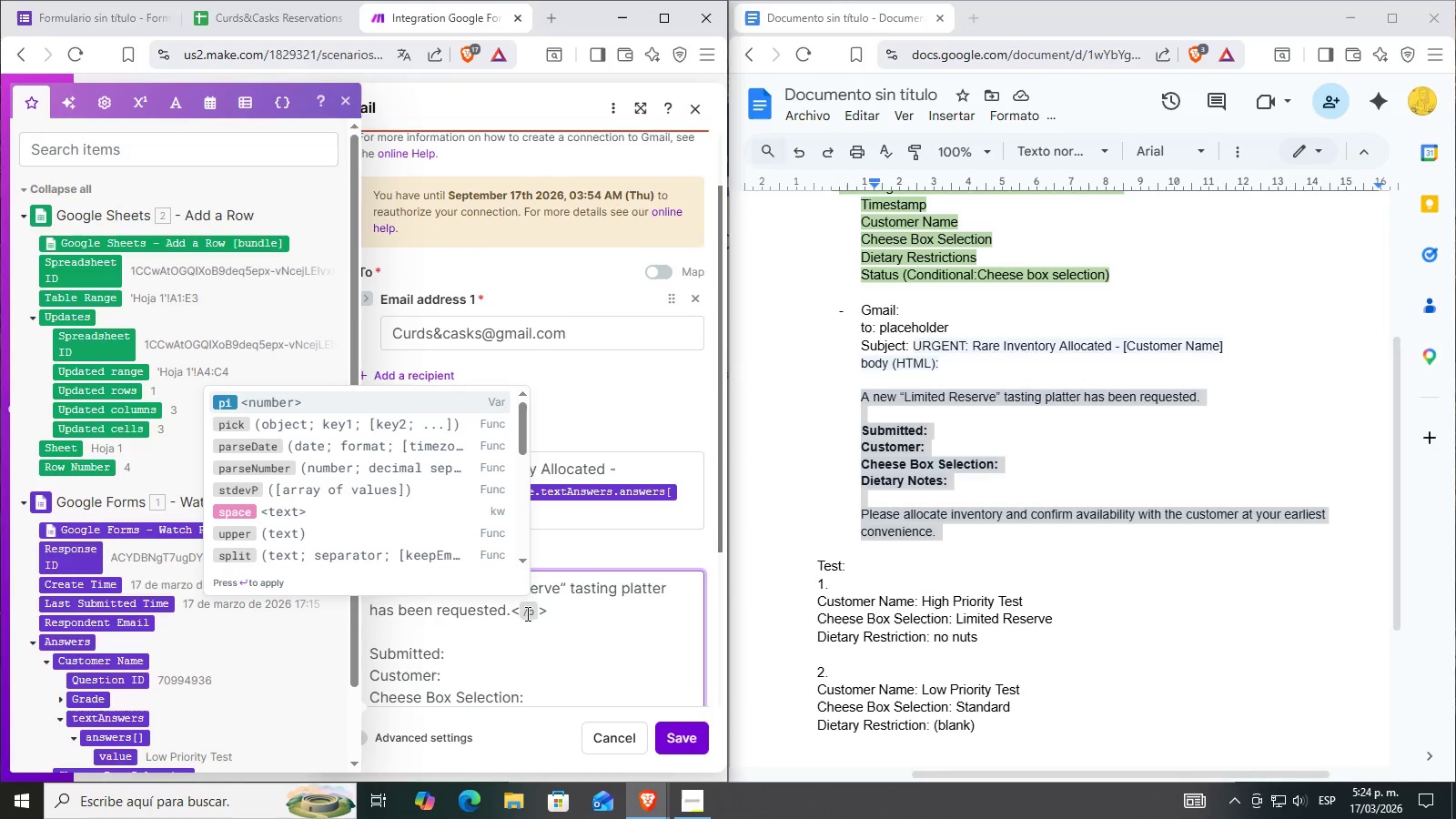 
left_click([613, 607])
 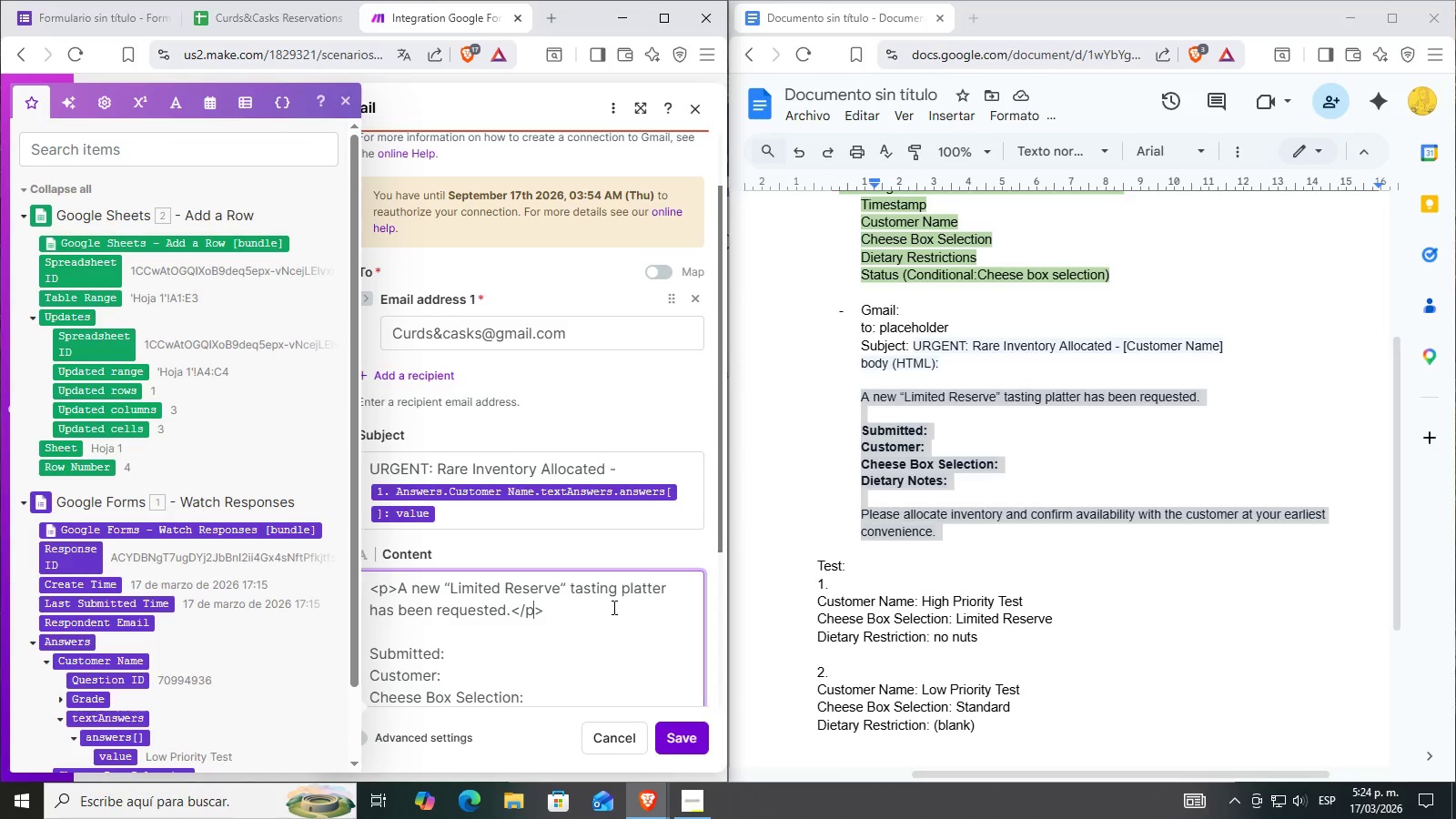 
scroll: coordinate [612, 607], scroll_direction: down, amount: 2.0
 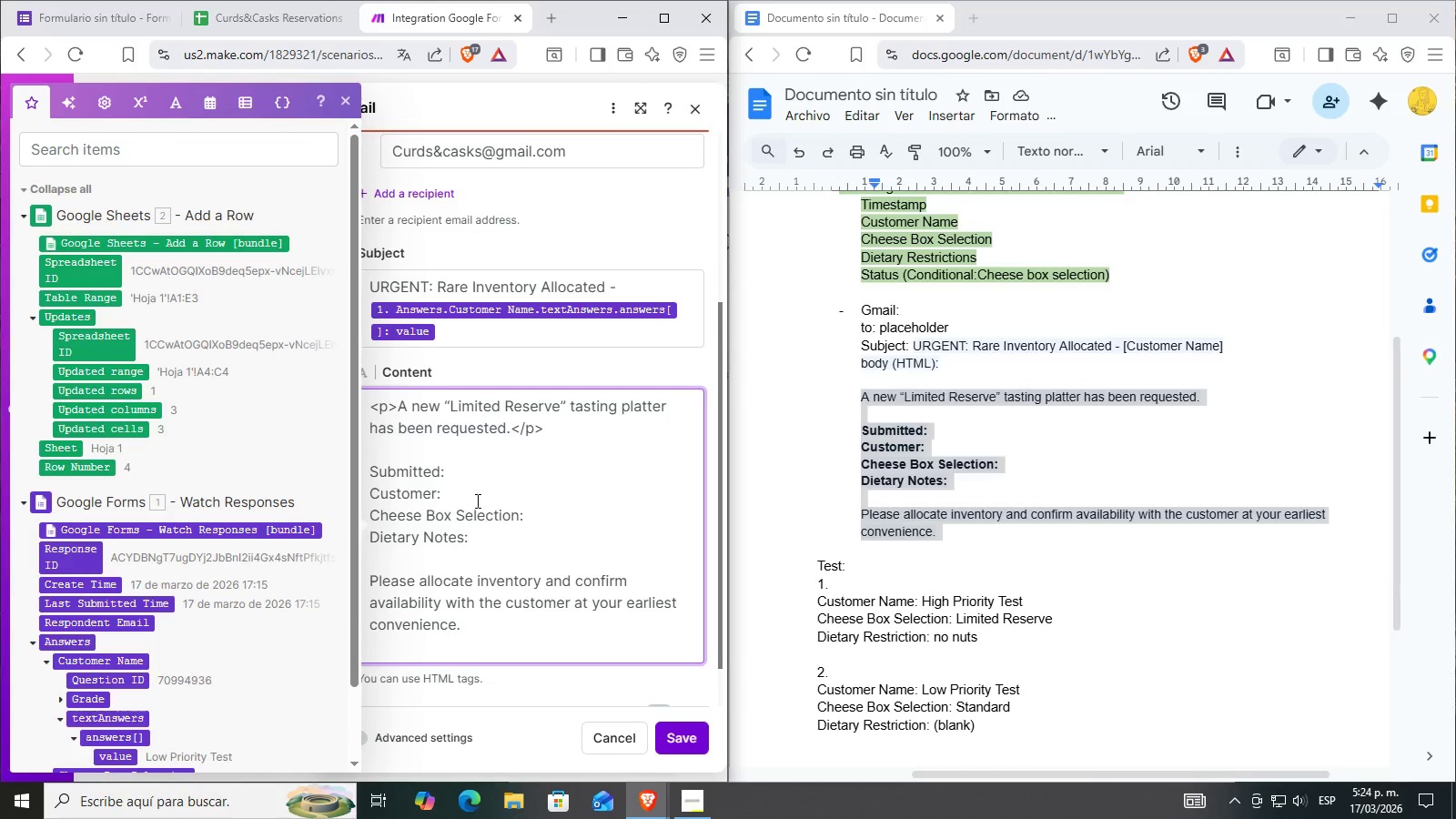 
left_click([473, 480])
 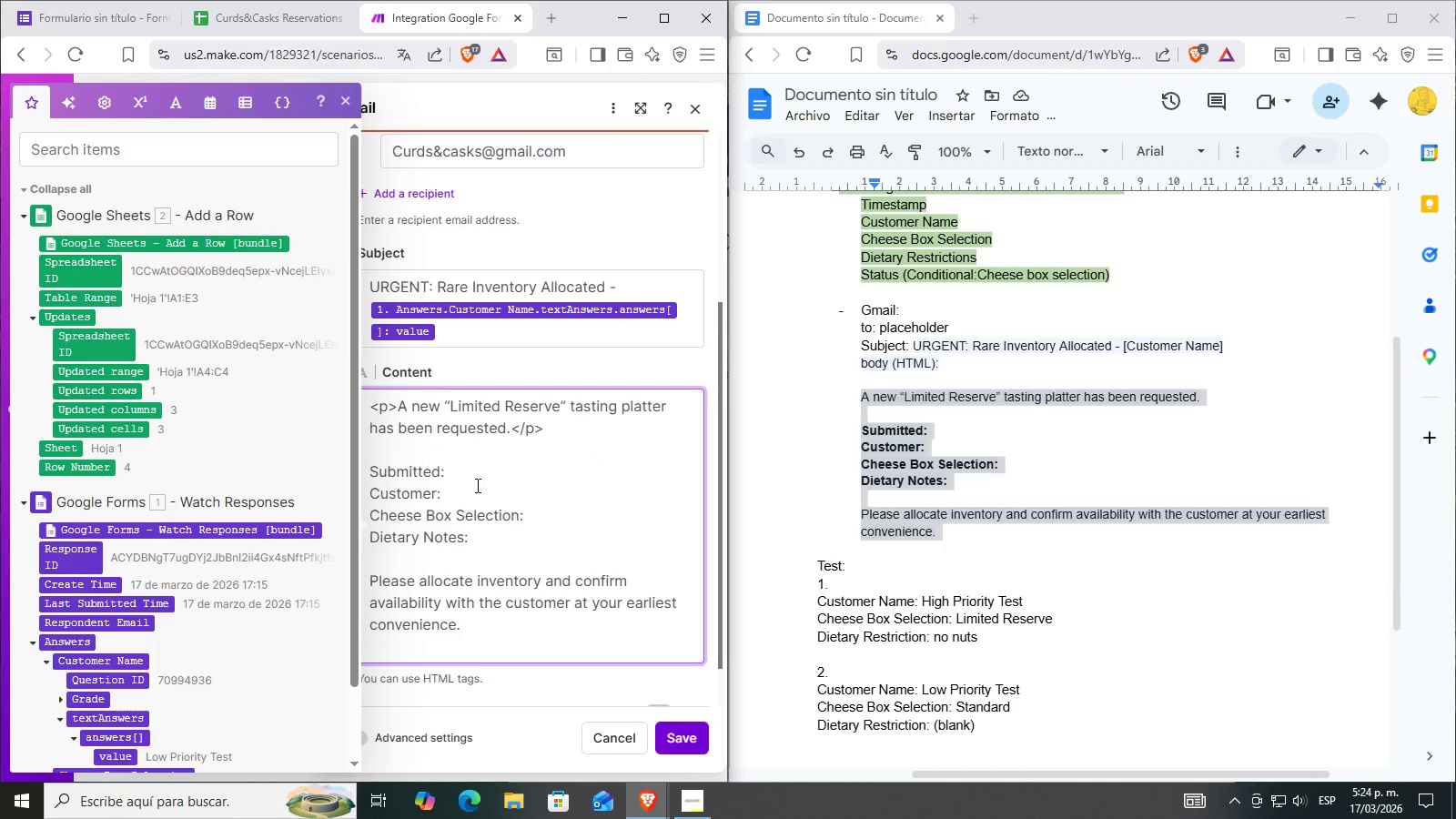 
left_click([411, 453])
 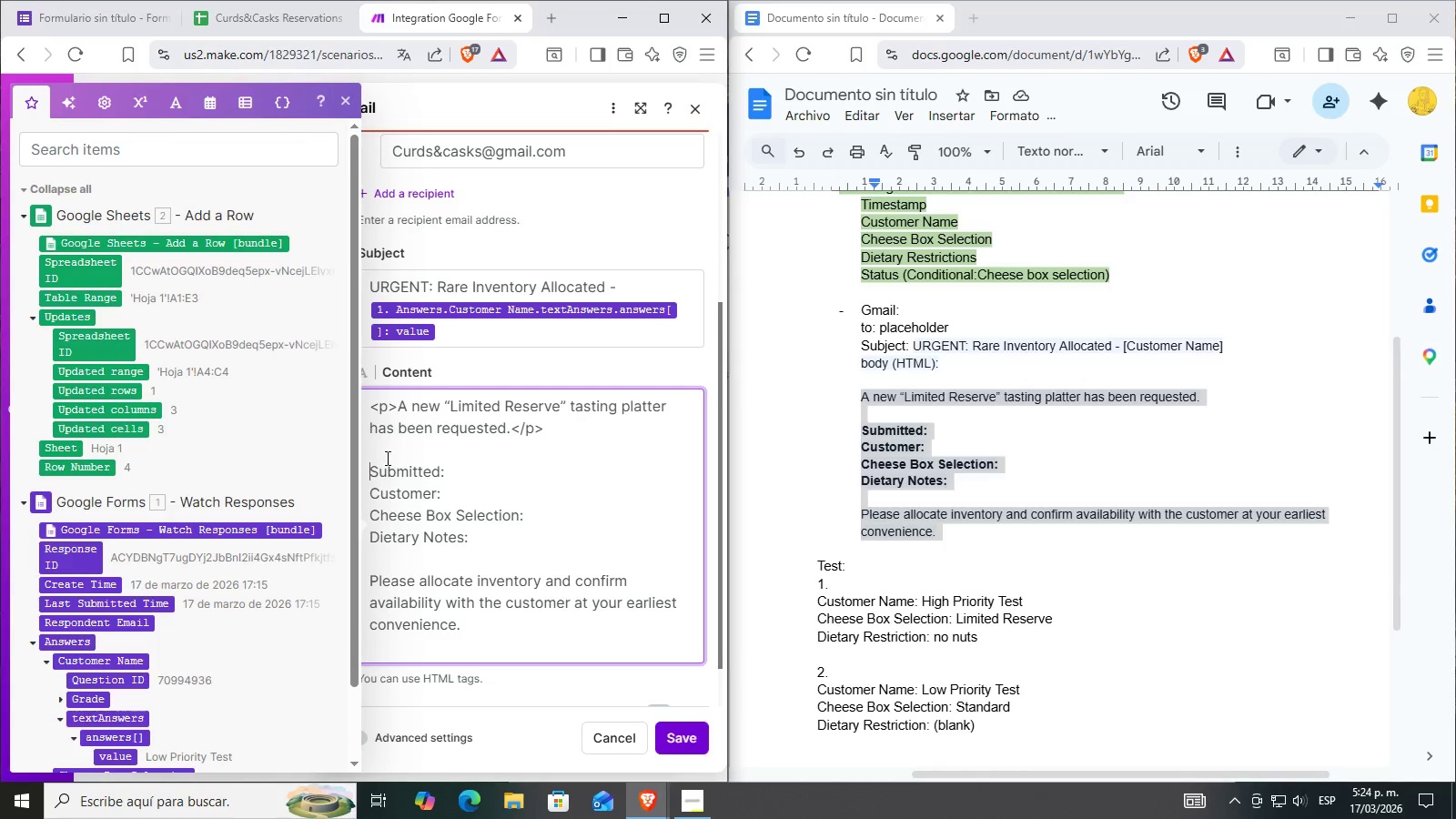 
left_click([382, 458])
 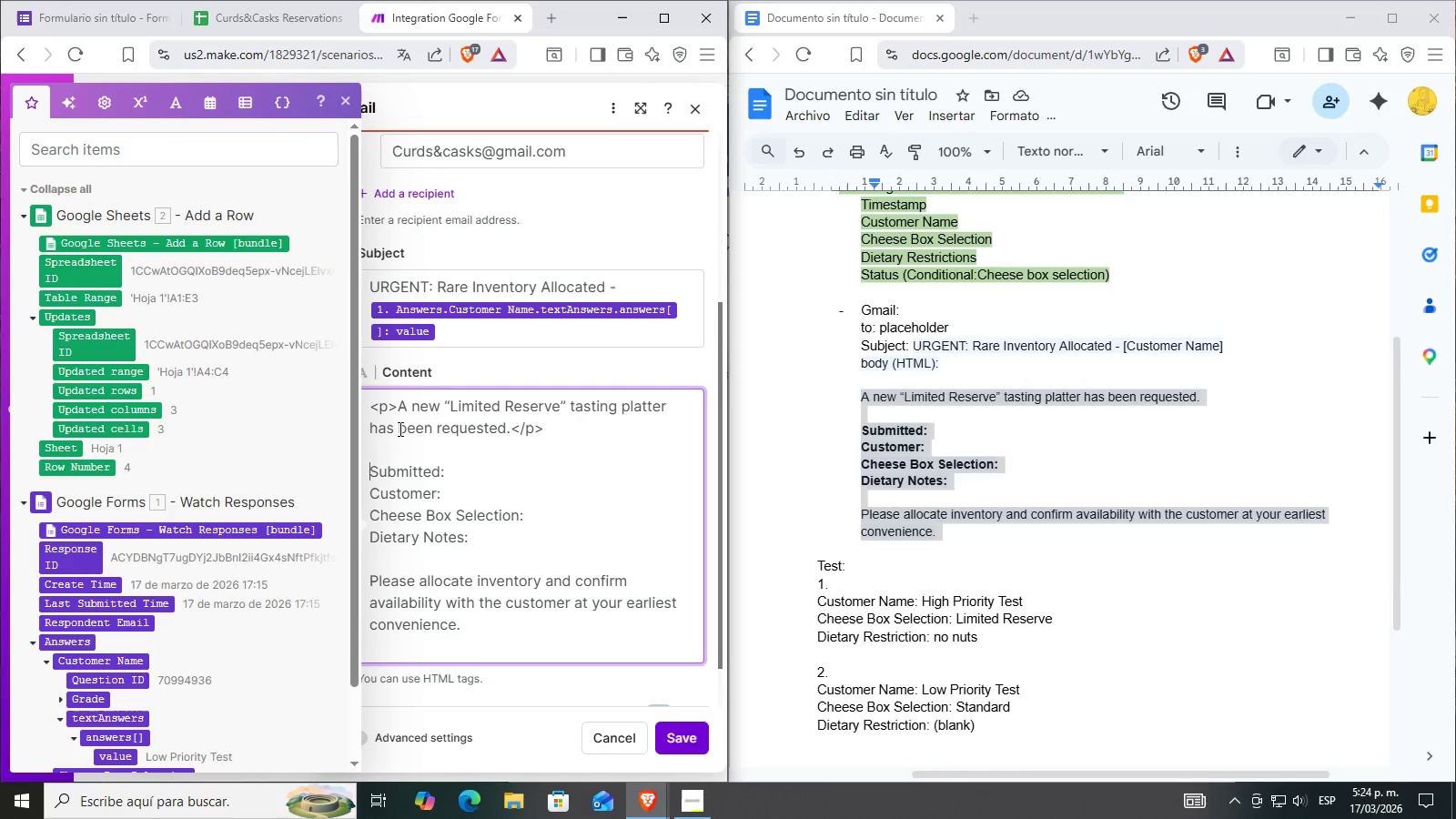 
key(Control+ControlLeft)
 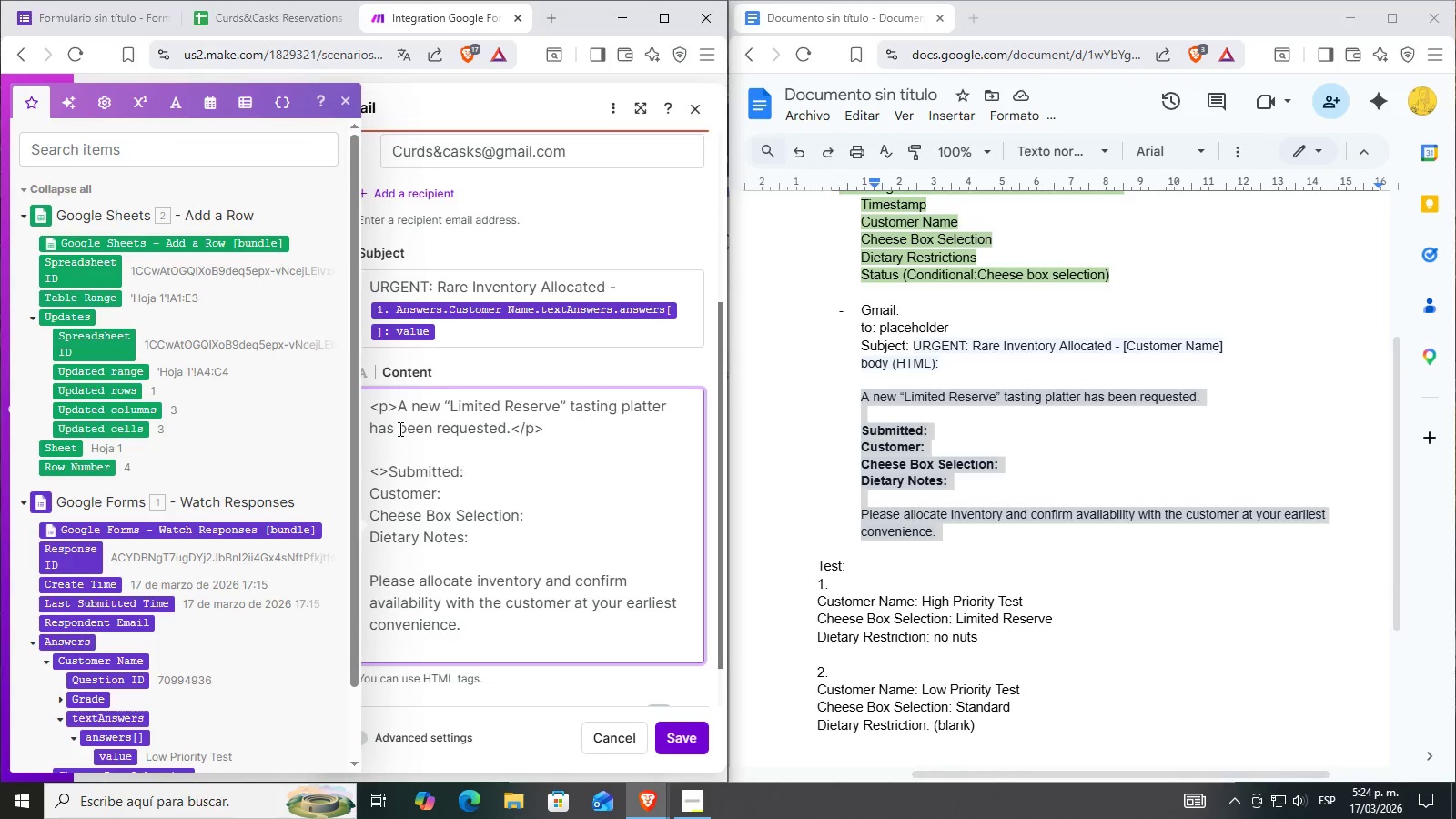 
key(Control+V)
 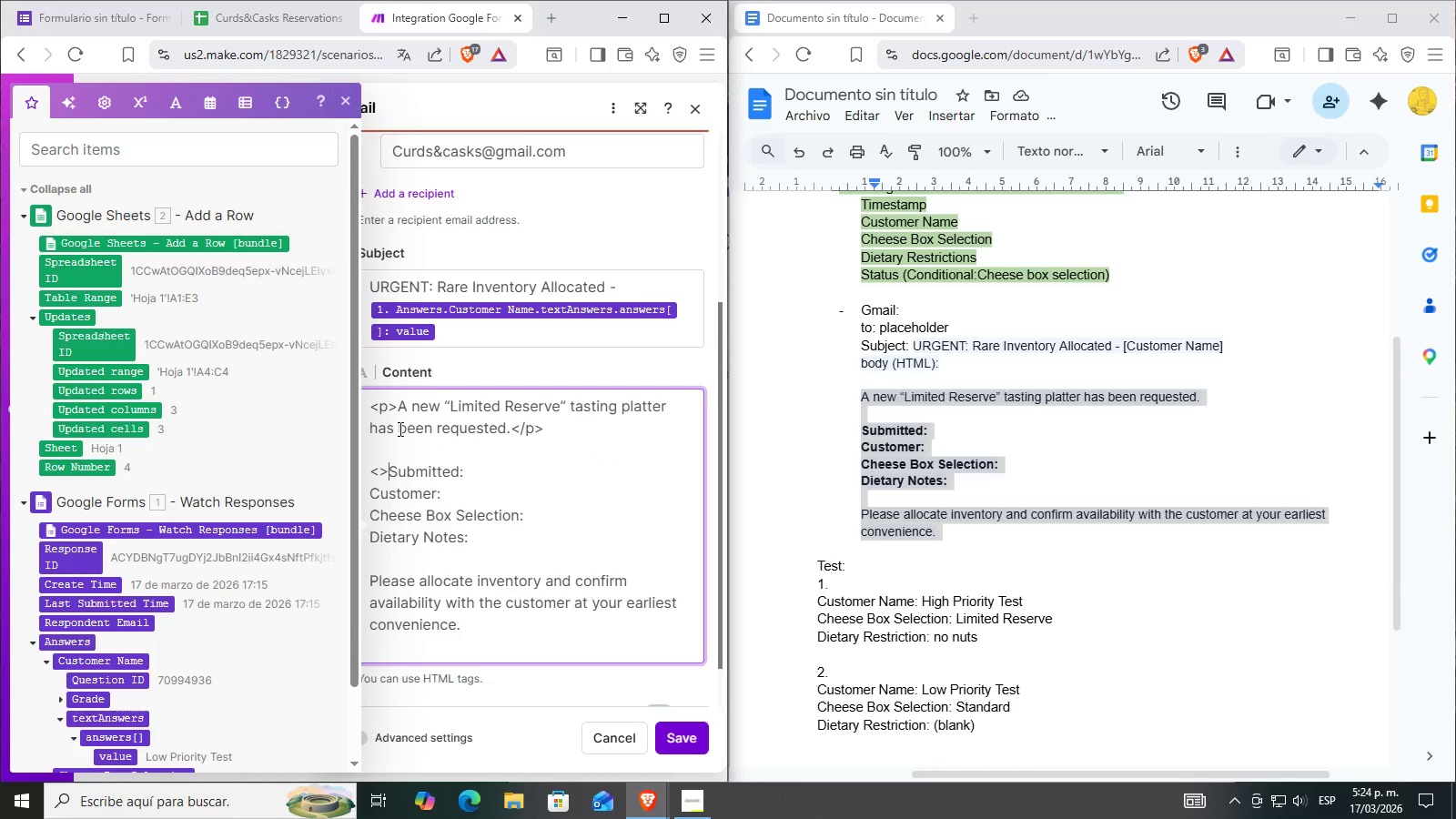 
key(P)
 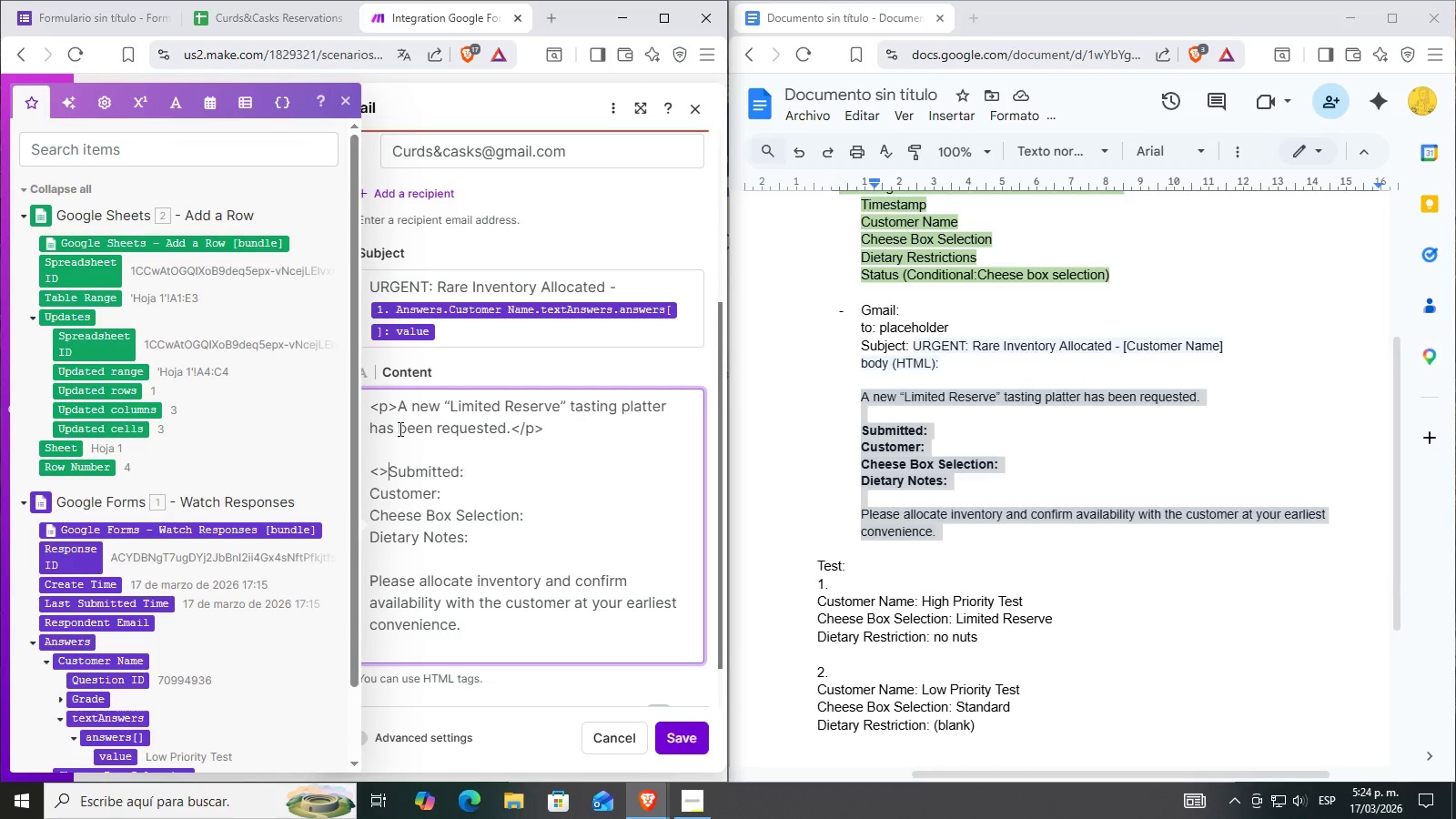 
key(Backspace)
 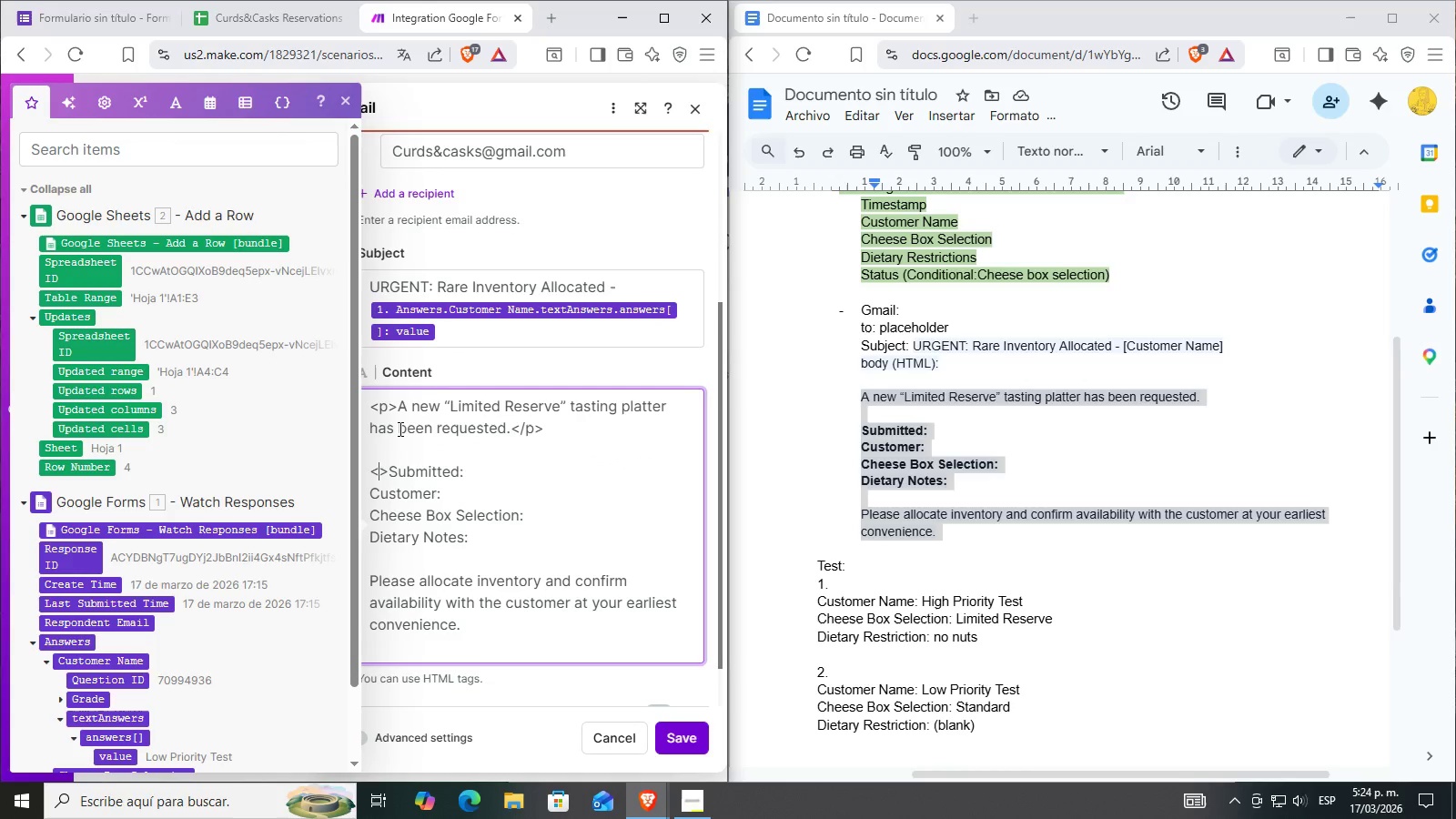 
key(ArrowLeft)
 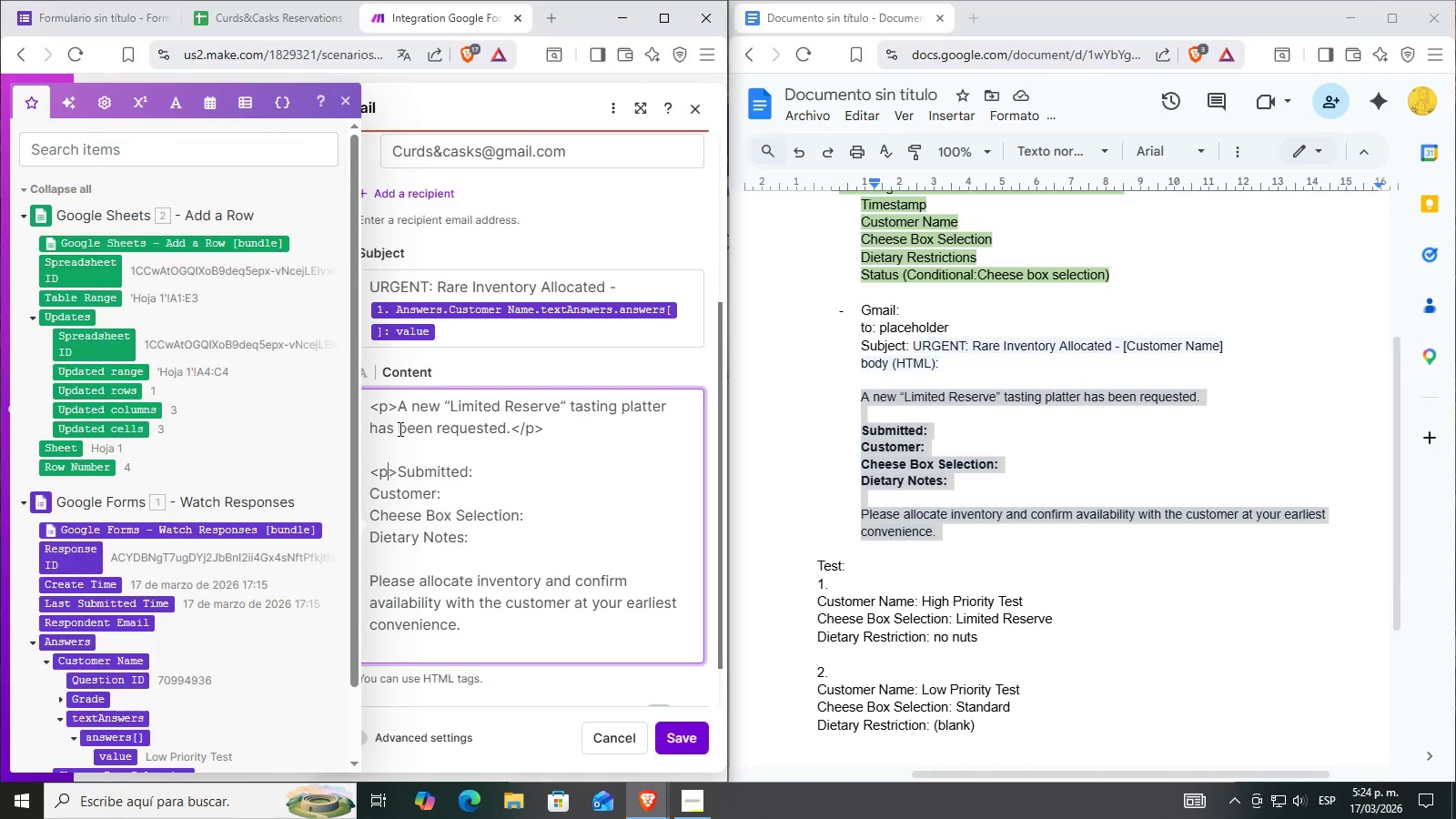 
key(P)
 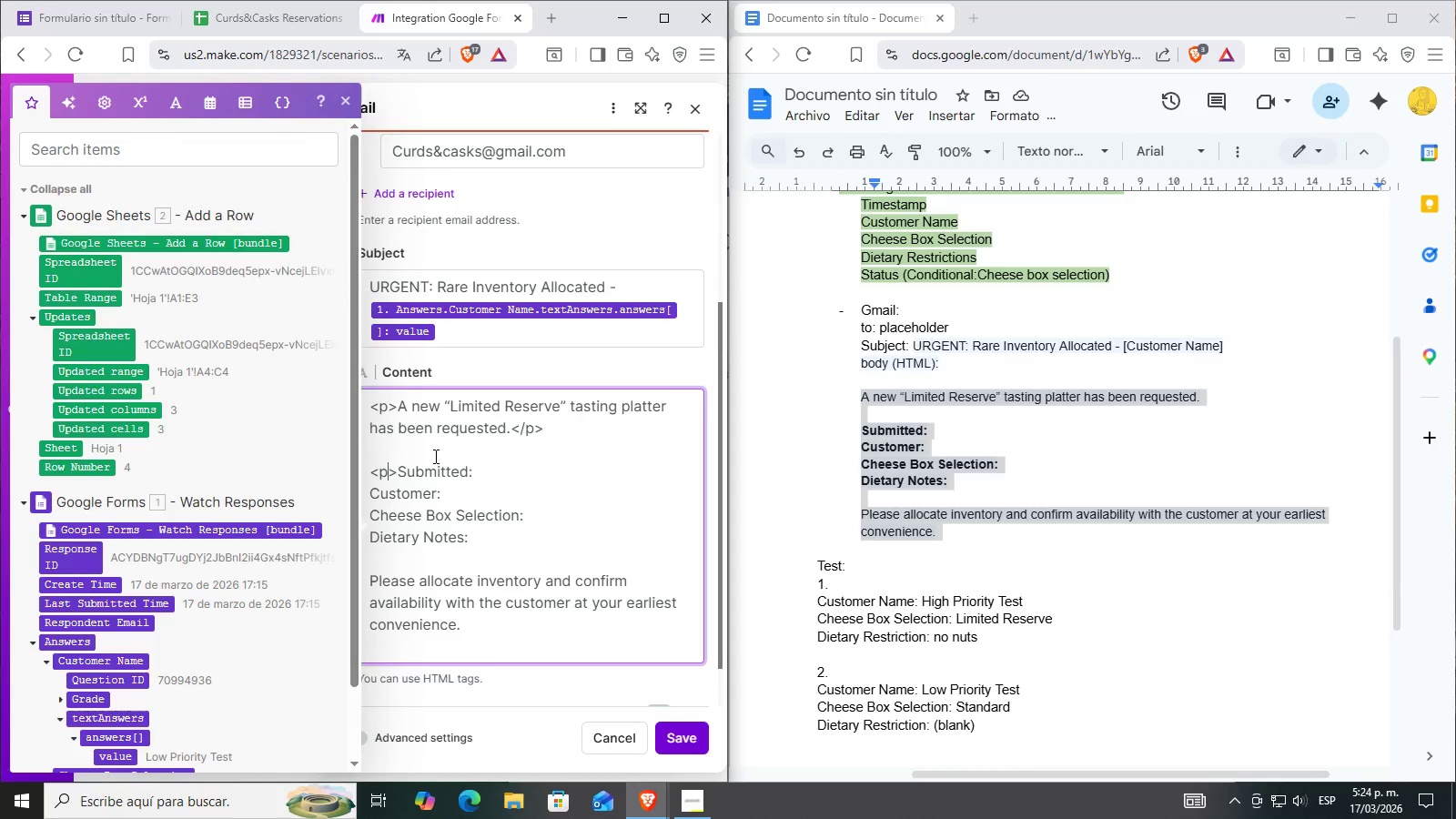 
double_click([474, 460])
 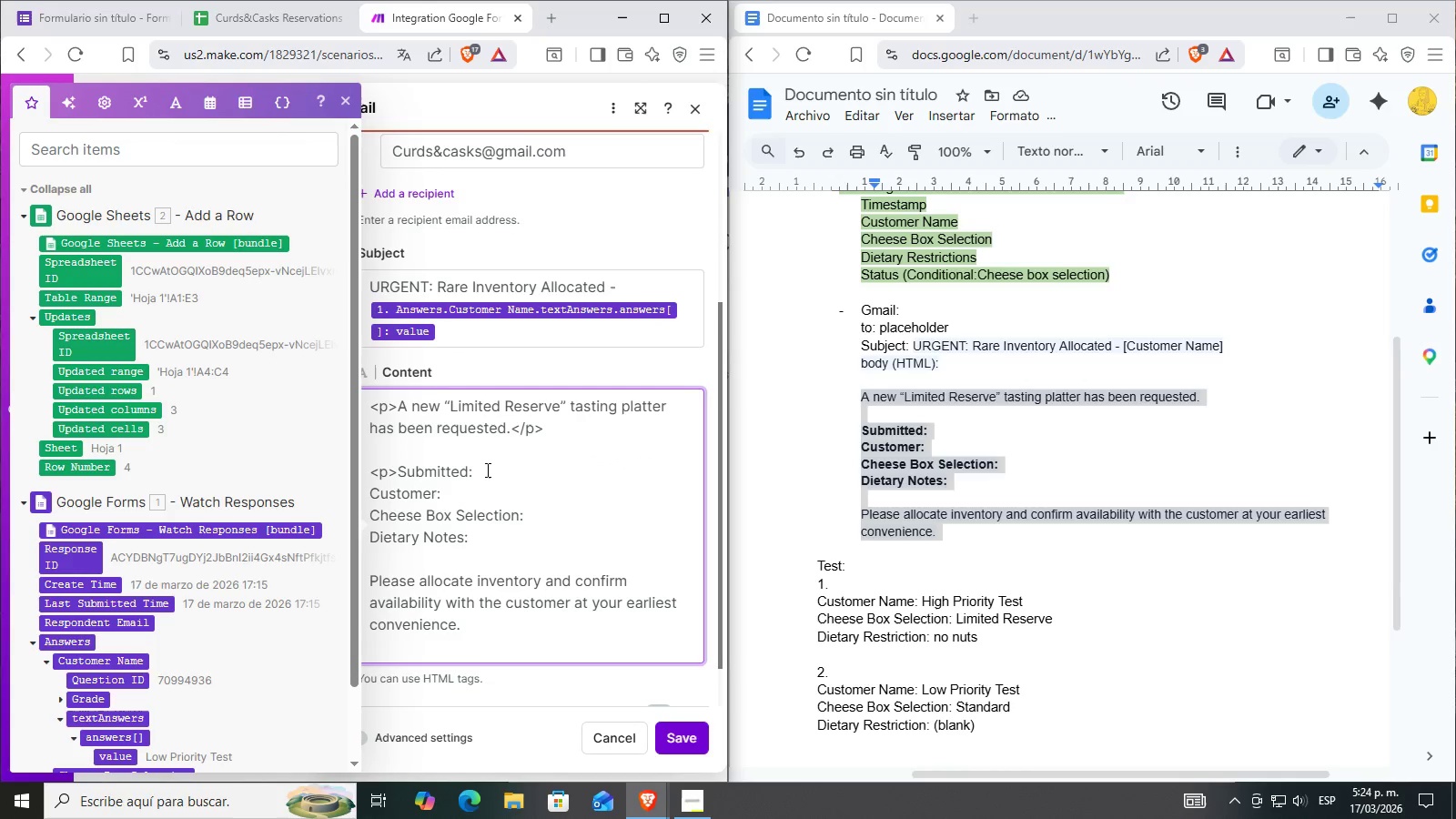 
left_click([486, 470])
 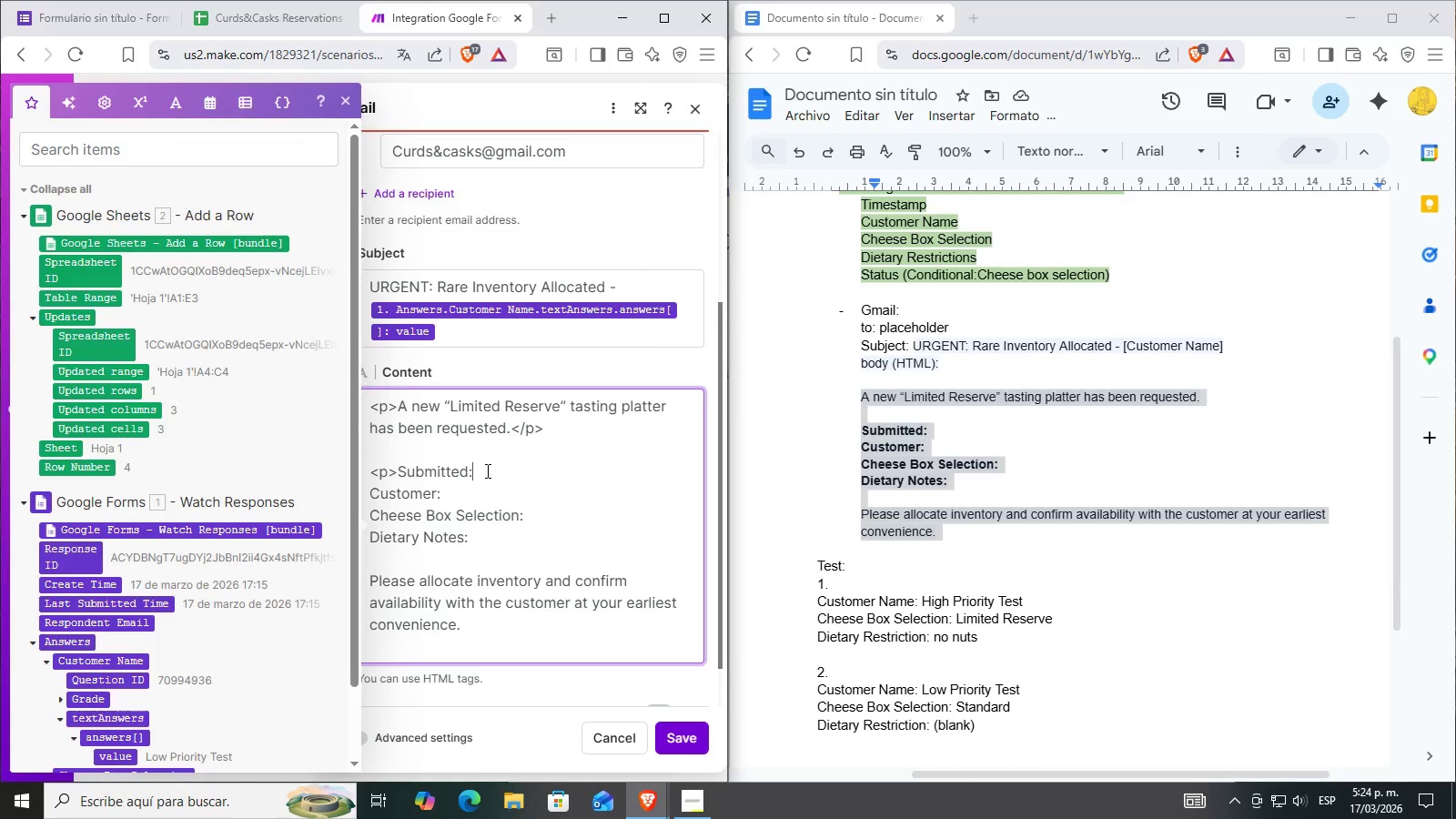 
left_click([369, 490])
 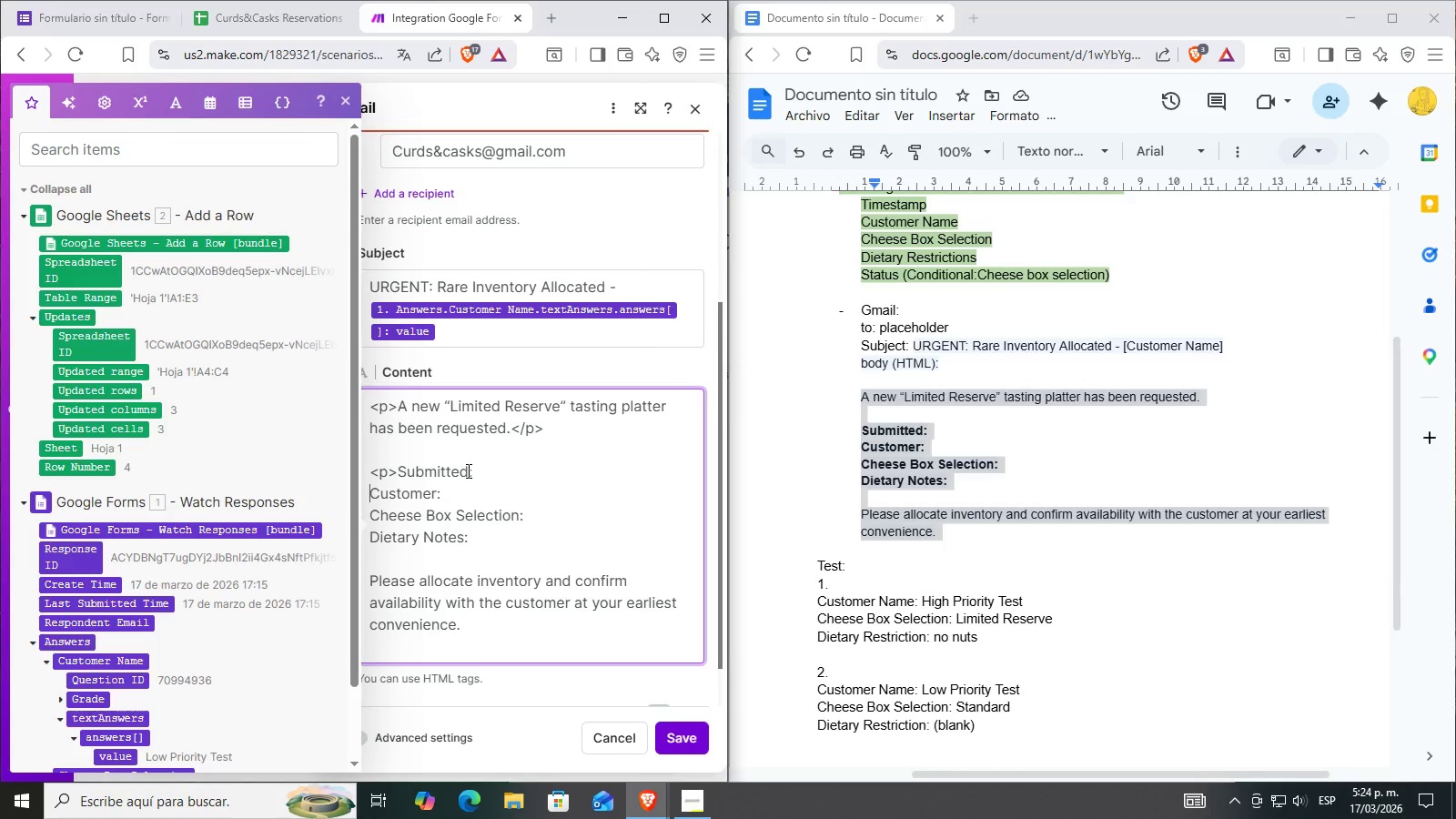 
double_click([391, 470])
 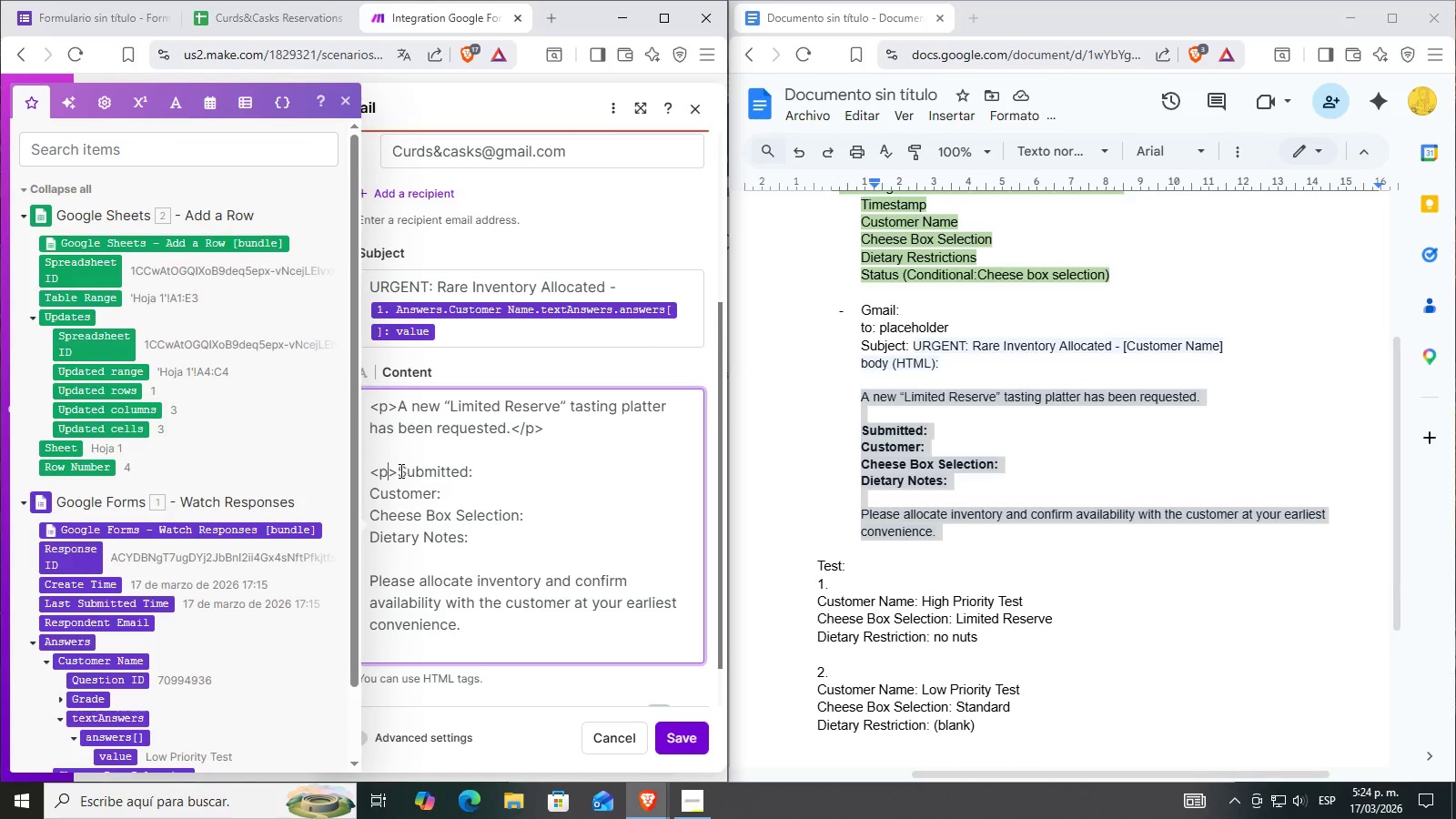 
triple_click([399, 470])
 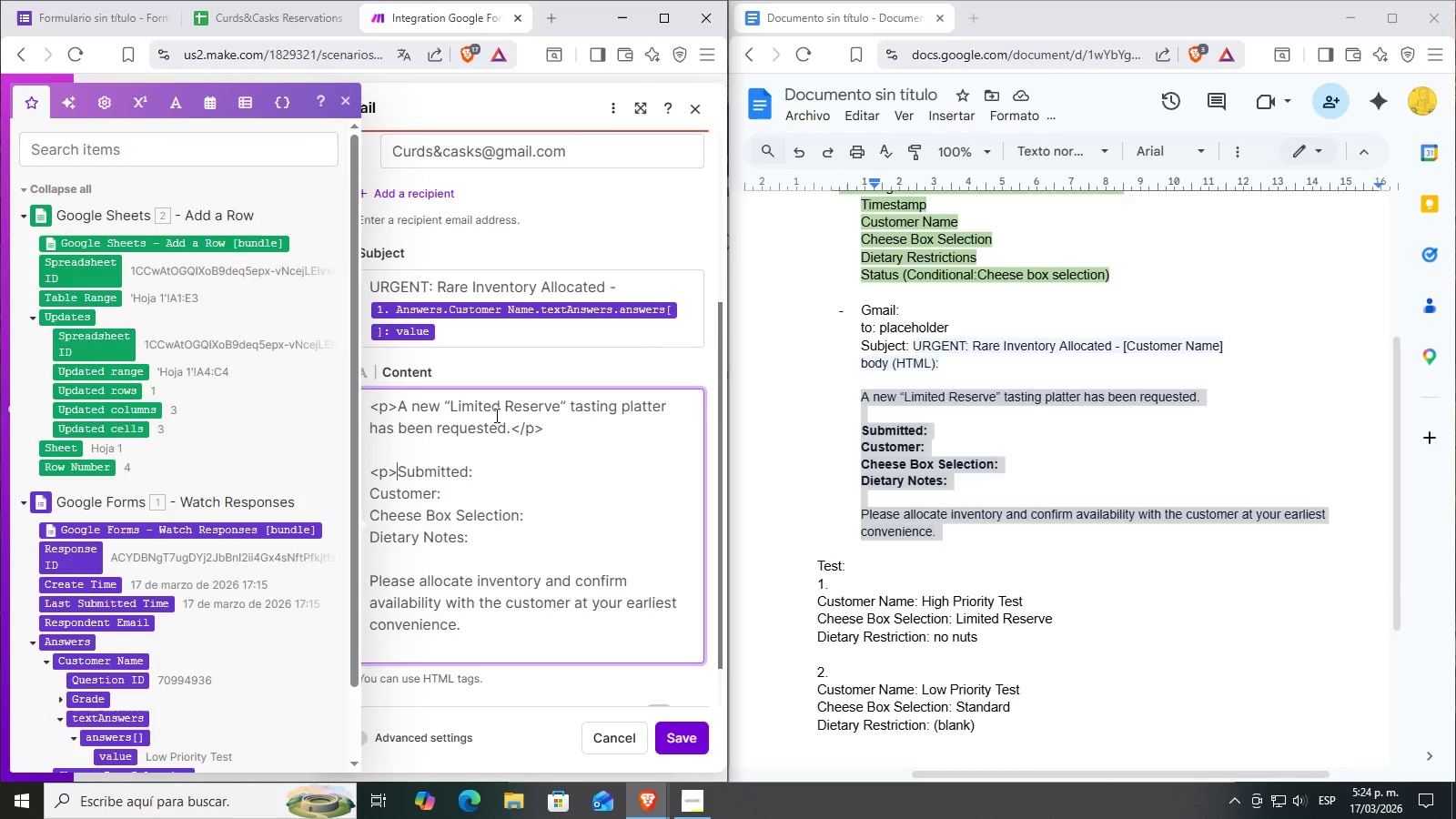 
key(Control+B)
 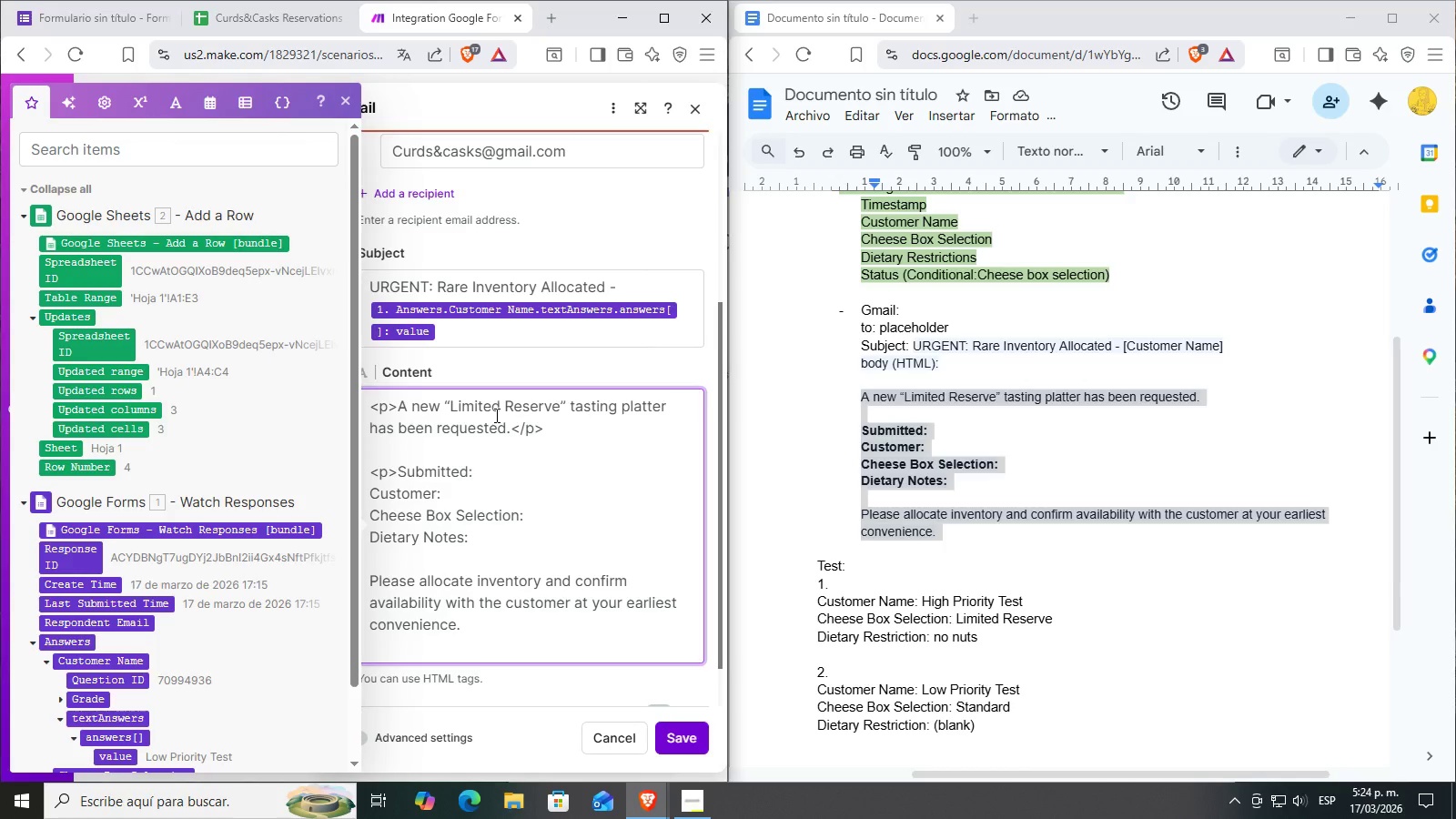 
key(Control+ControlLeft)
 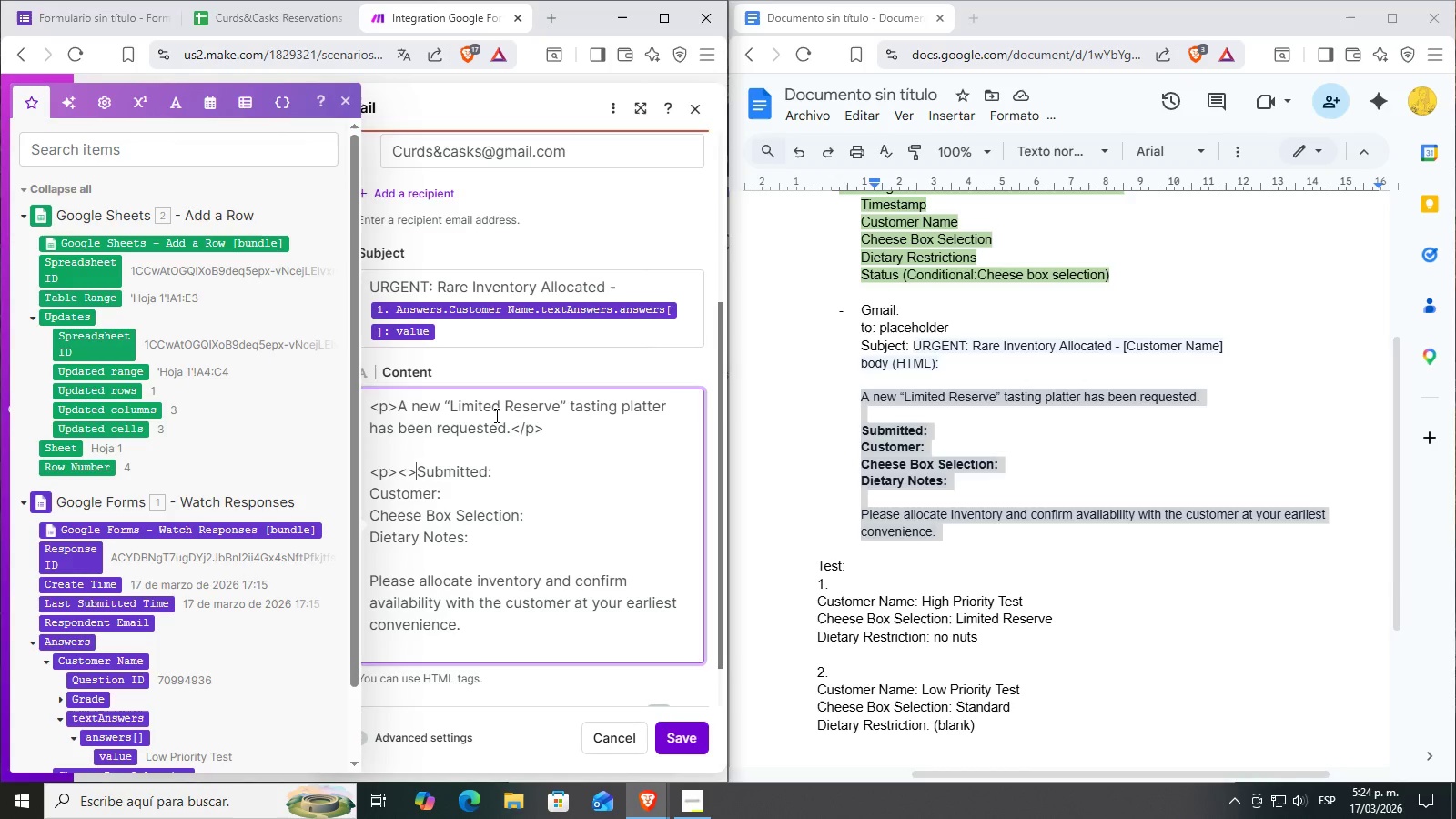 
key(Control+V)
 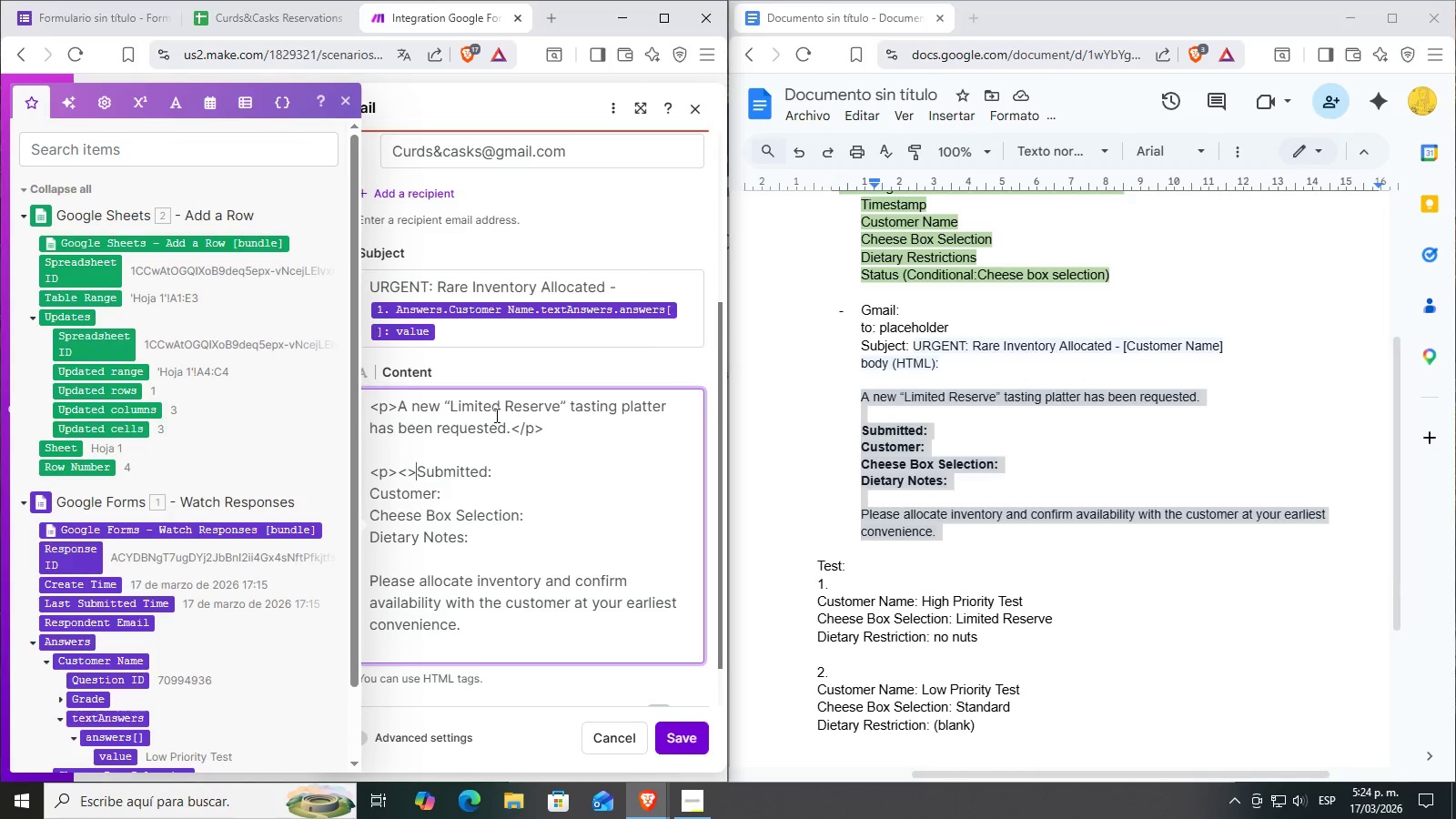 
key(ArrowLeft)
 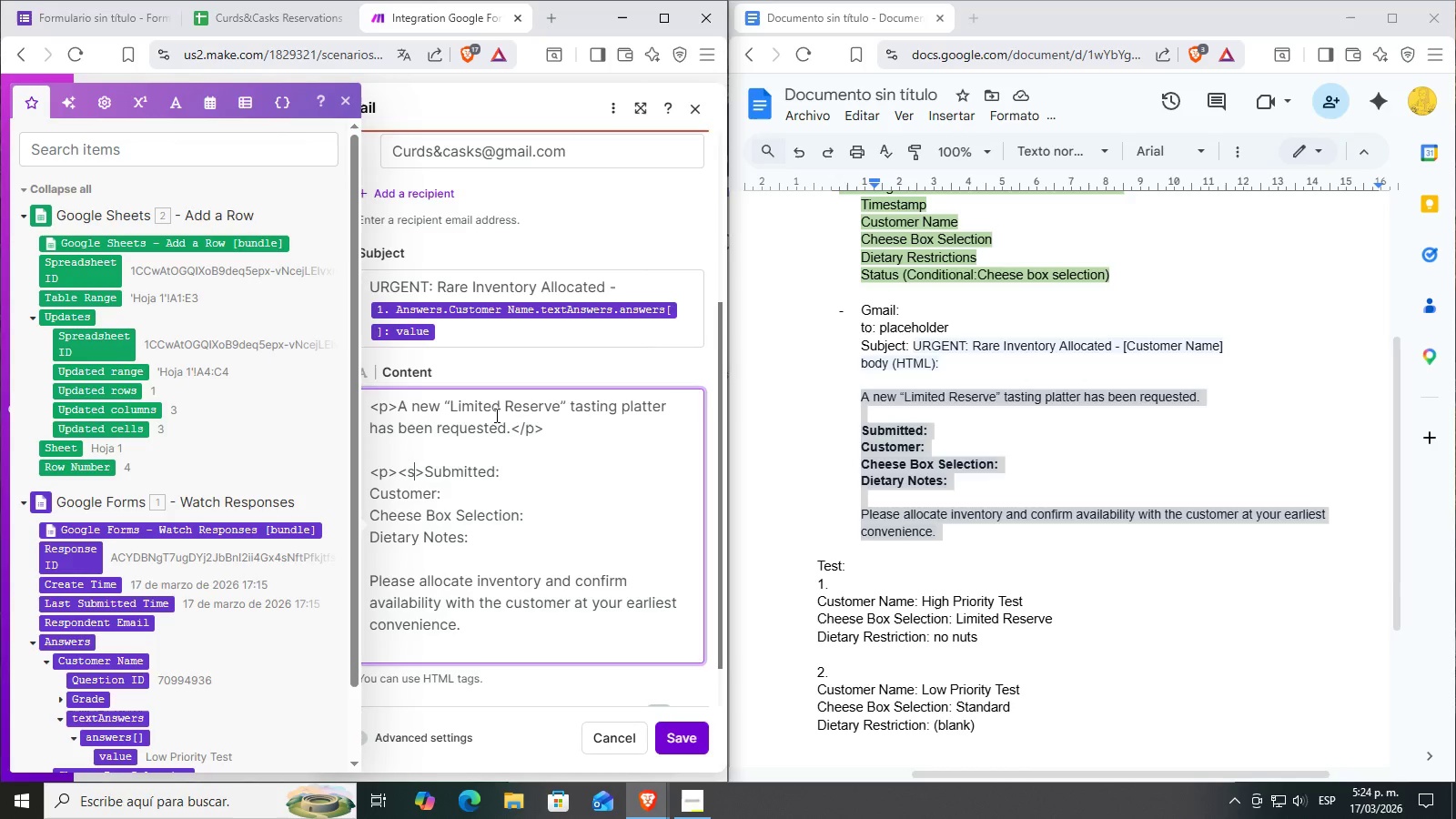 
type(strong)
 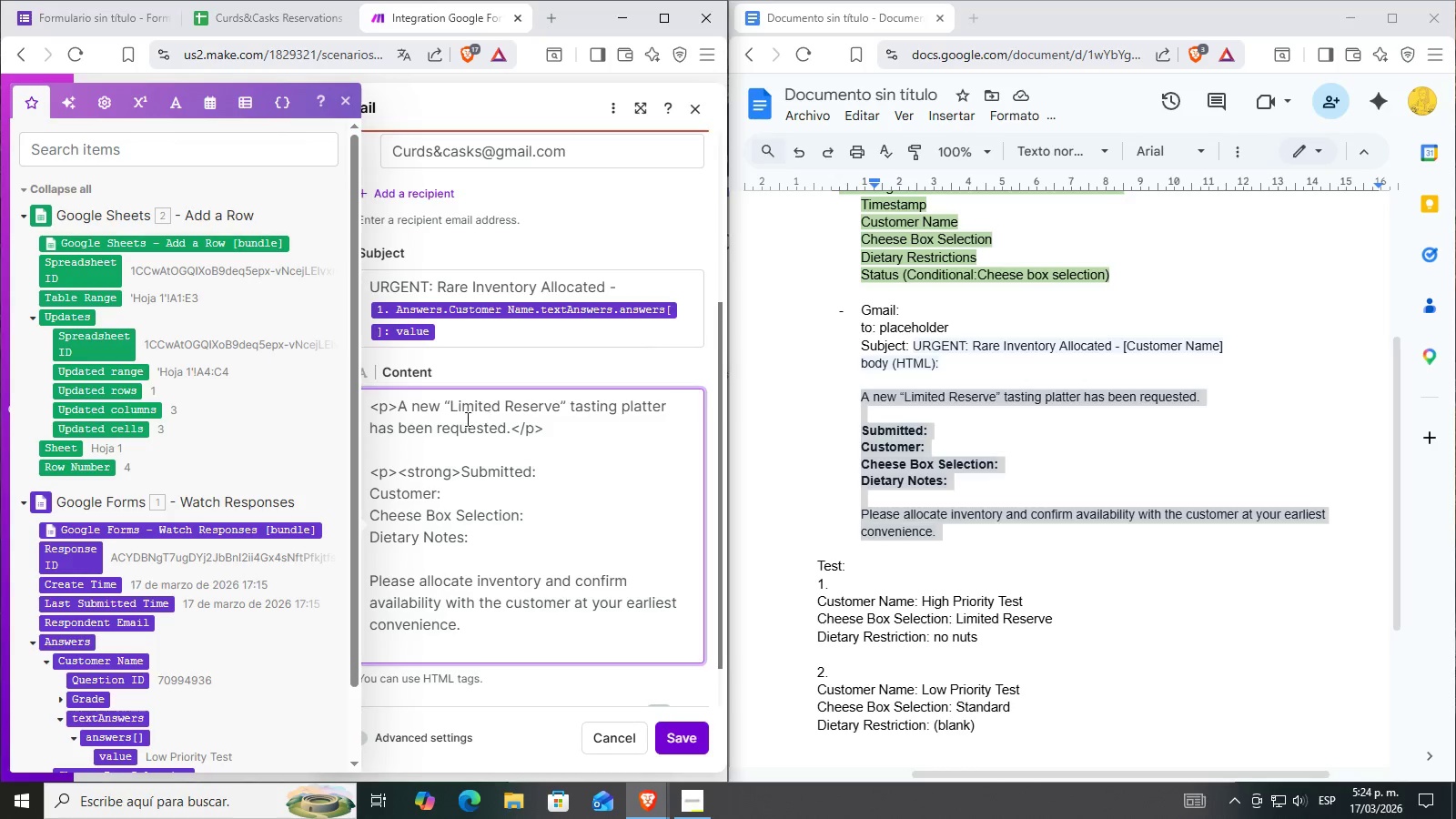 
left_click([557, 468])
 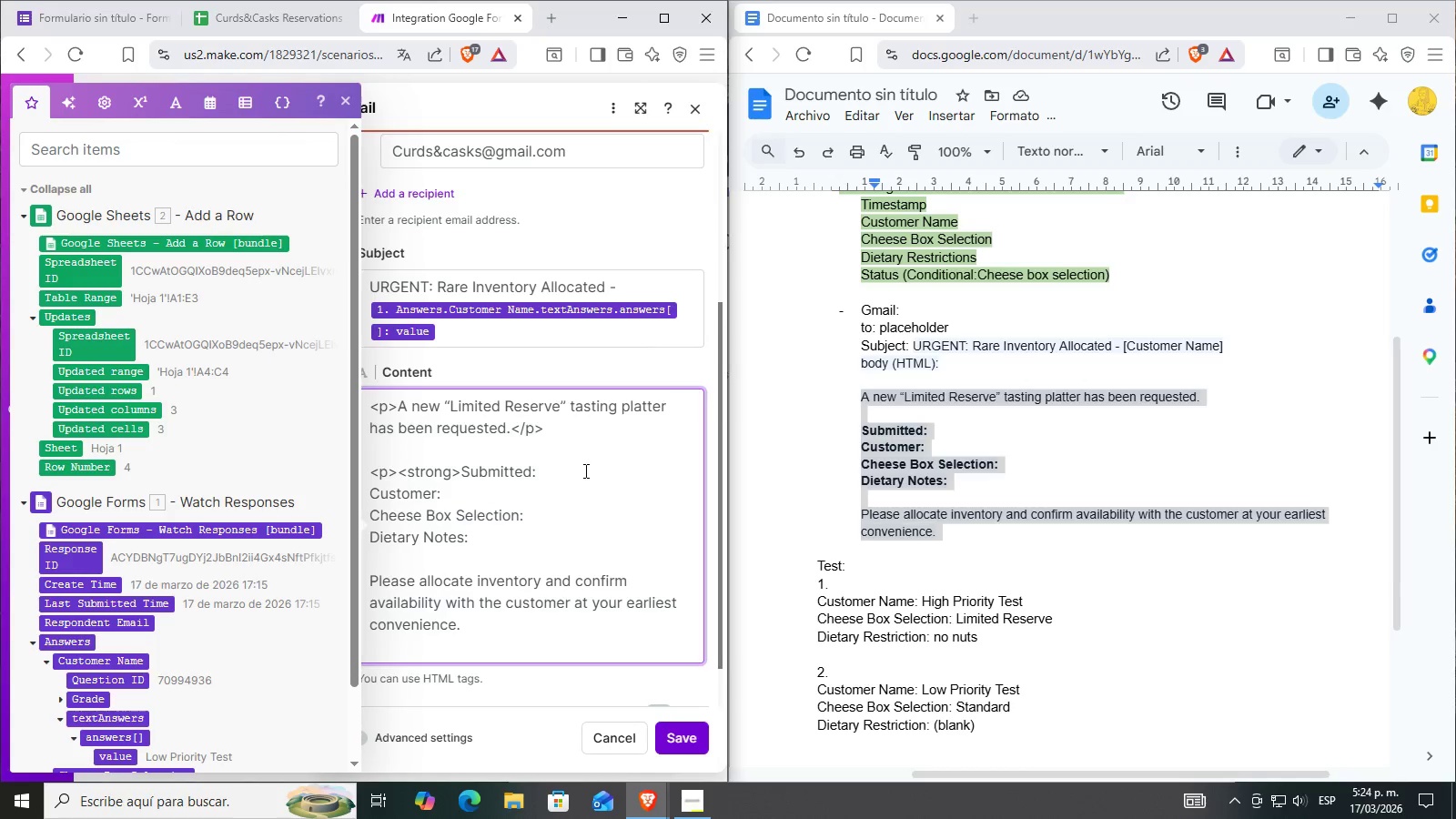 
key(Control+ControlLeft)
 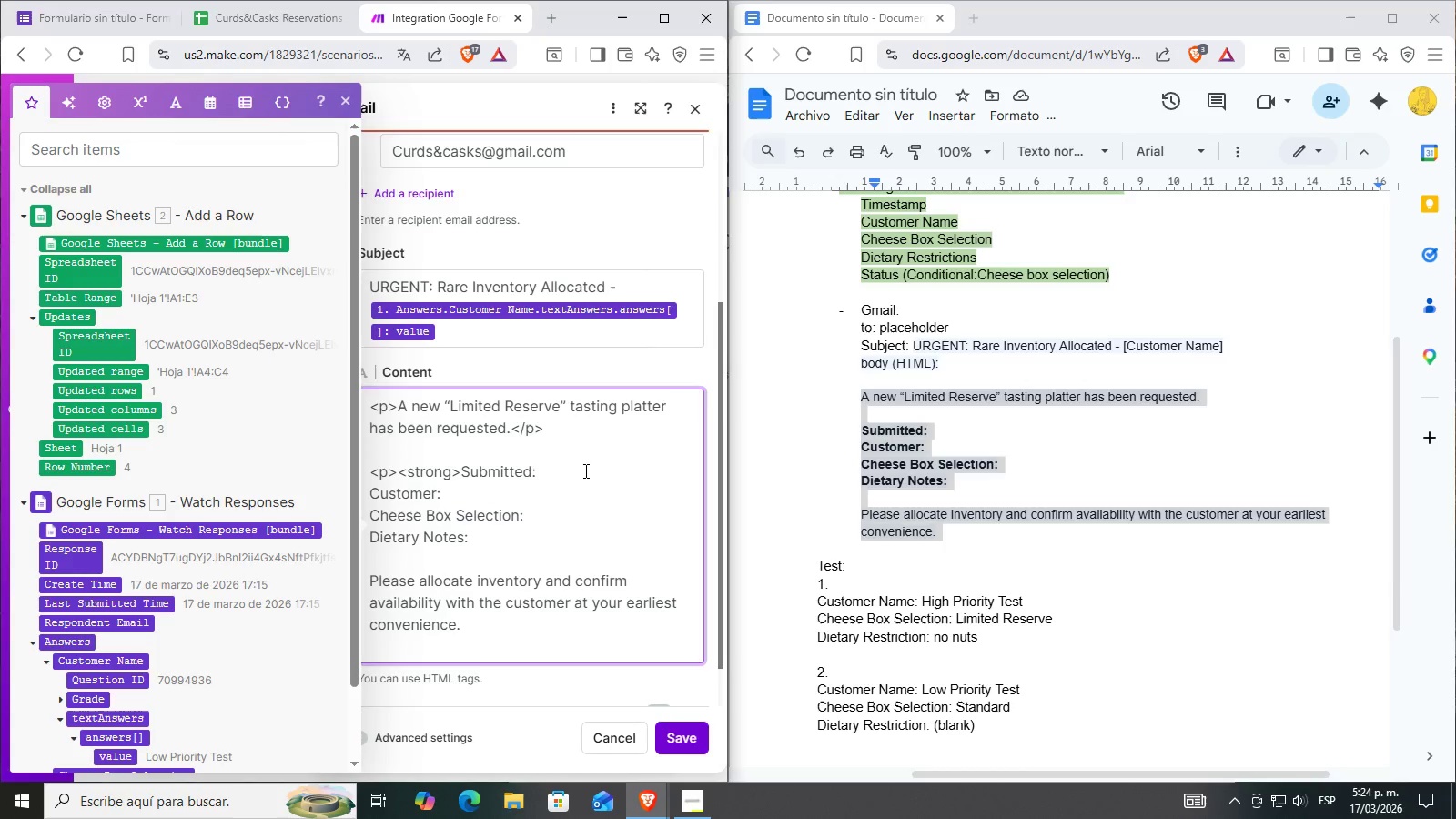 
key(Control+V)
 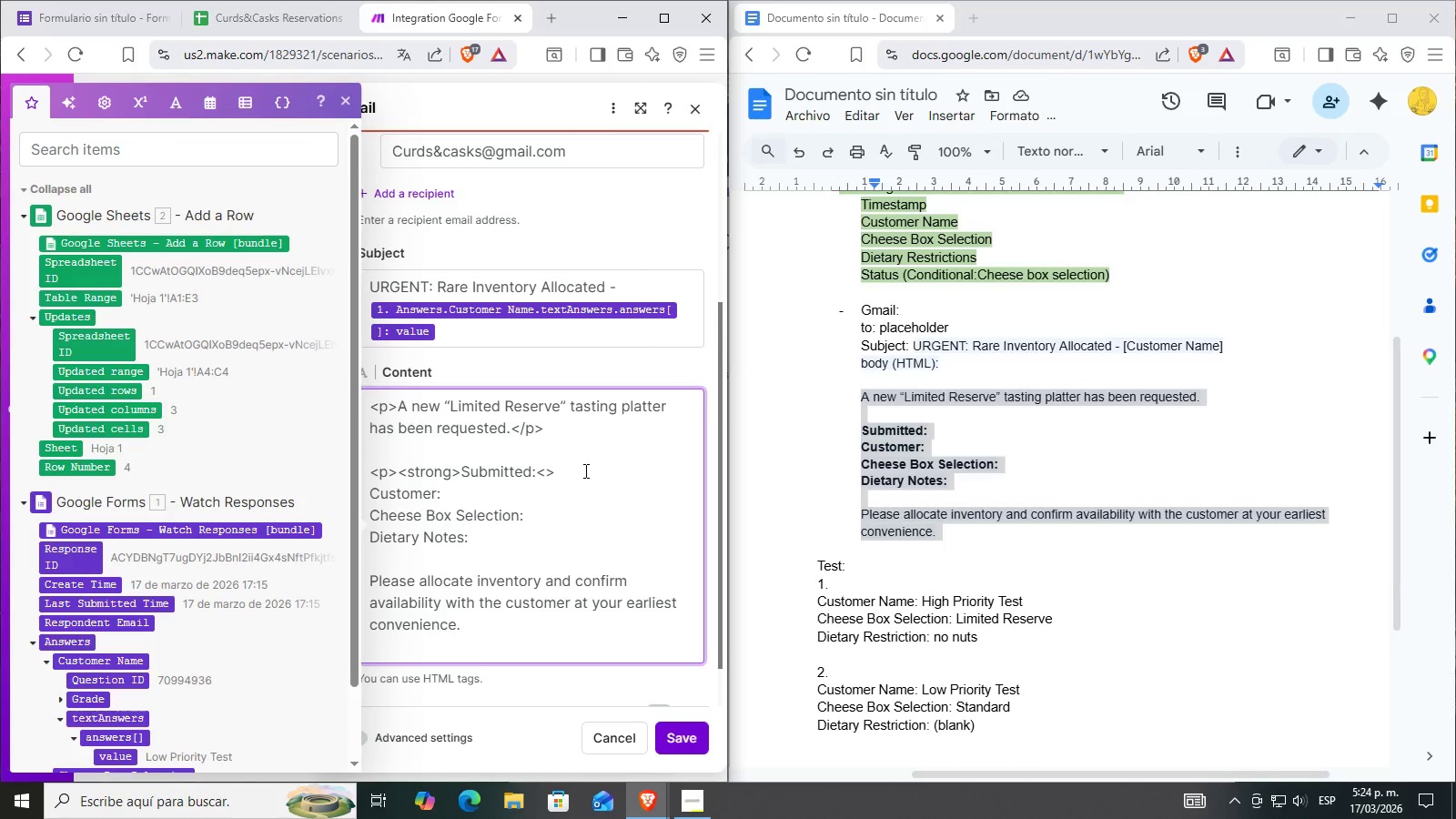 
key(ArrowLeft)
 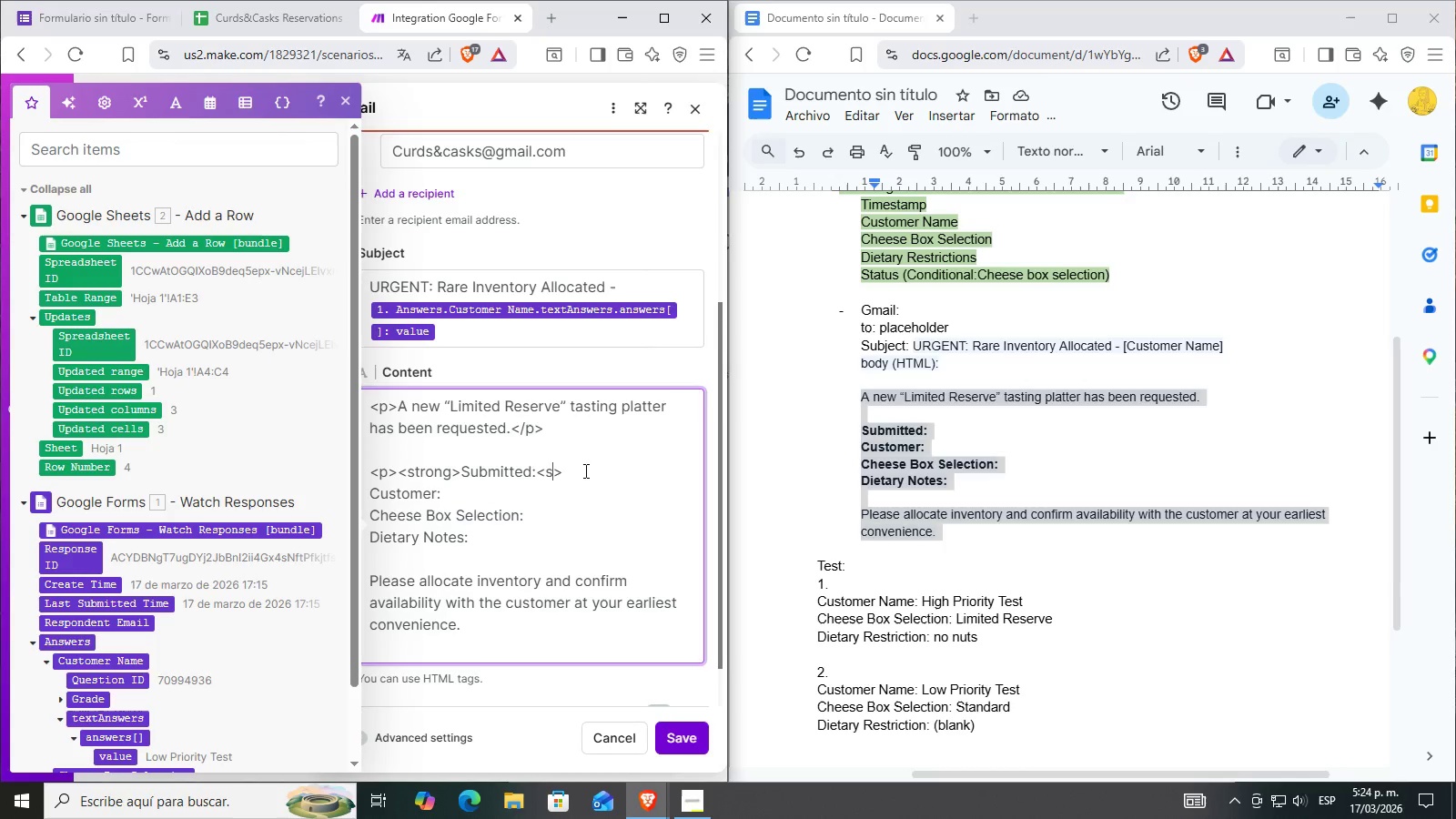 
type(strong)
 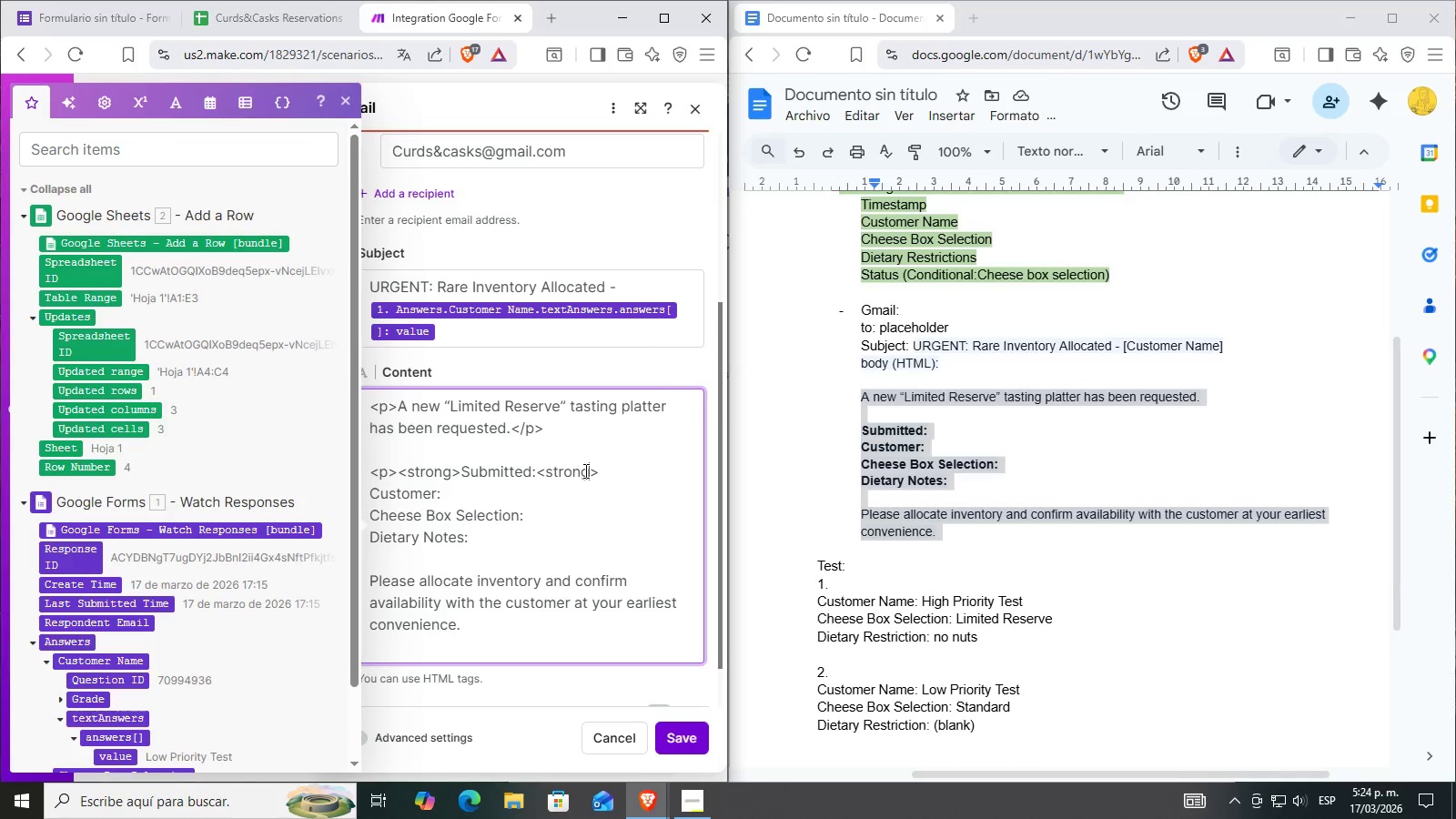 
hold_key(key=ArrowLeft, duration=0.64)
 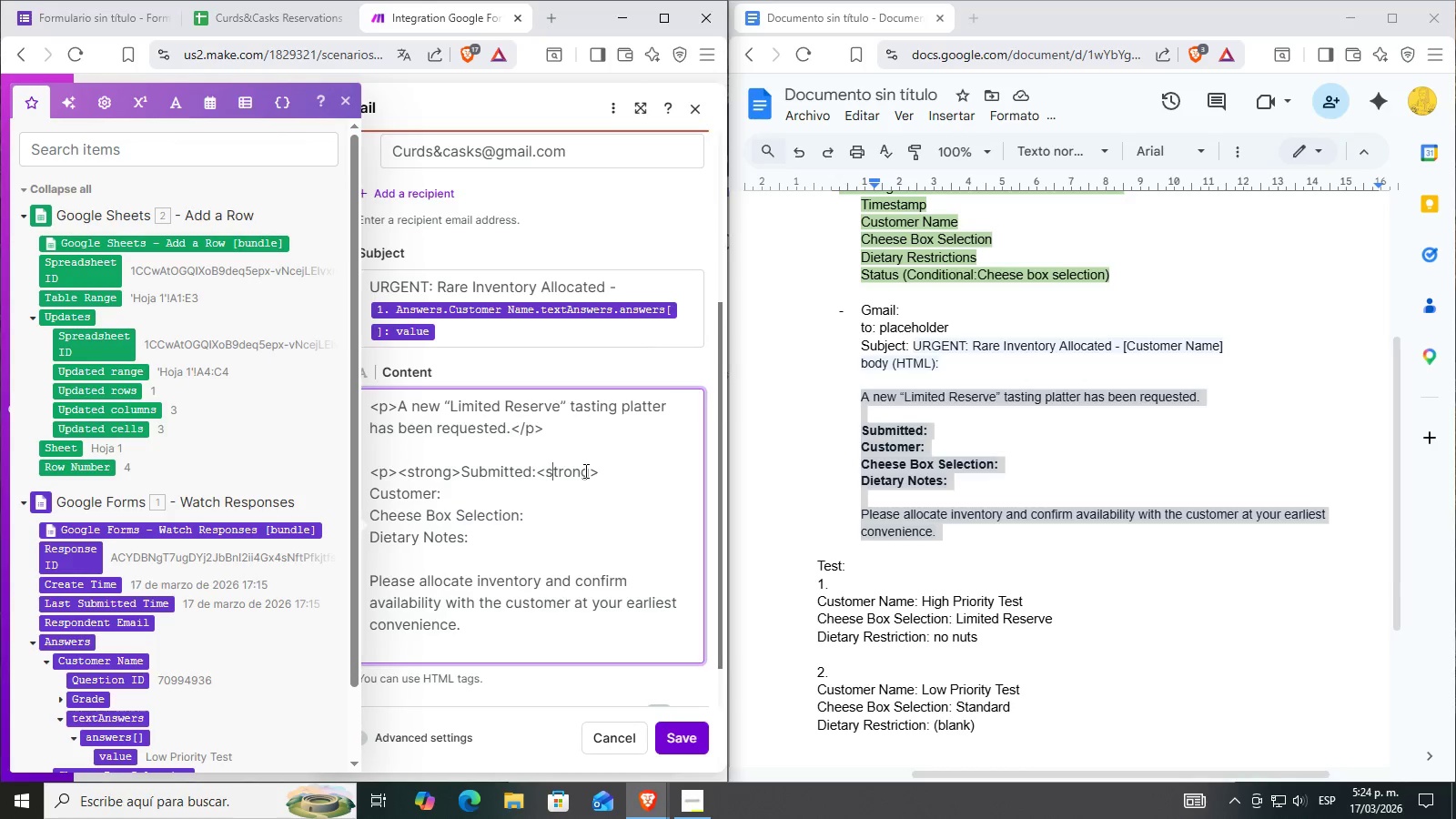 
key(ArrowLeft)
 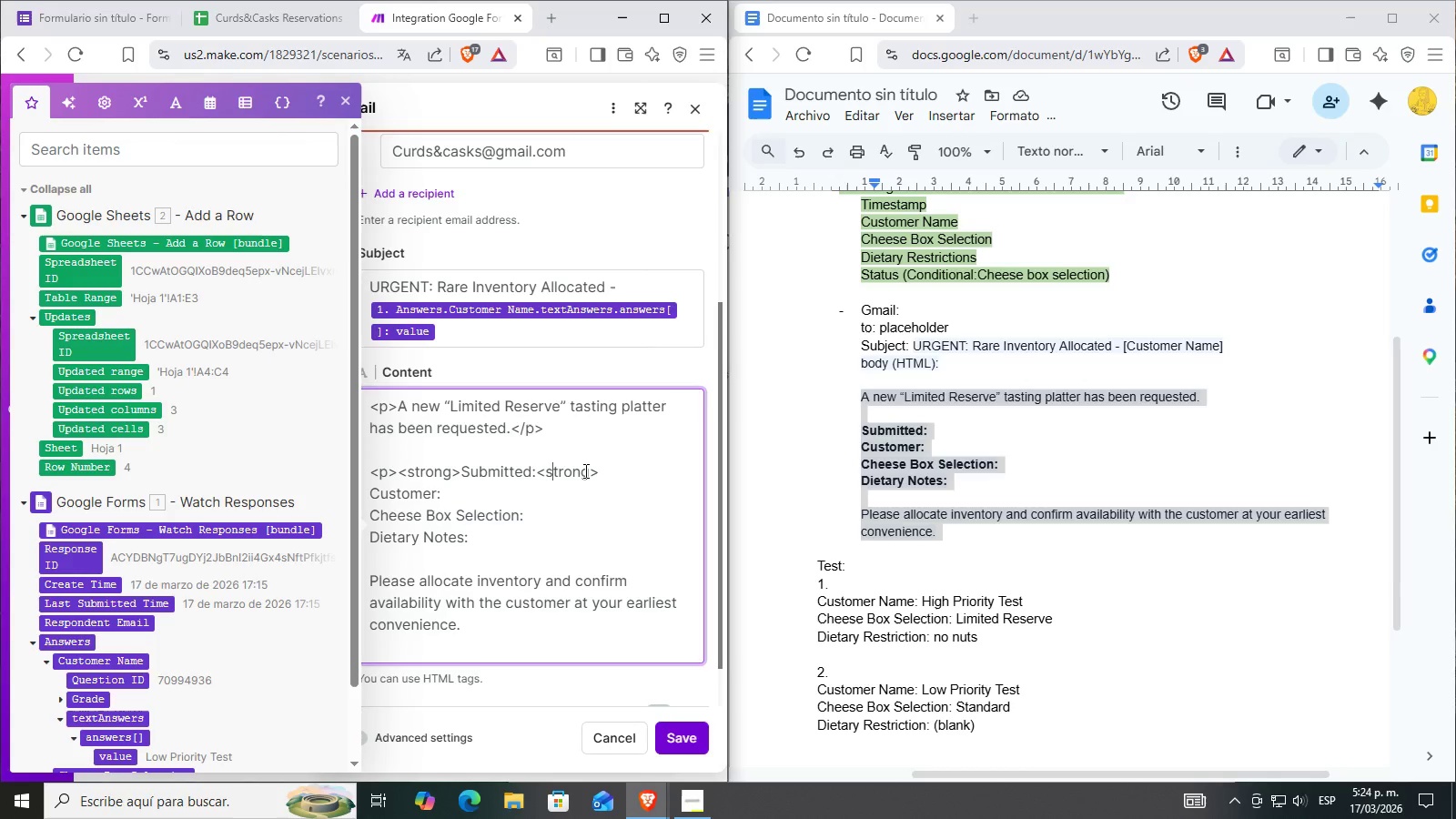 
key(ArrowRight)
 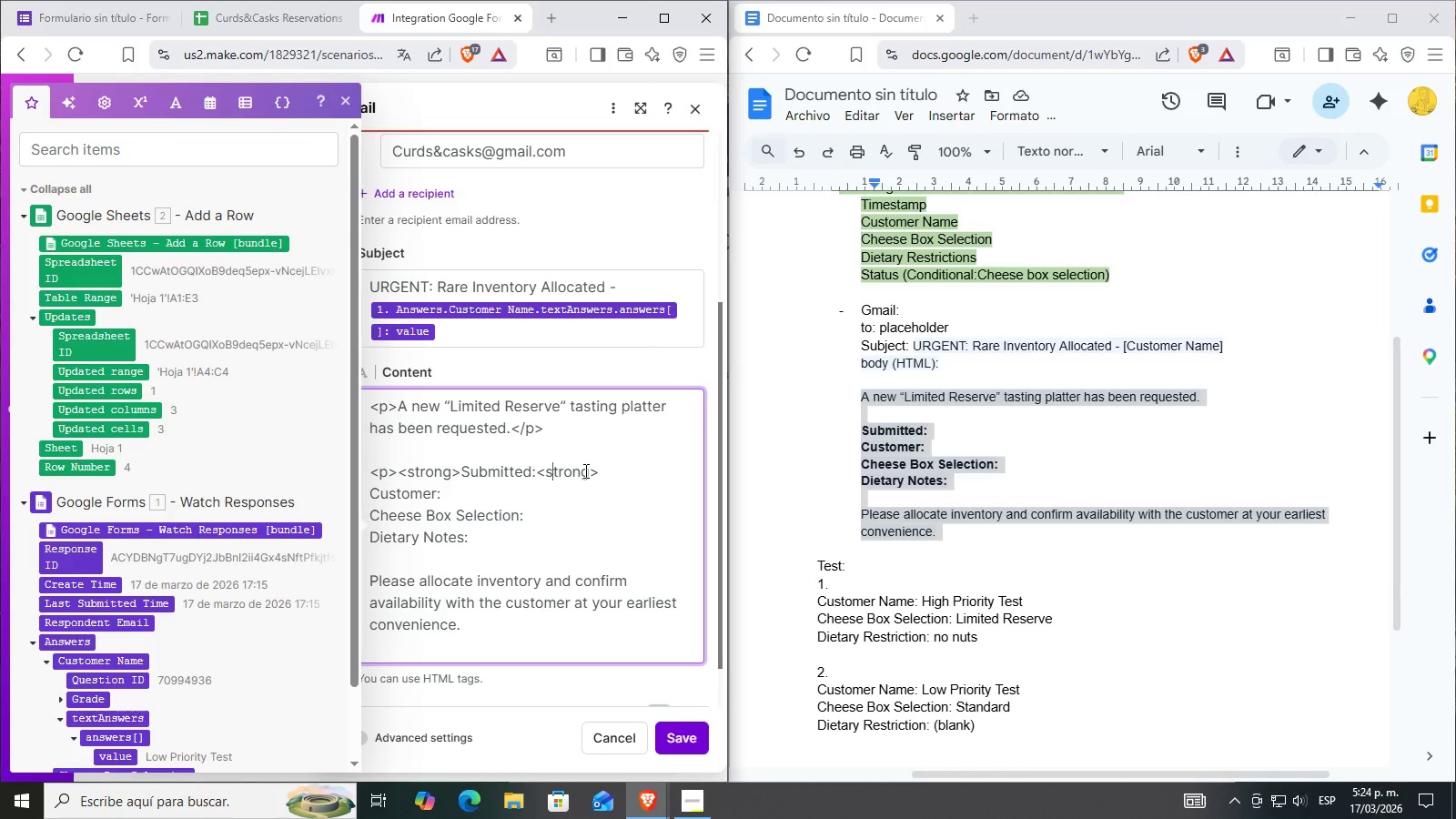 
key(ArrowLeft)
 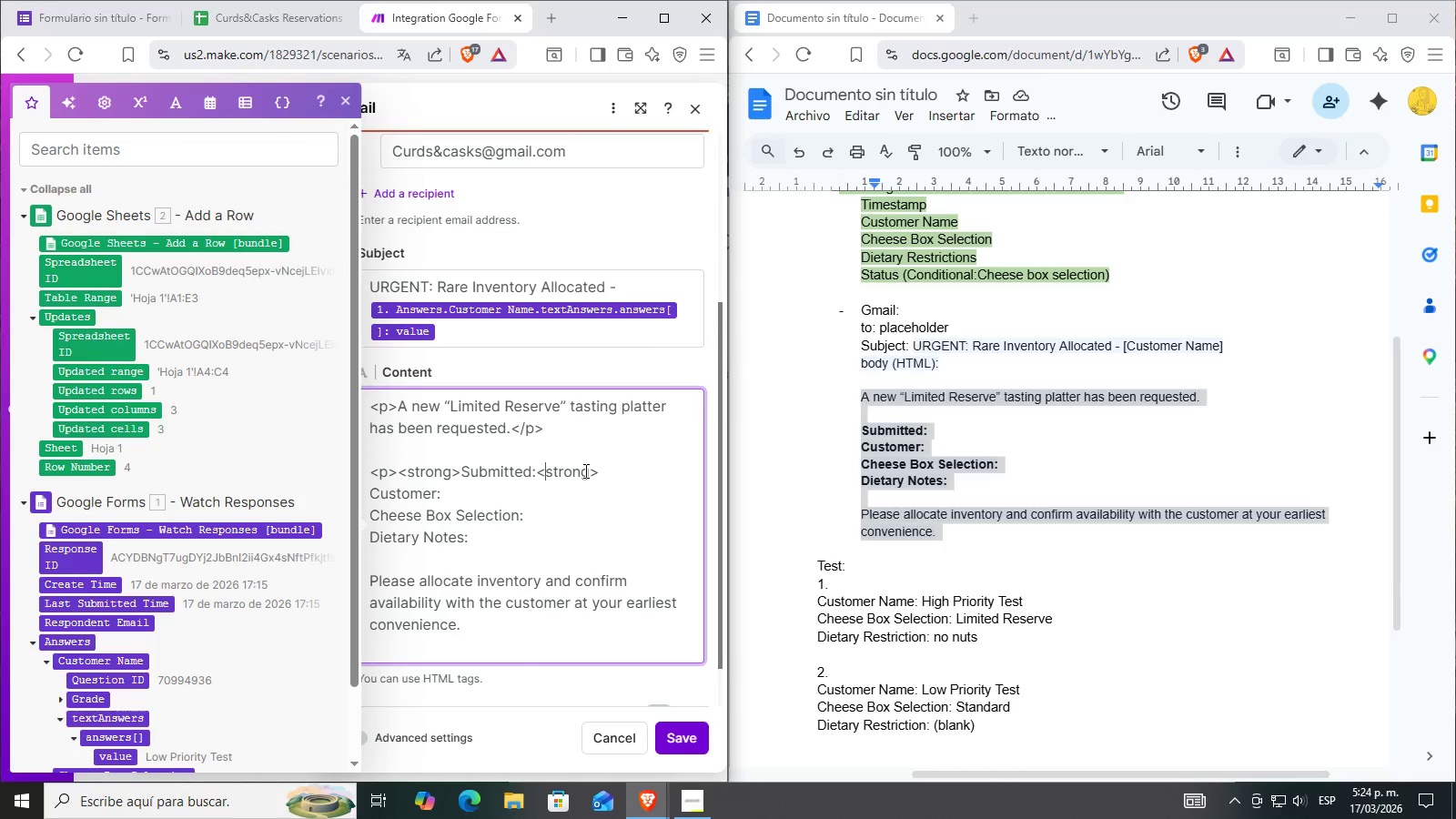 
key(Shift+7)
 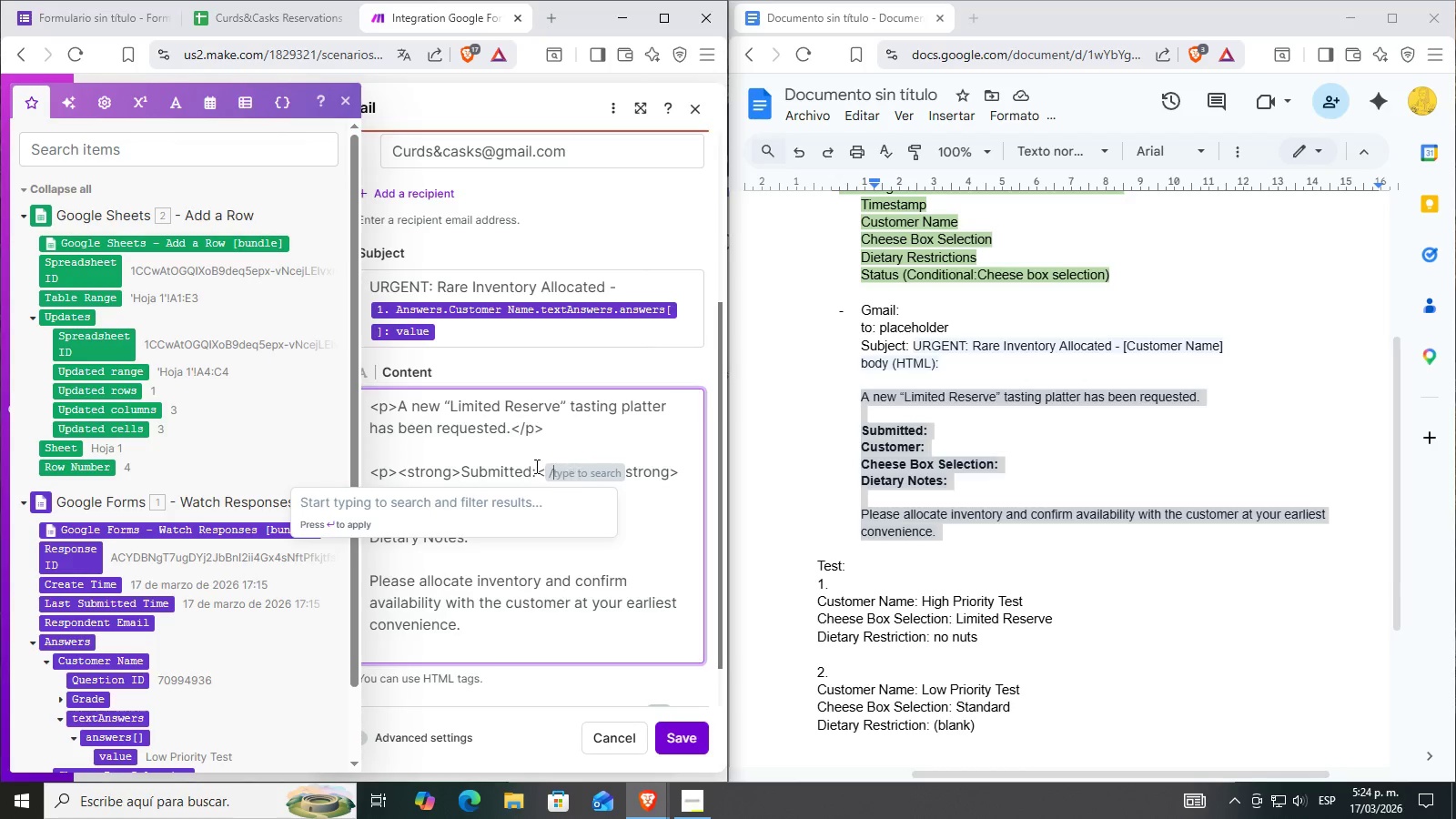 
left_click([664, 468])
 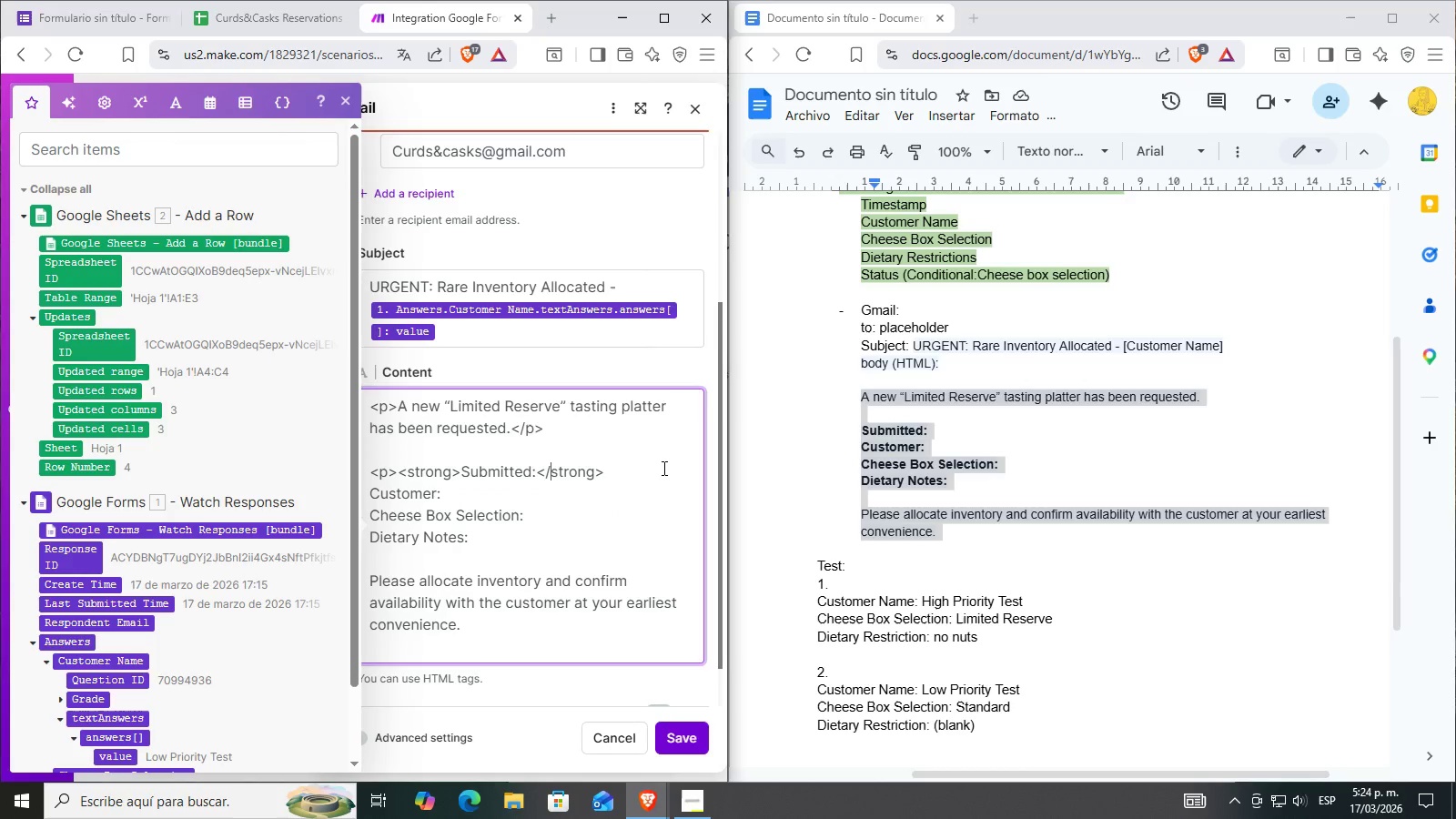 
left_click([662, 468])
 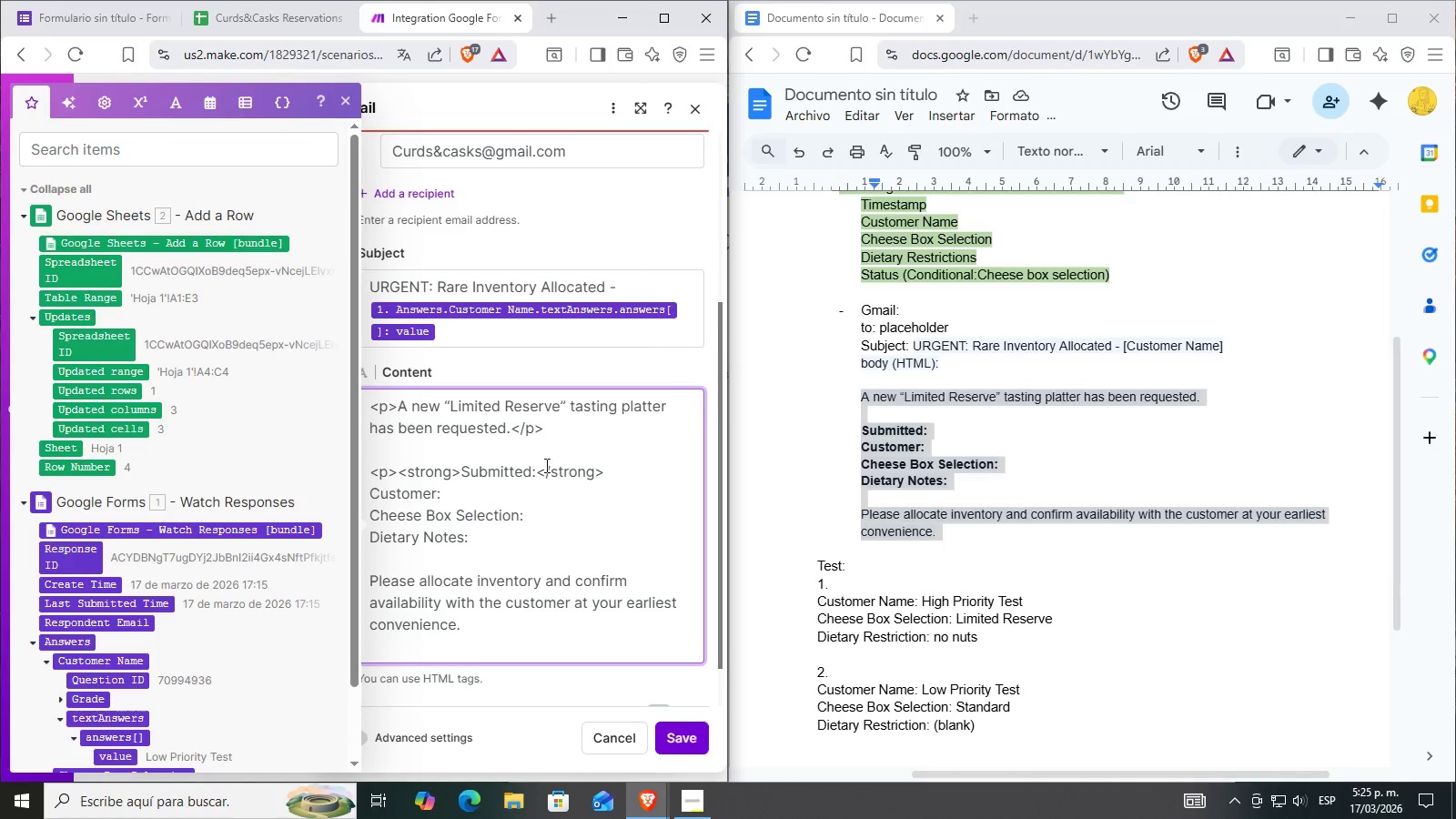 
wait(5.42)
 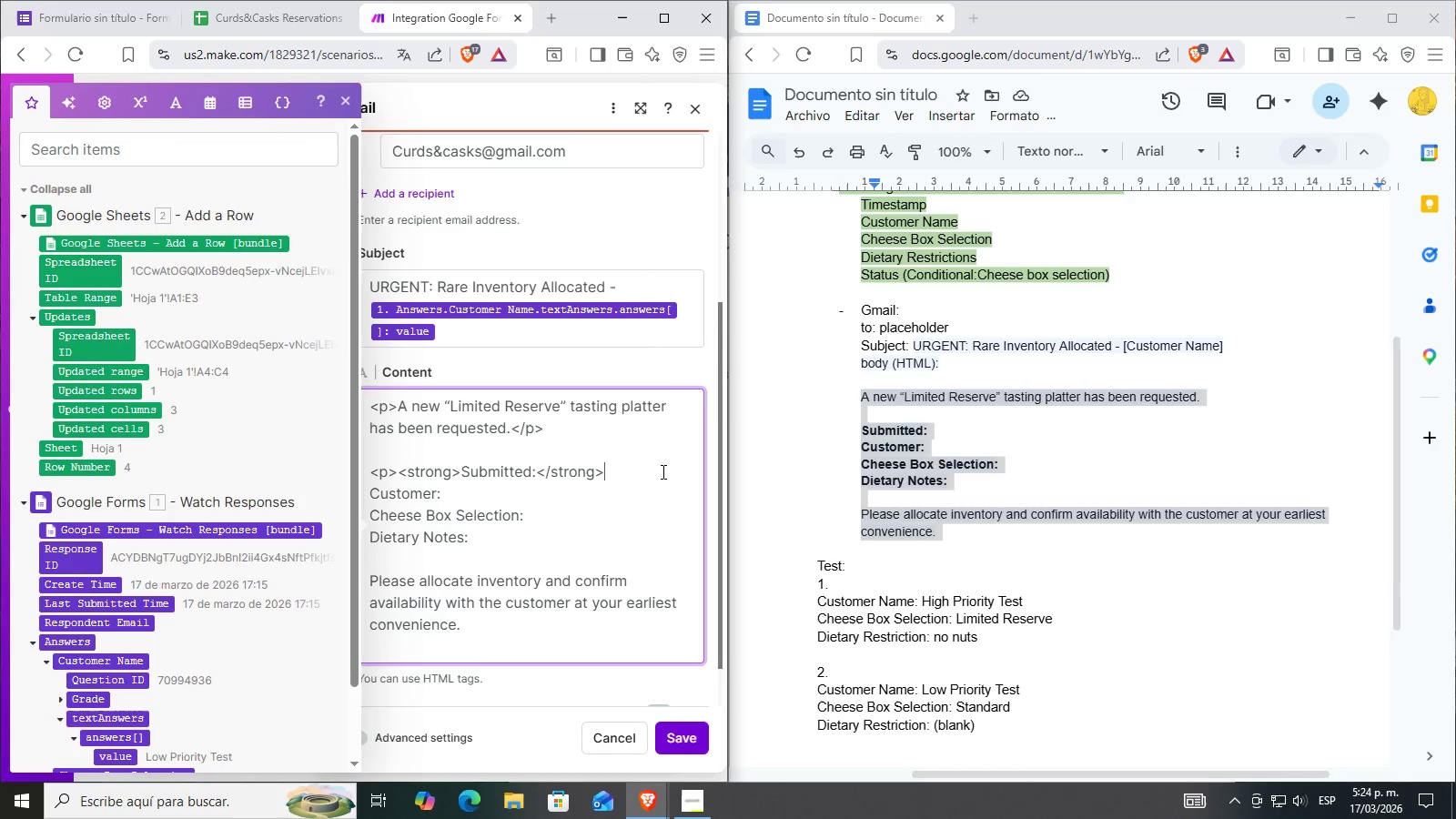 
scroll: coordinate [113, 560], scroll_direction: down, amount: 1.0
 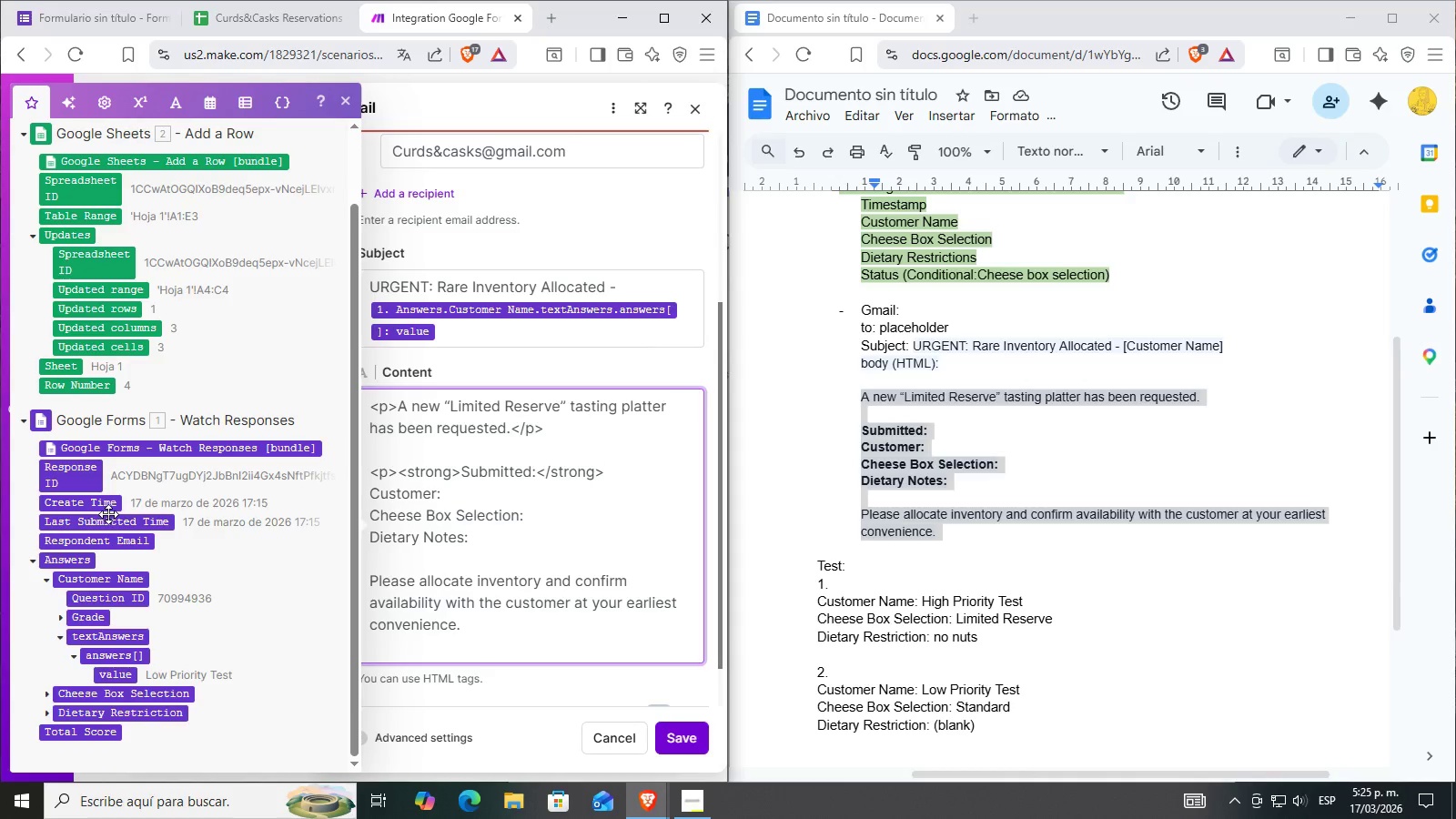 
left_click([101, 502])
 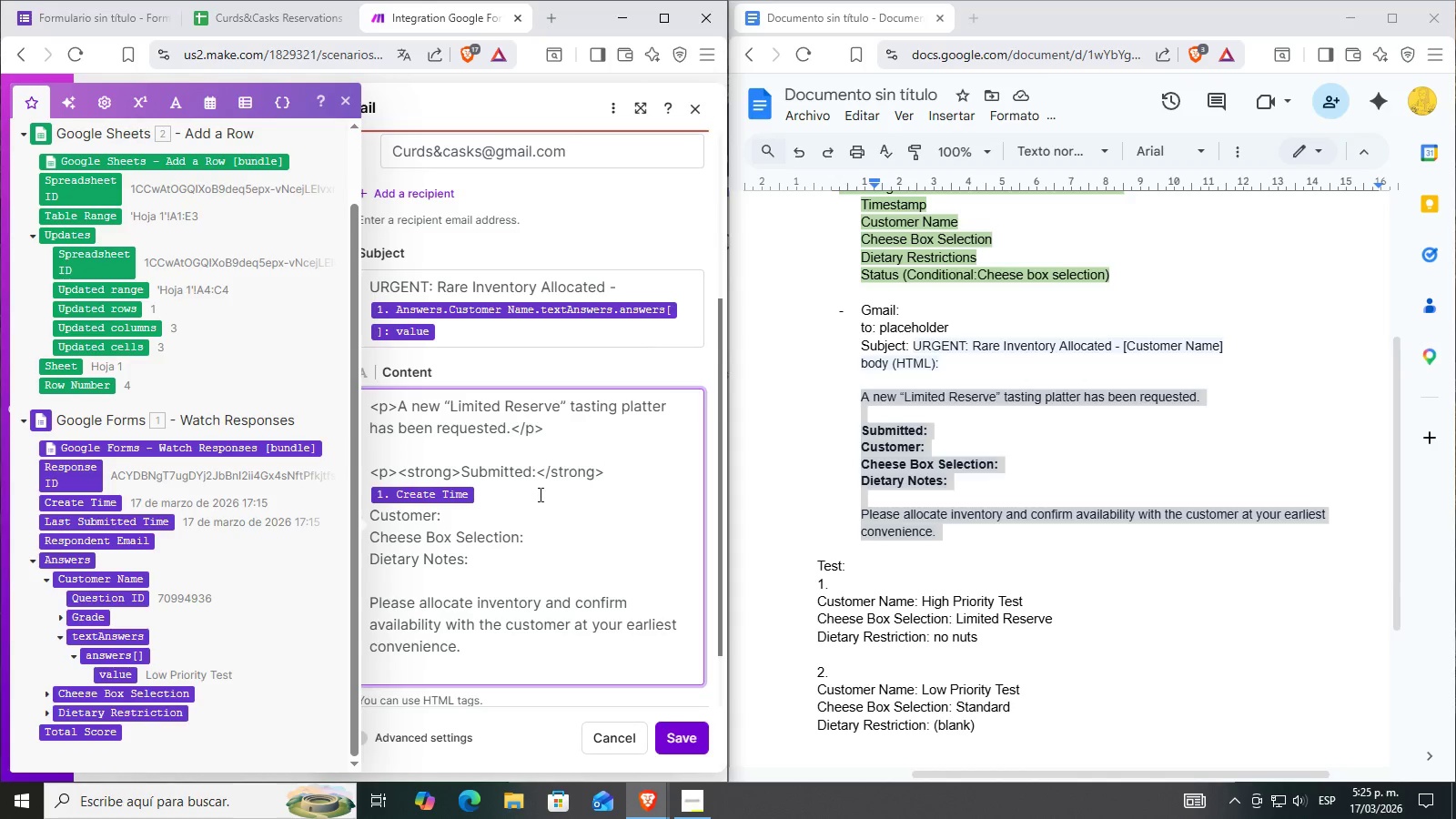 
left_click([530, 494])
 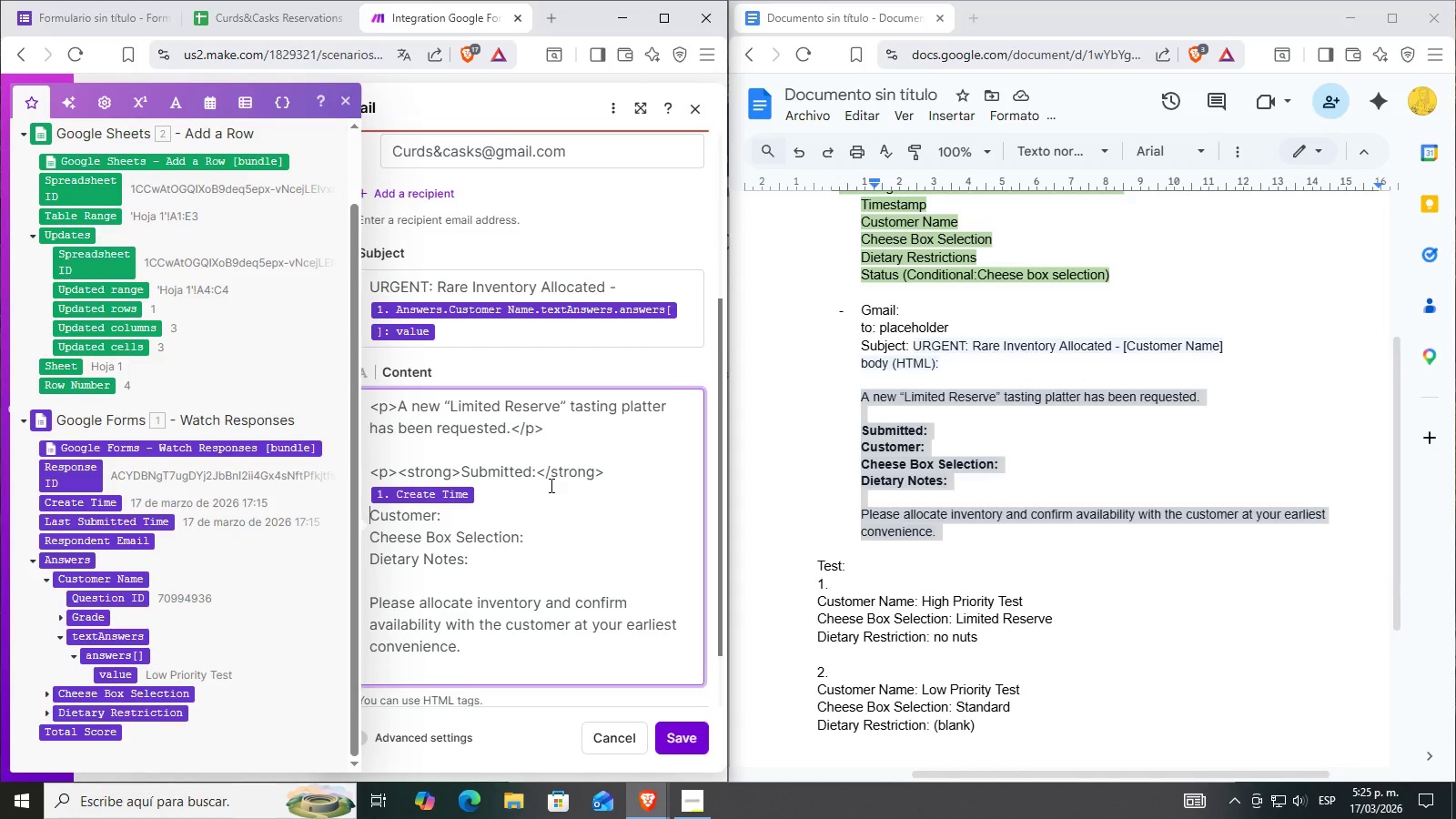 
left_click([523, 485])
 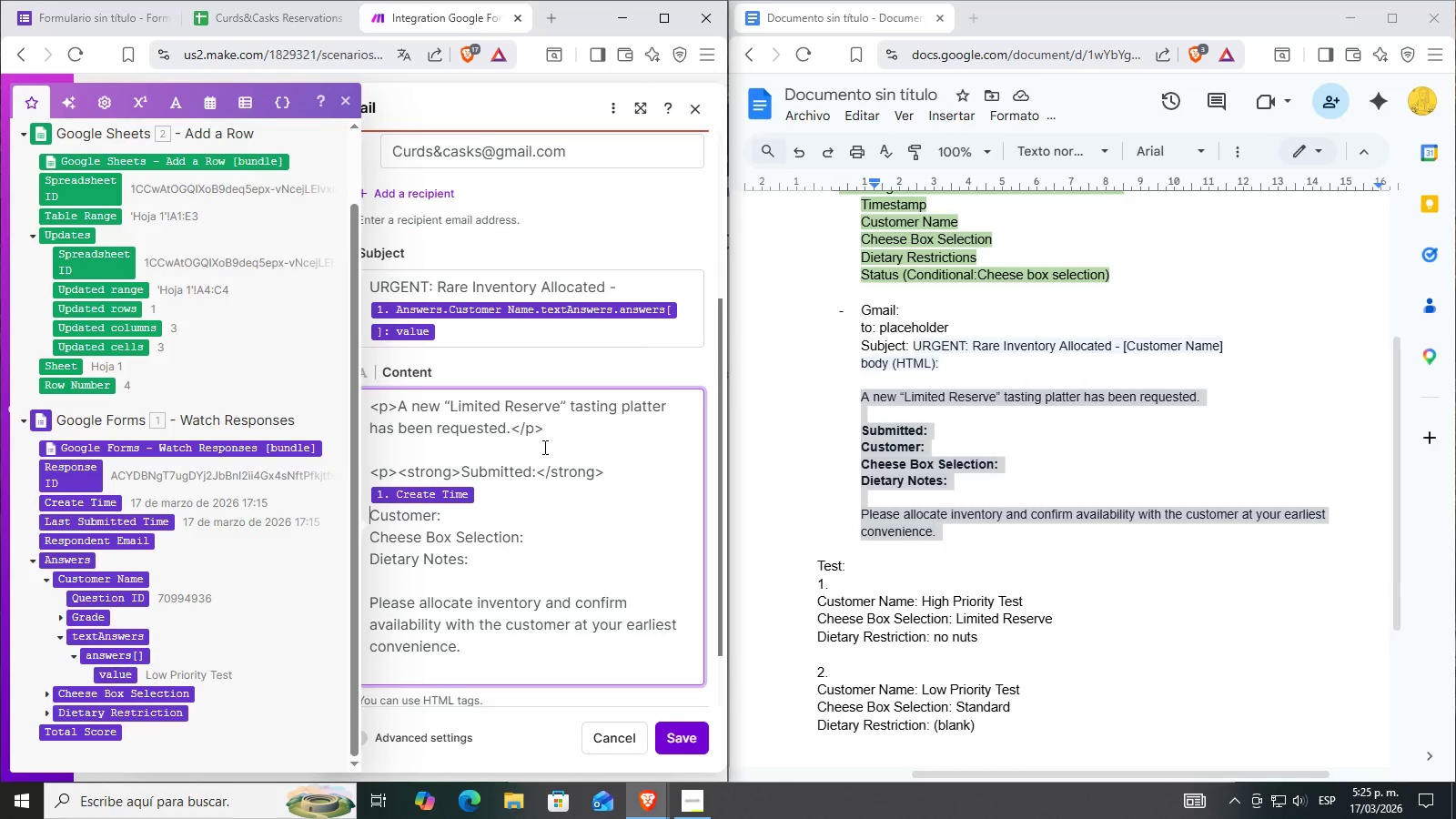 
wait(5.45)
 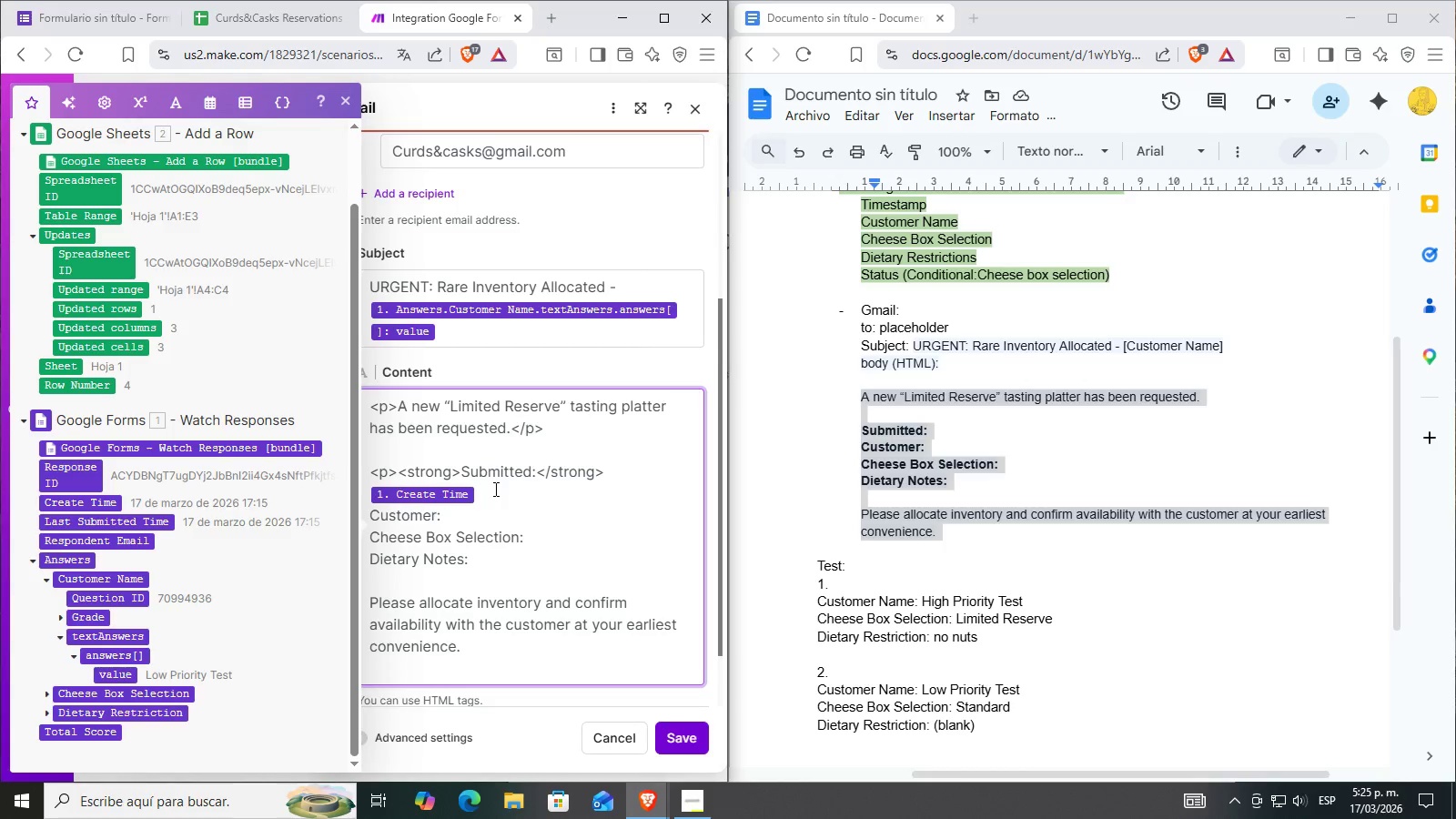 
key(Control+V)
 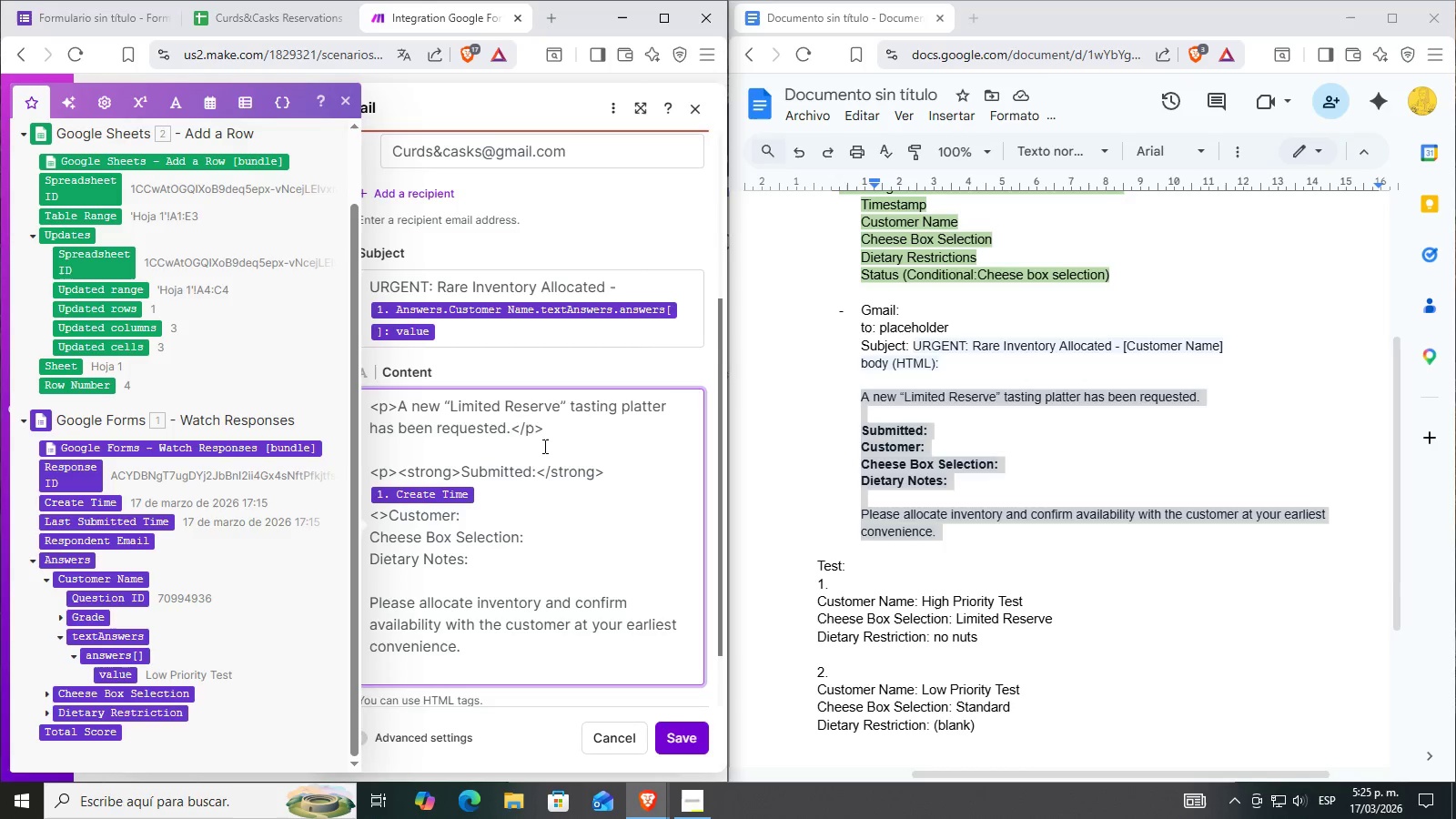 
key(ArrowLeft)
 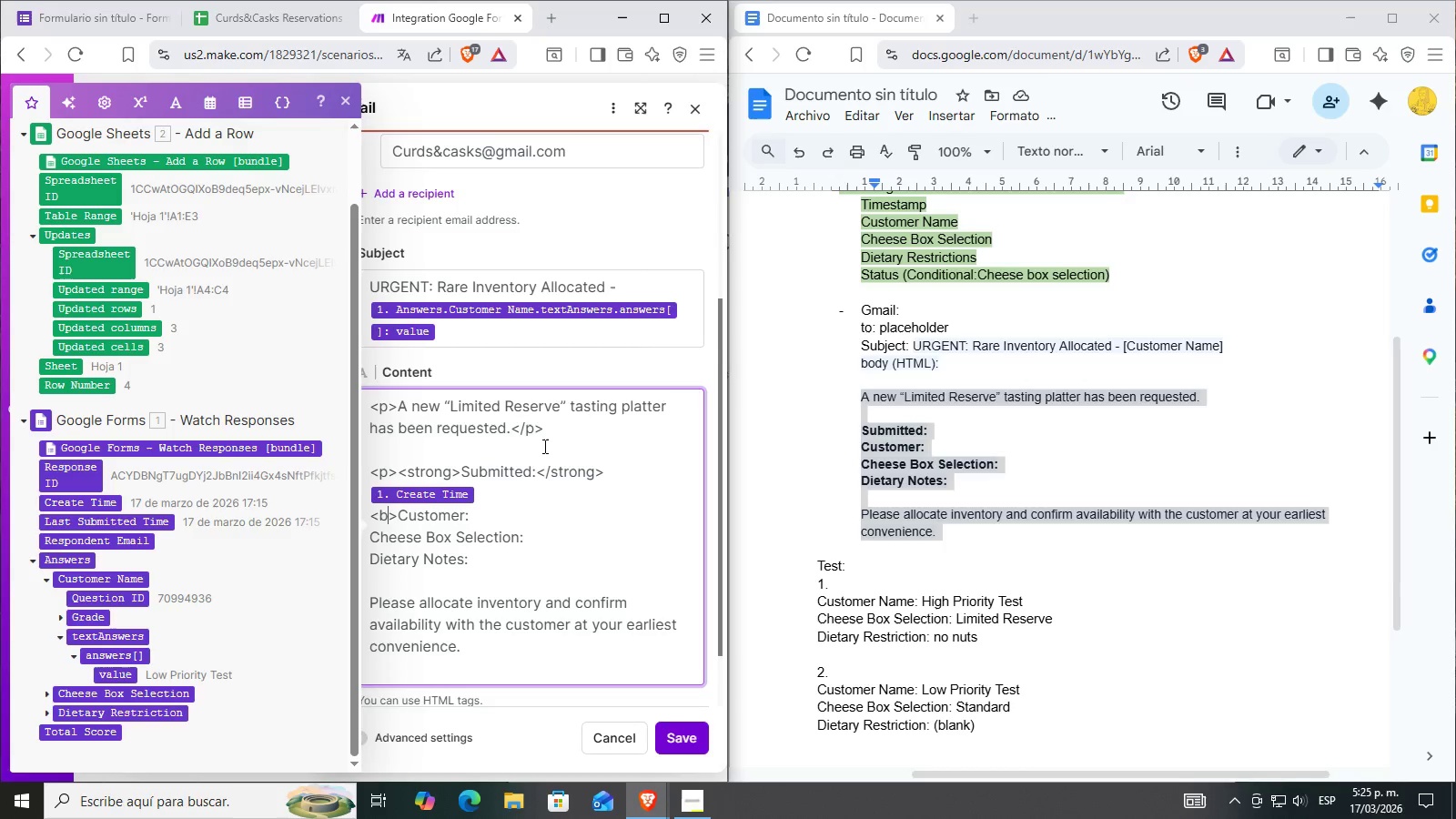 
type(br)
 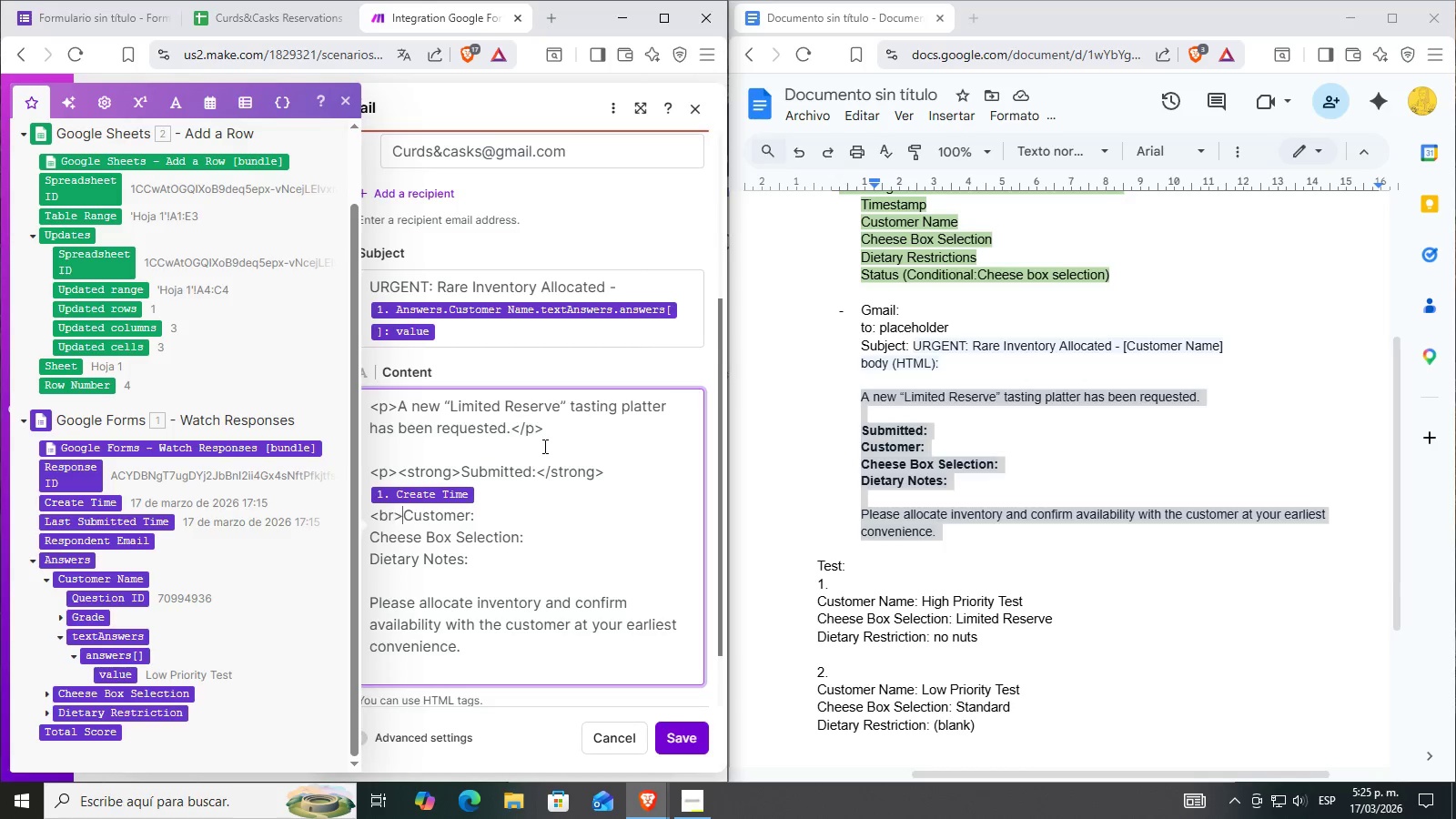 
hold_key(key=ArrowRight, duration=0.7)
 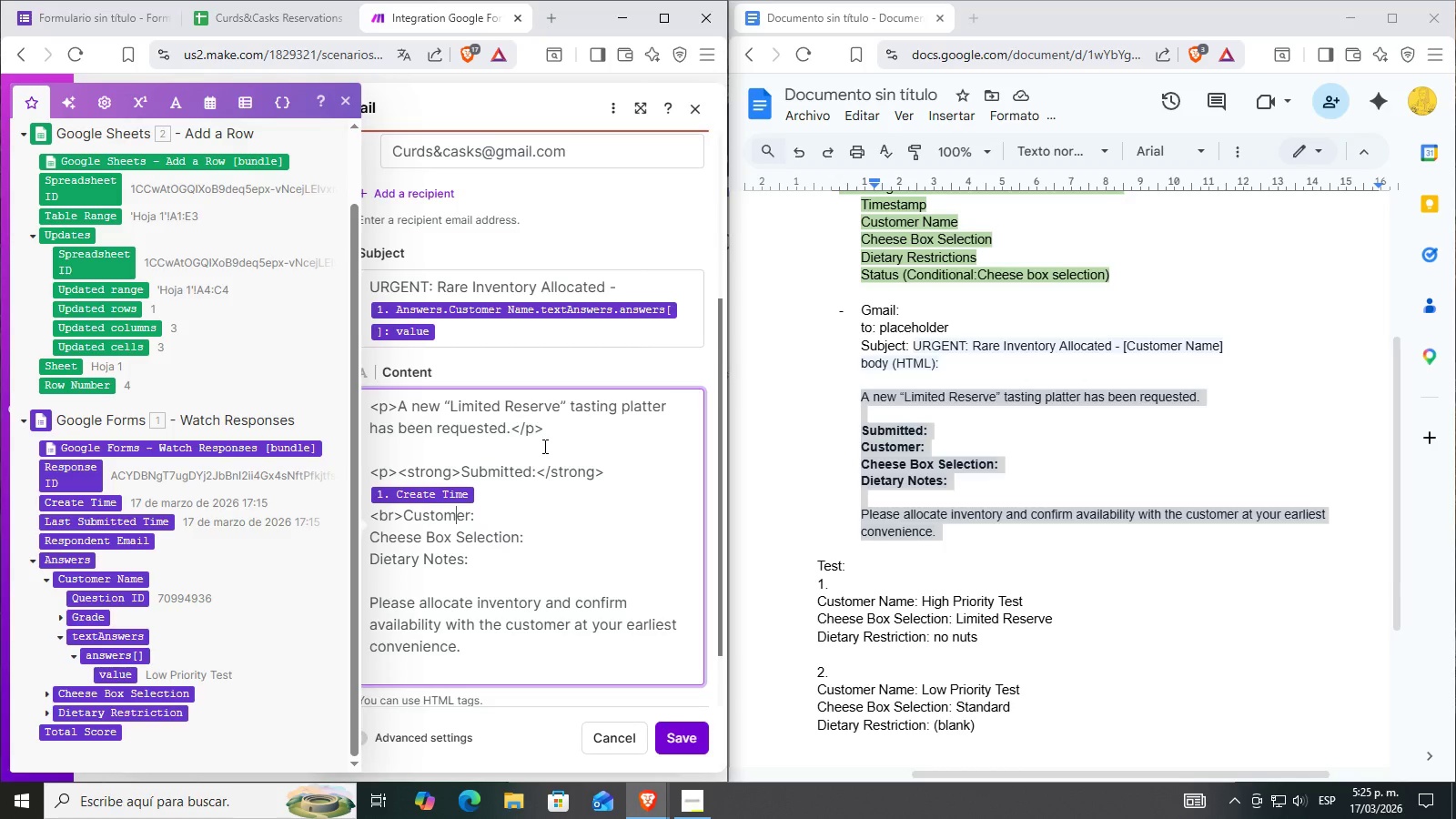 
key(ArrowLeft)
 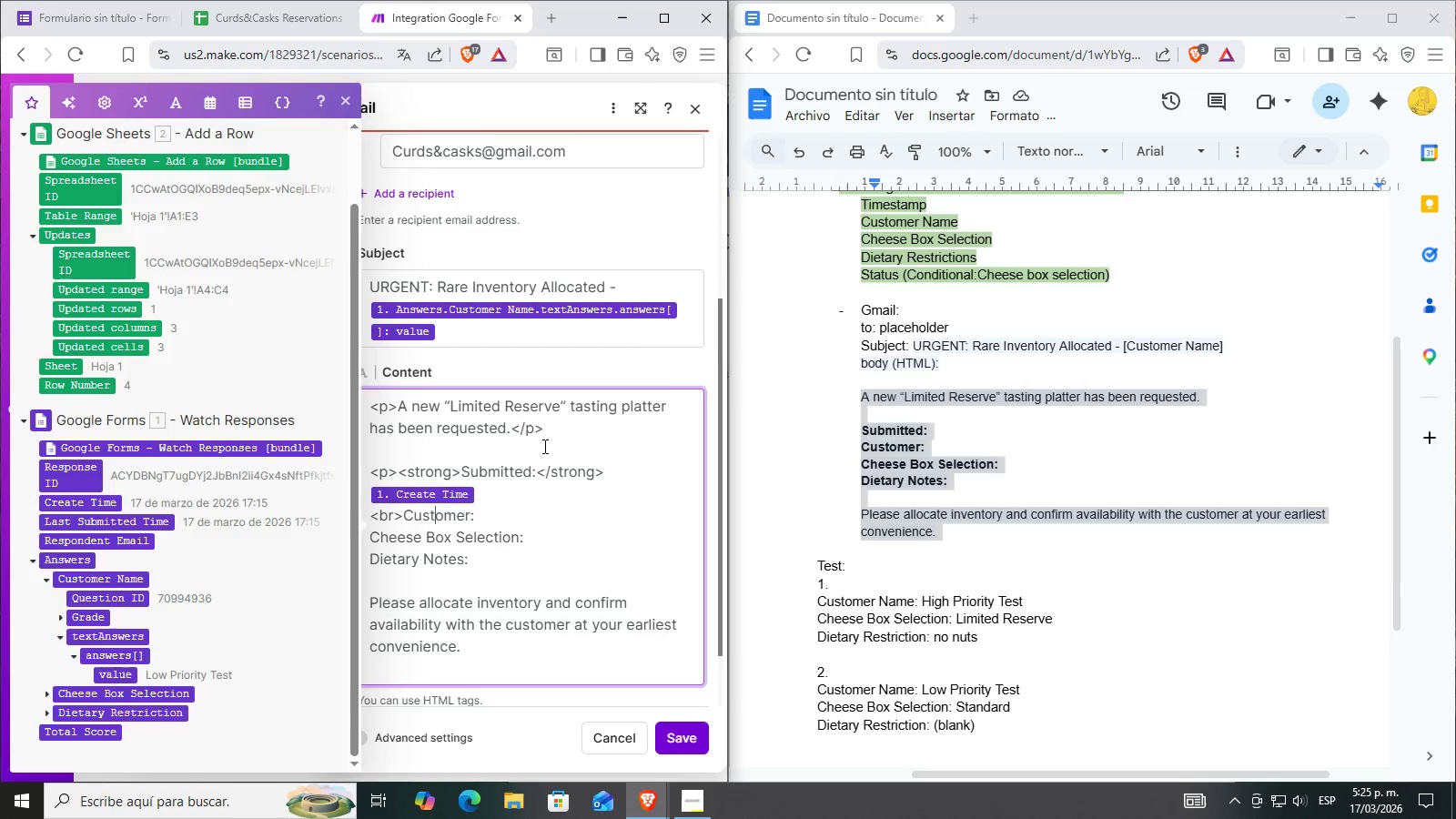 
key(ArrowLeft)
 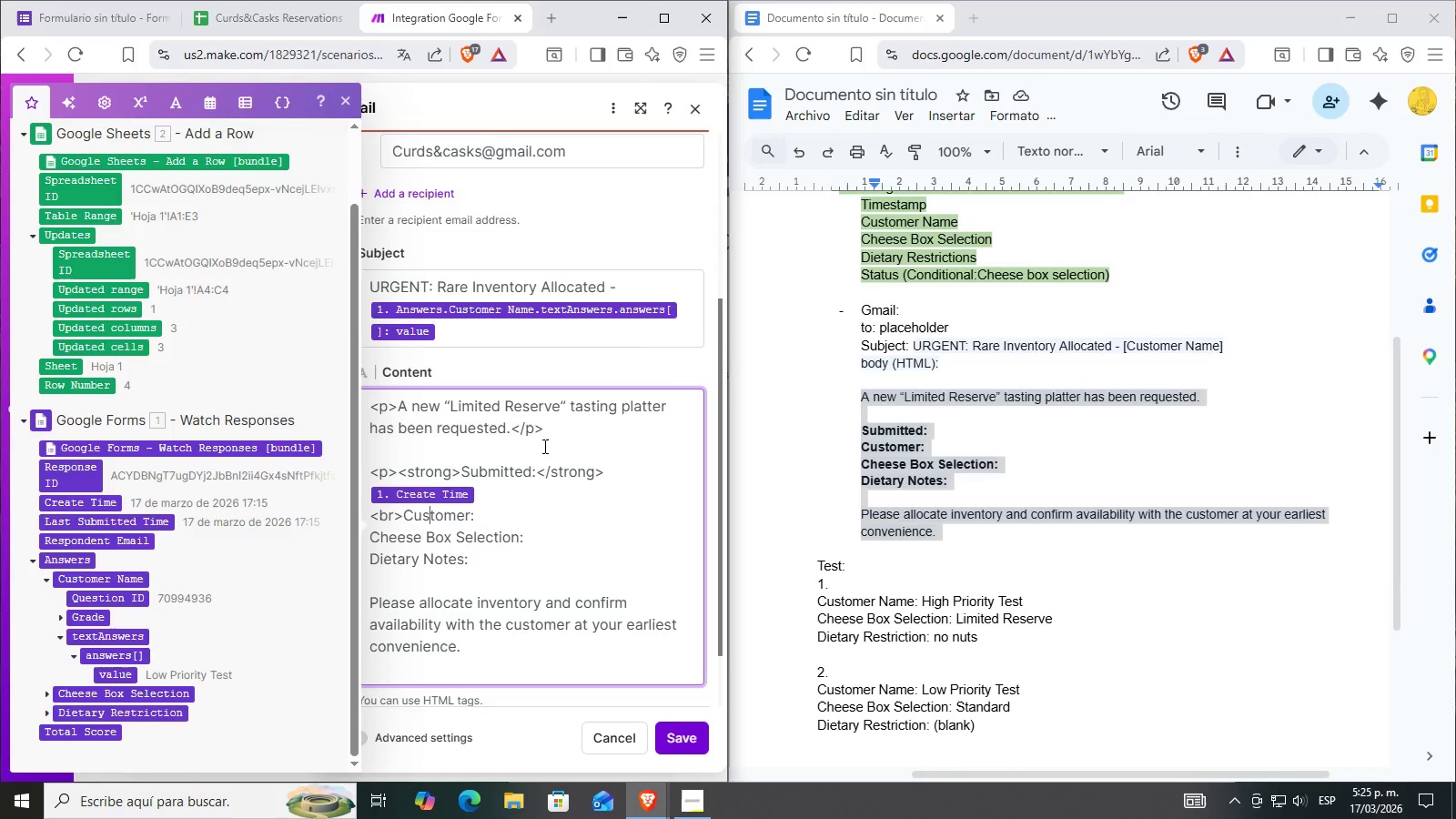 
key(ArrowLeft)
 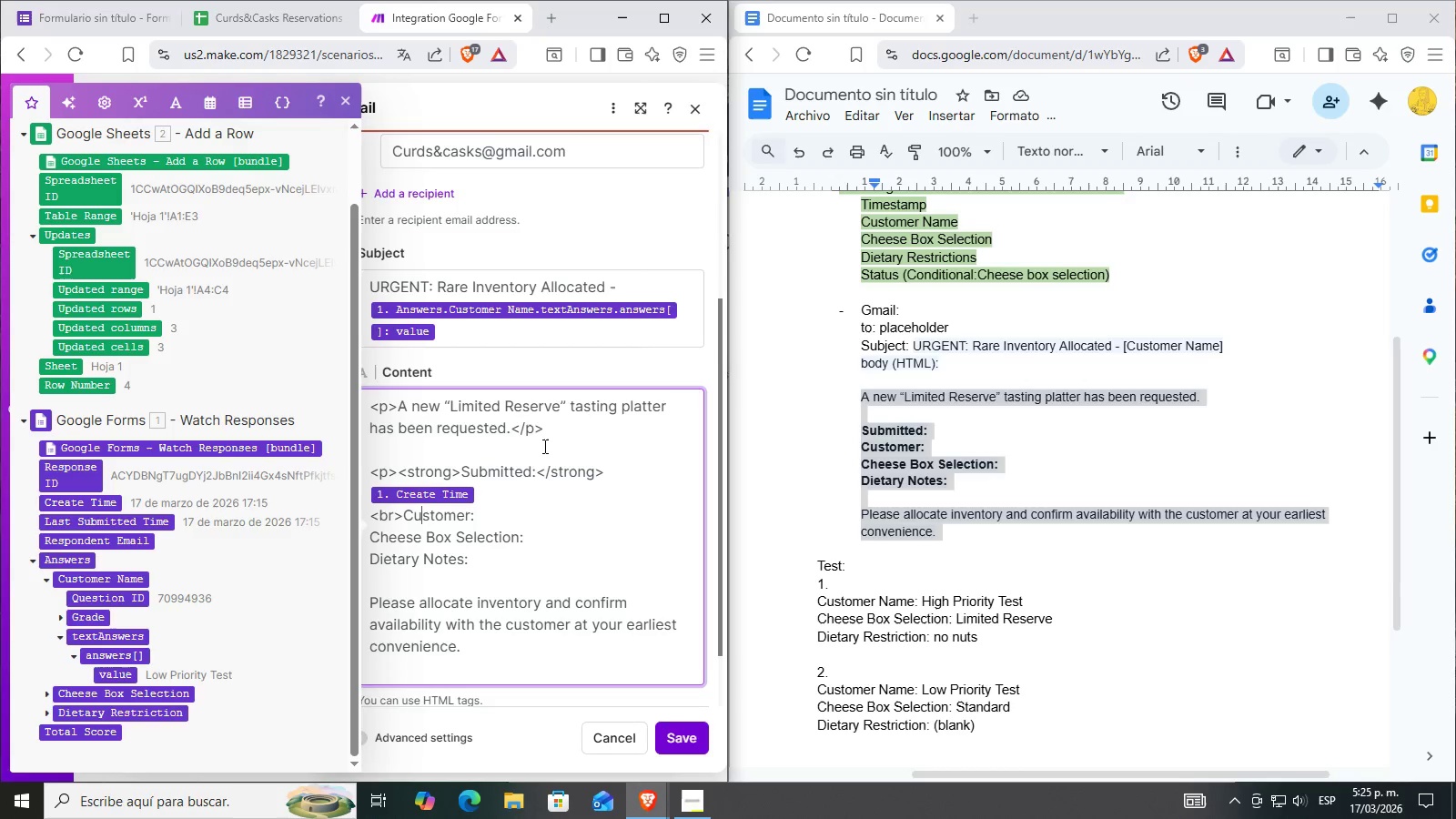 
key(ArrowLeft)
 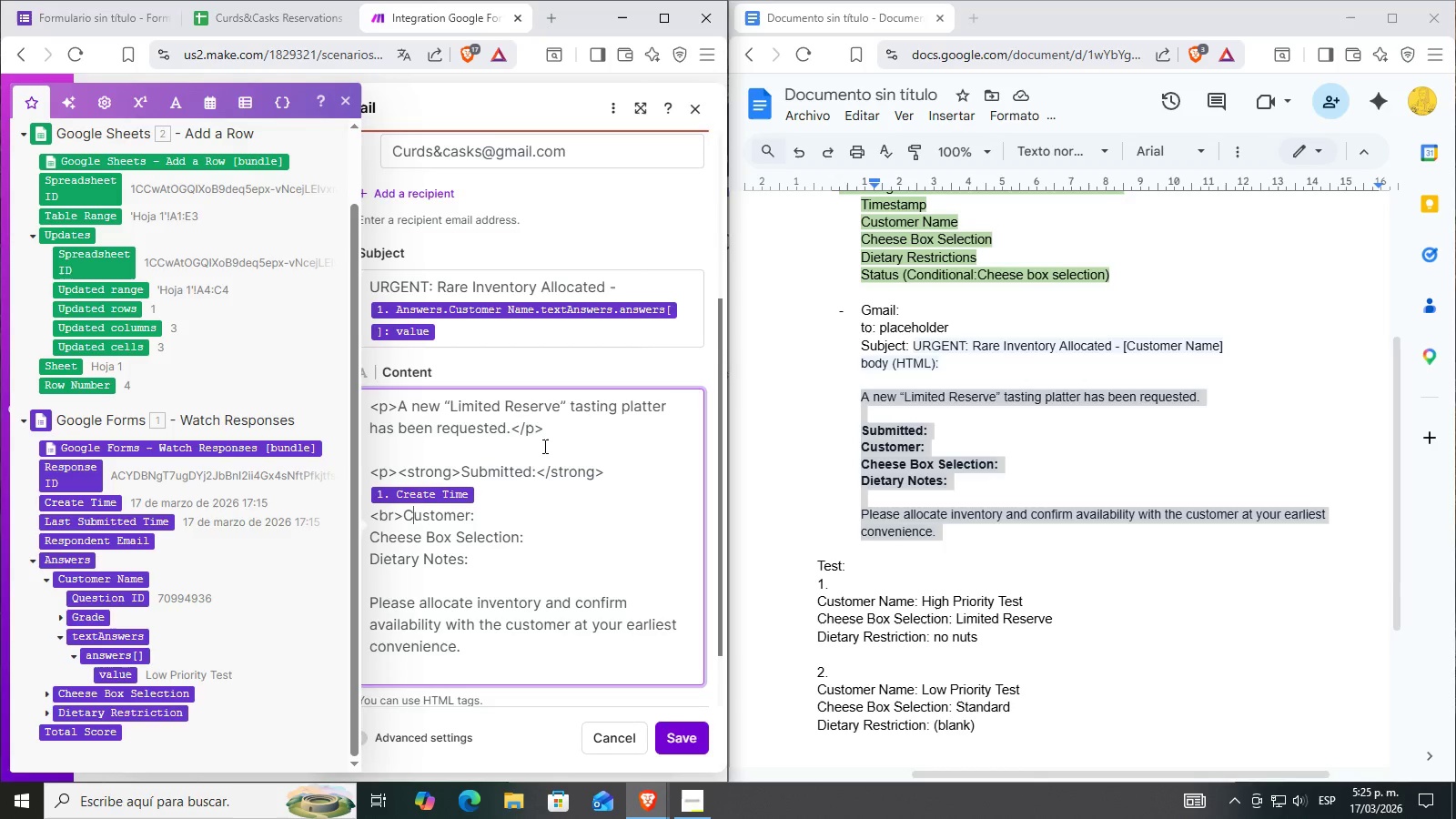 
key(ArrowLeft)
 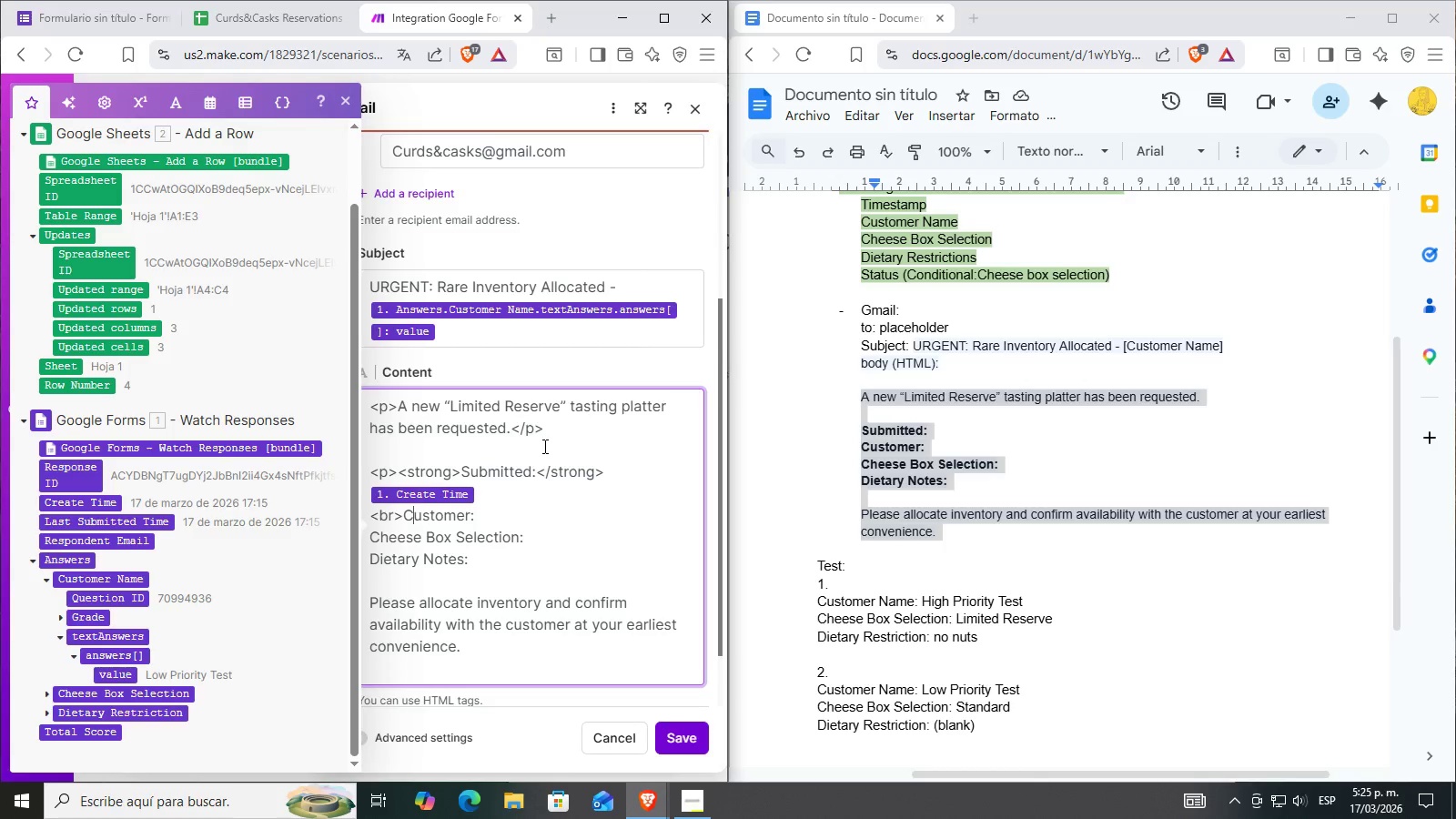 
key(ArrowLeft)
 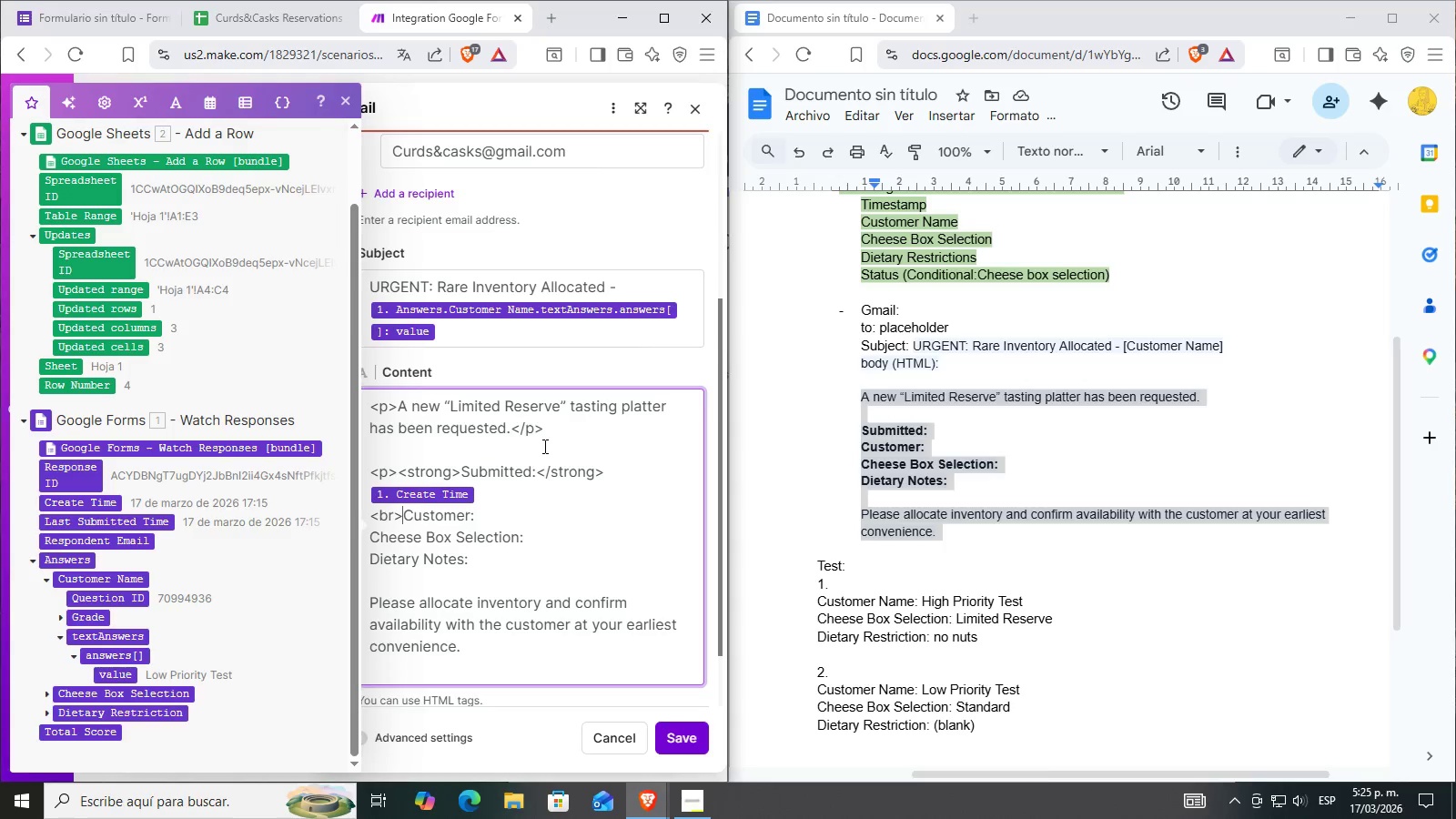 
key(Control+V)
 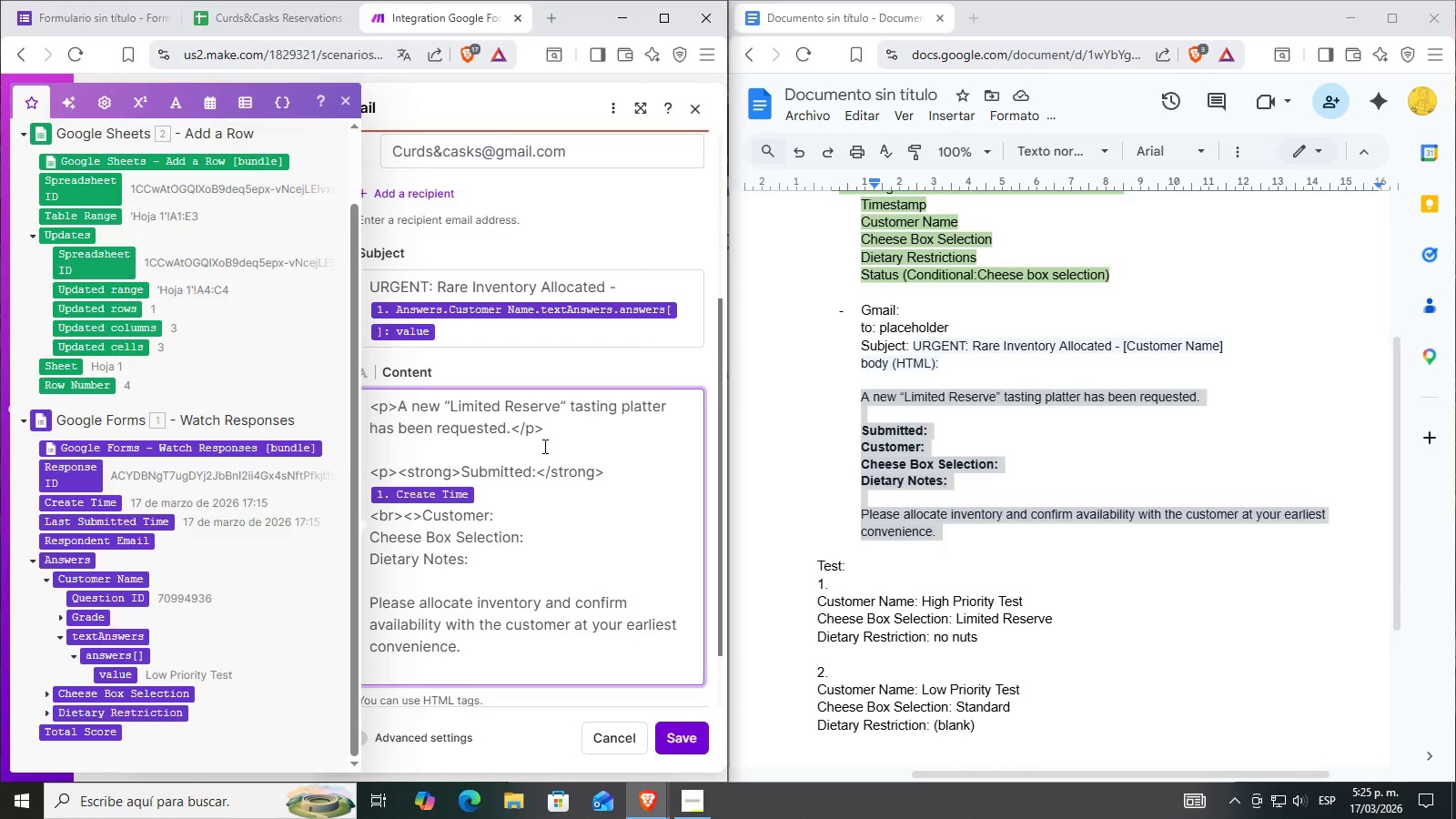 
key(ArrowLeft)
 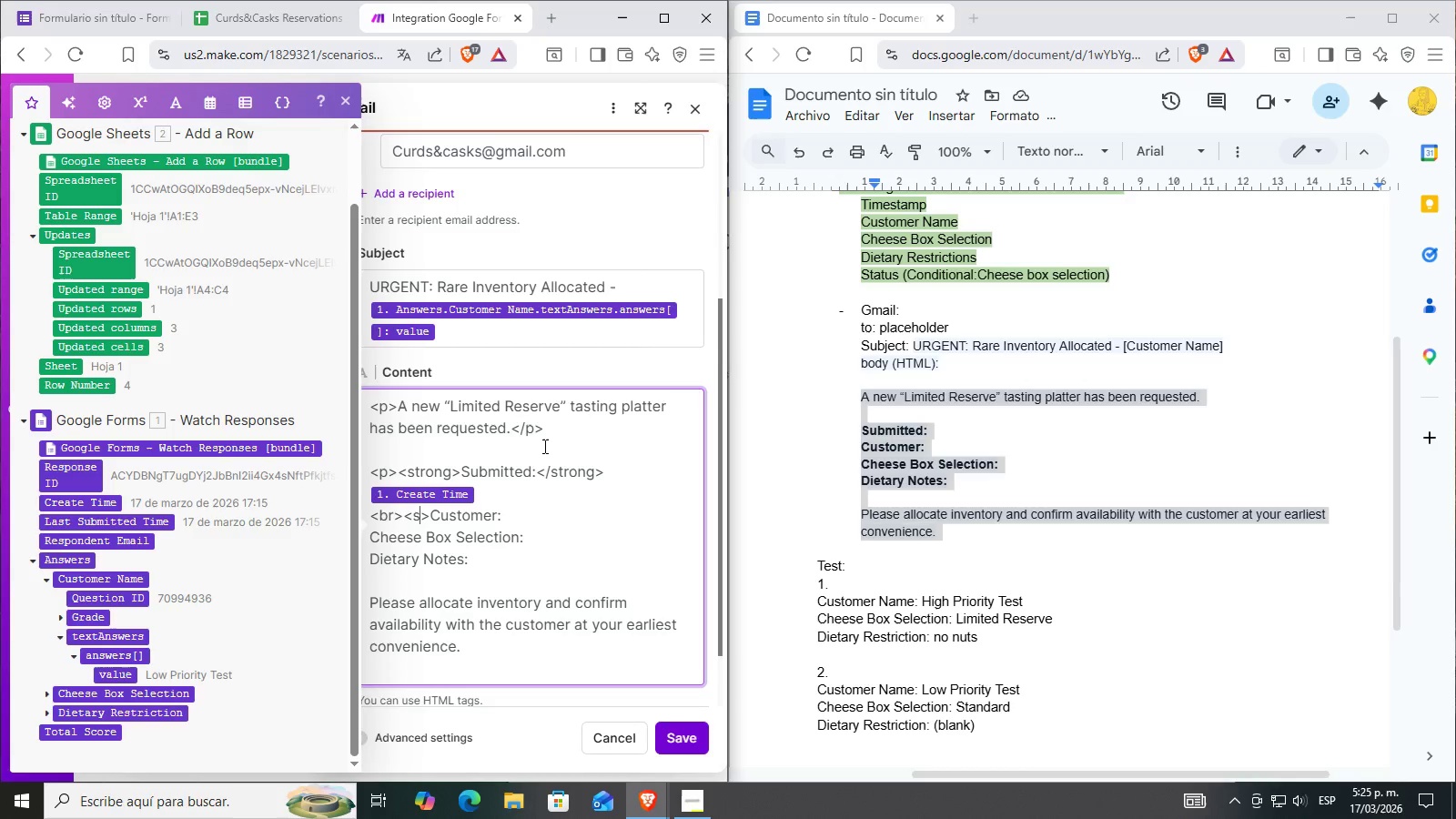 
type(stronh)
key(Backspace)
type(g)
 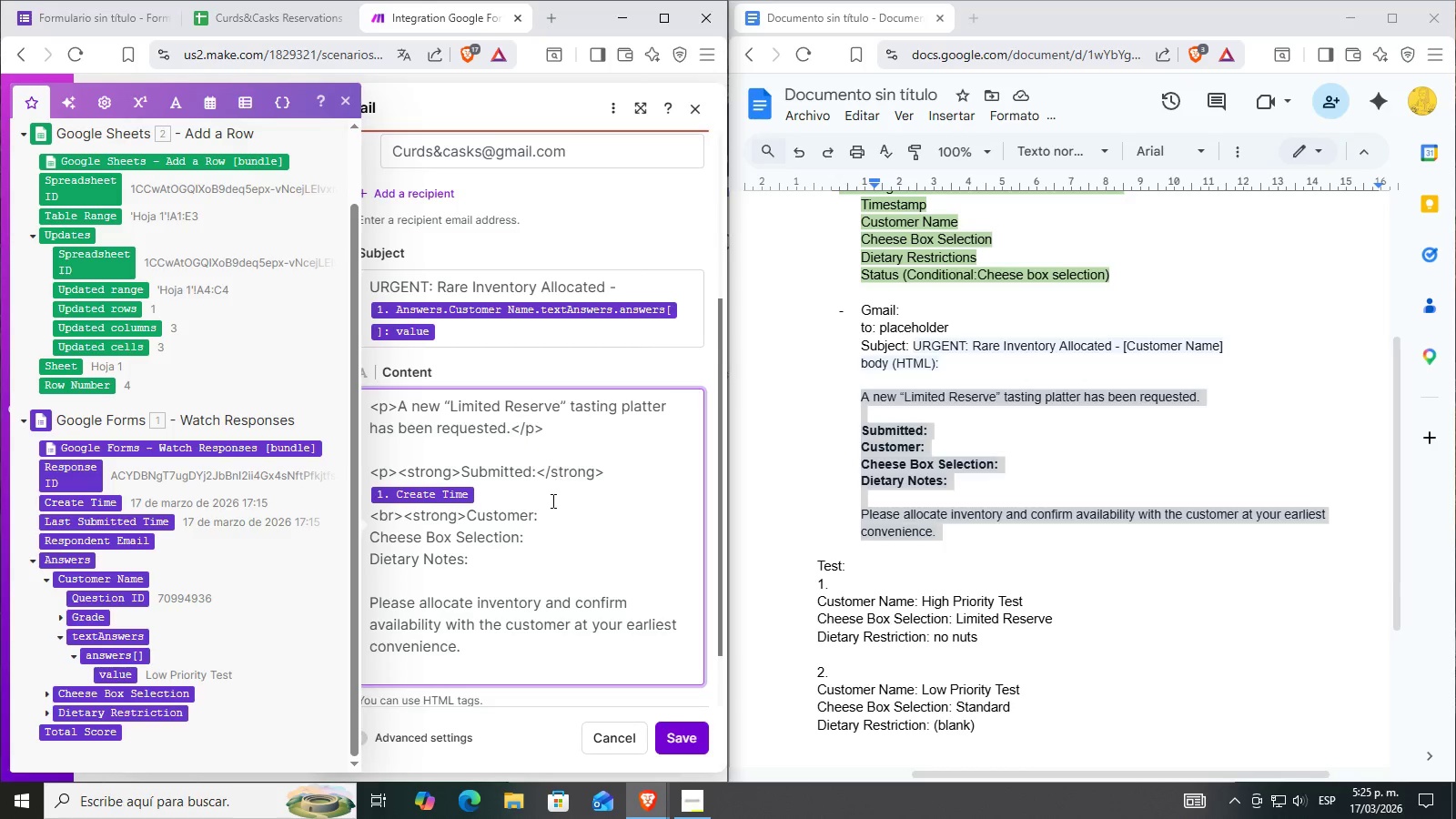 
left_click([547, 518])
 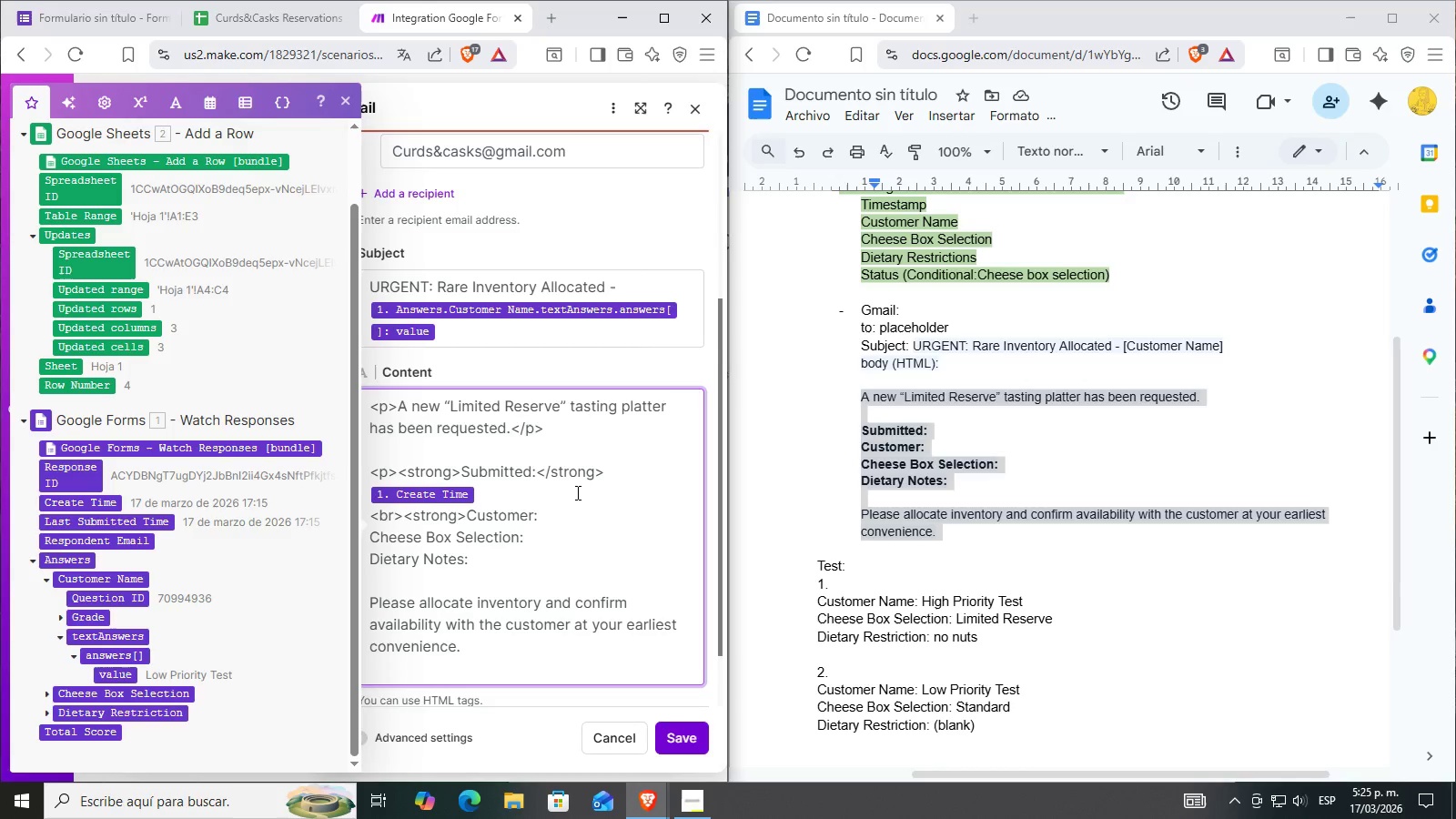 
key(Control+ControlLeft)
 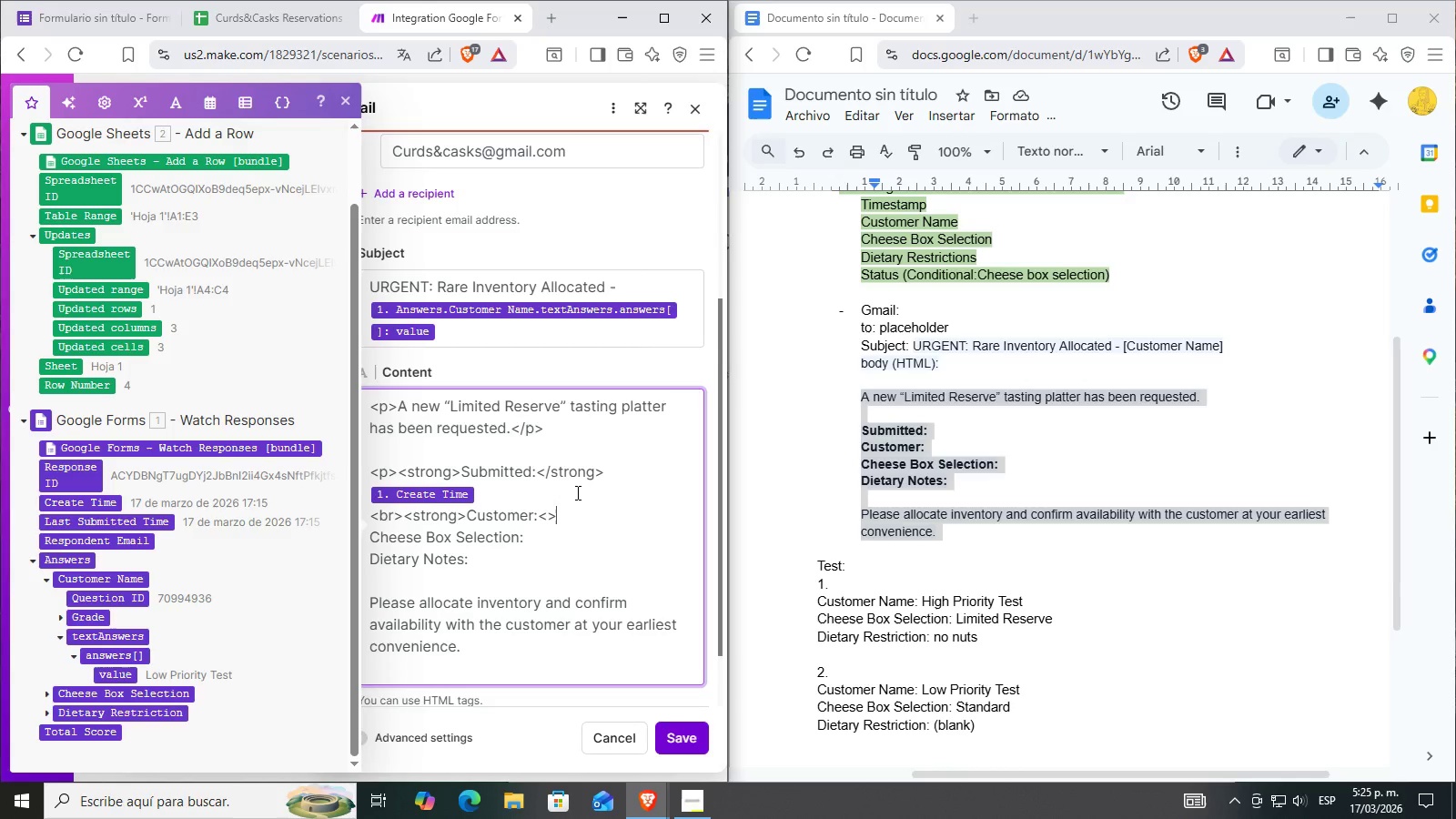 
key(Control+V)
 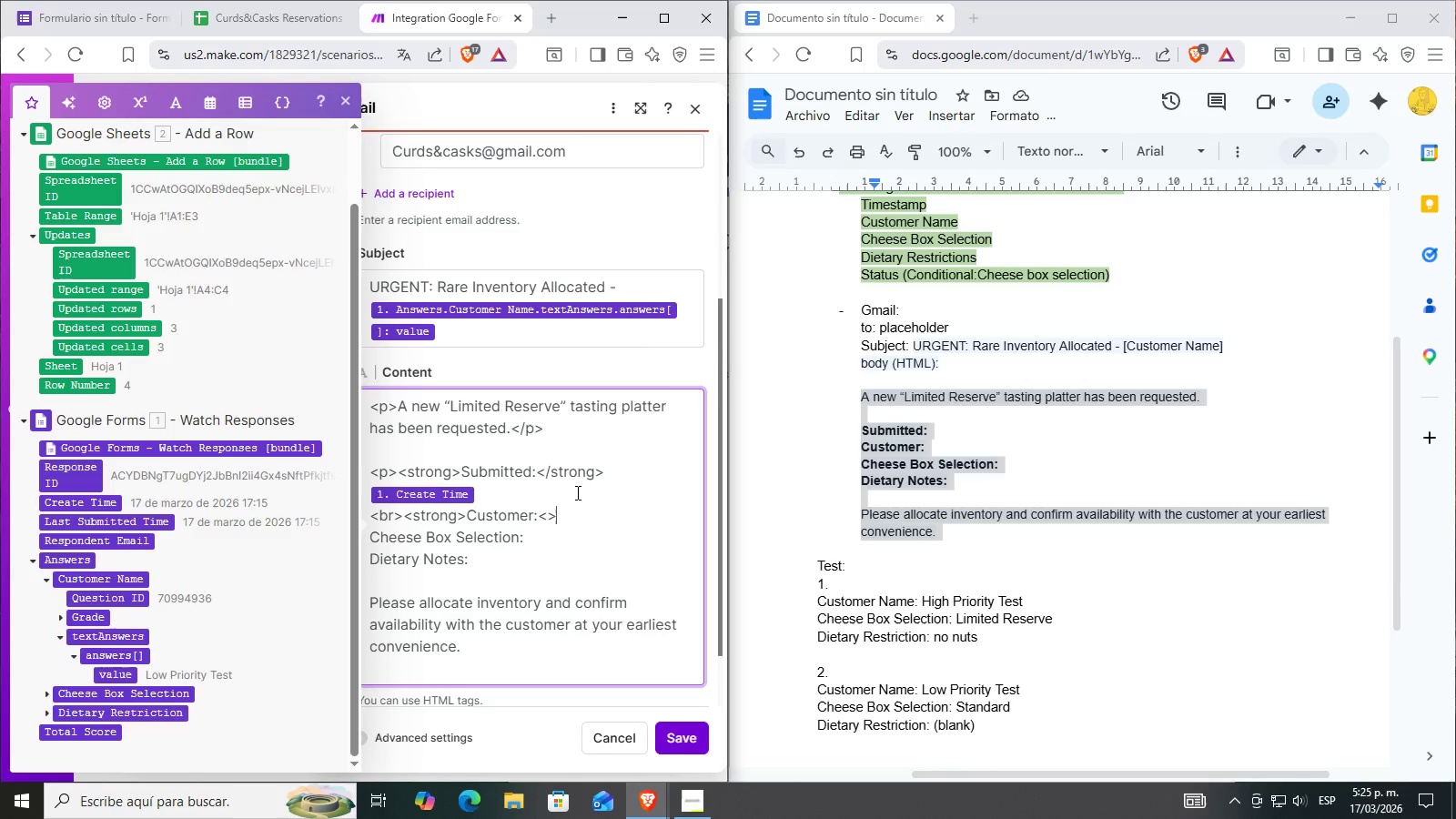 
key(ArrowLeft)
 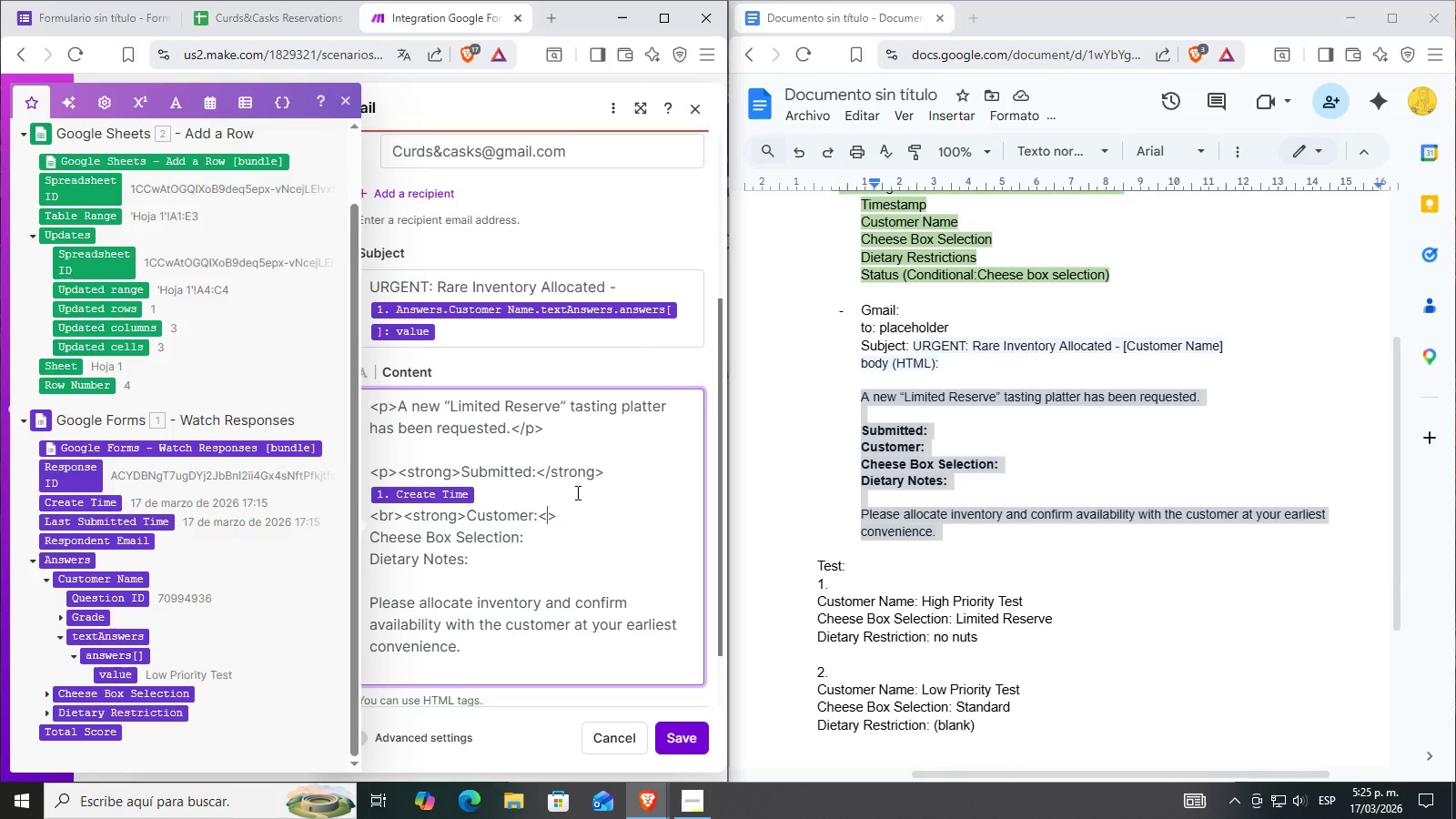 
type(&strong)
 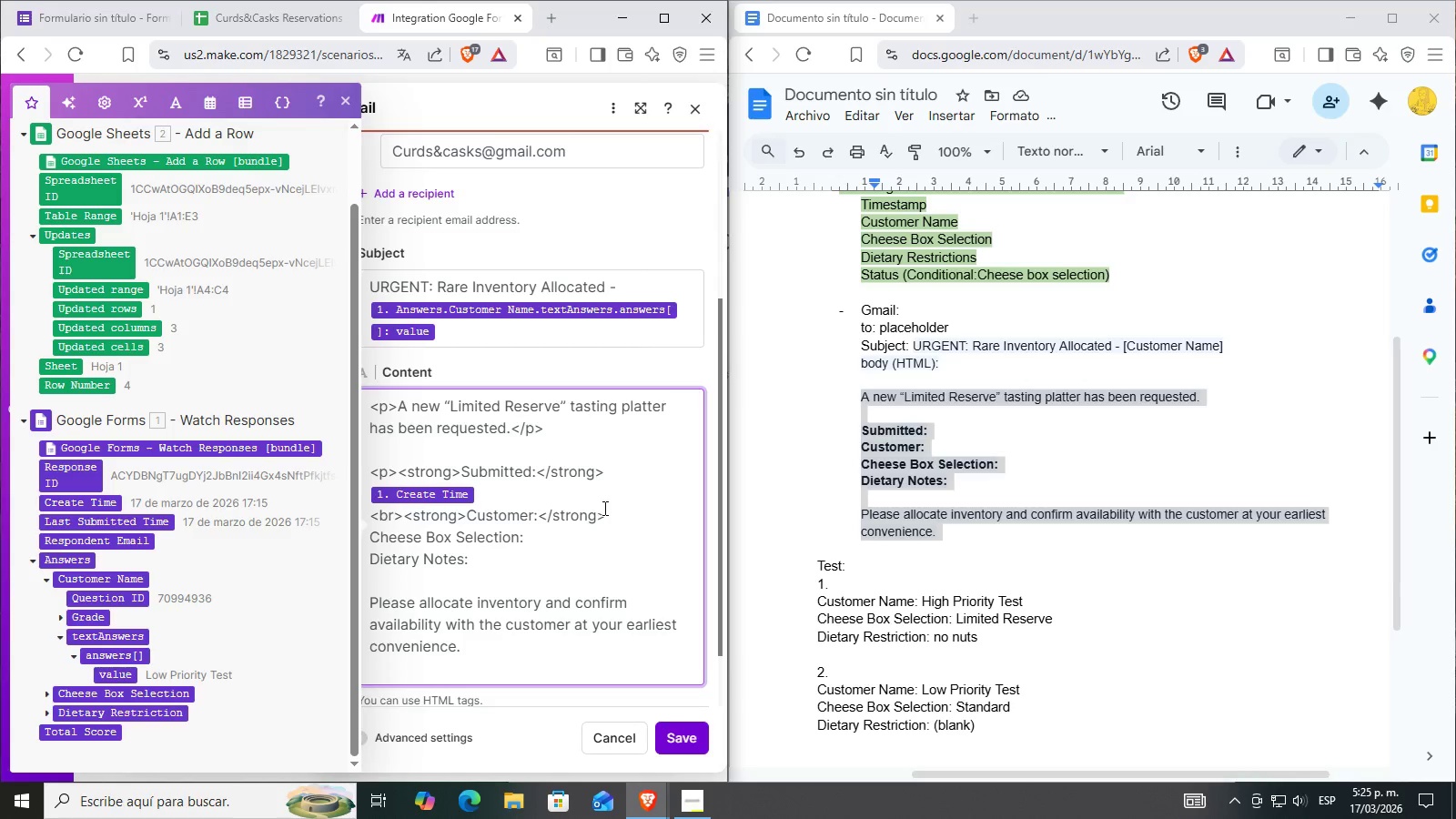 
left_click([541, 468])
 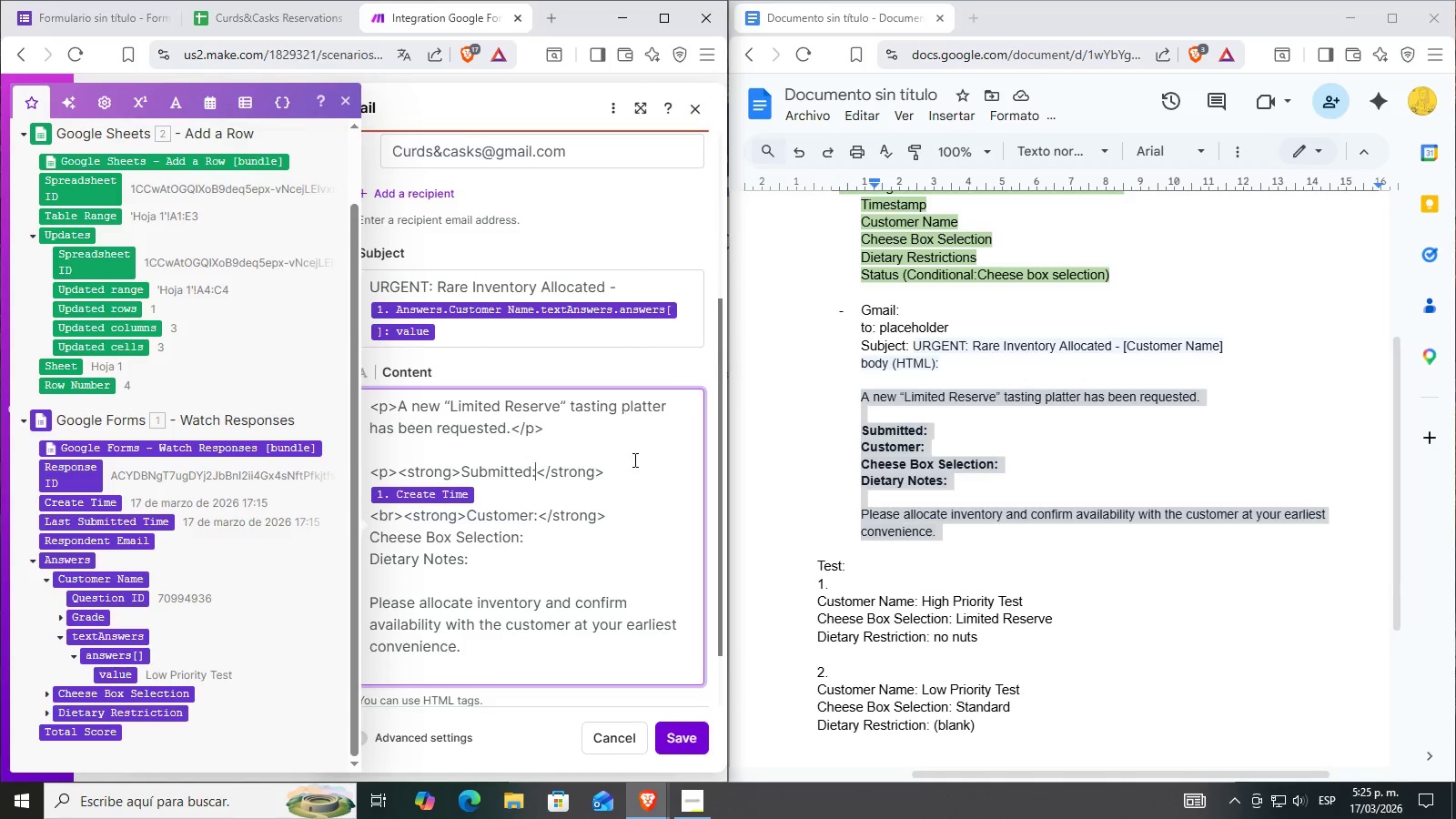 
key(Space)
 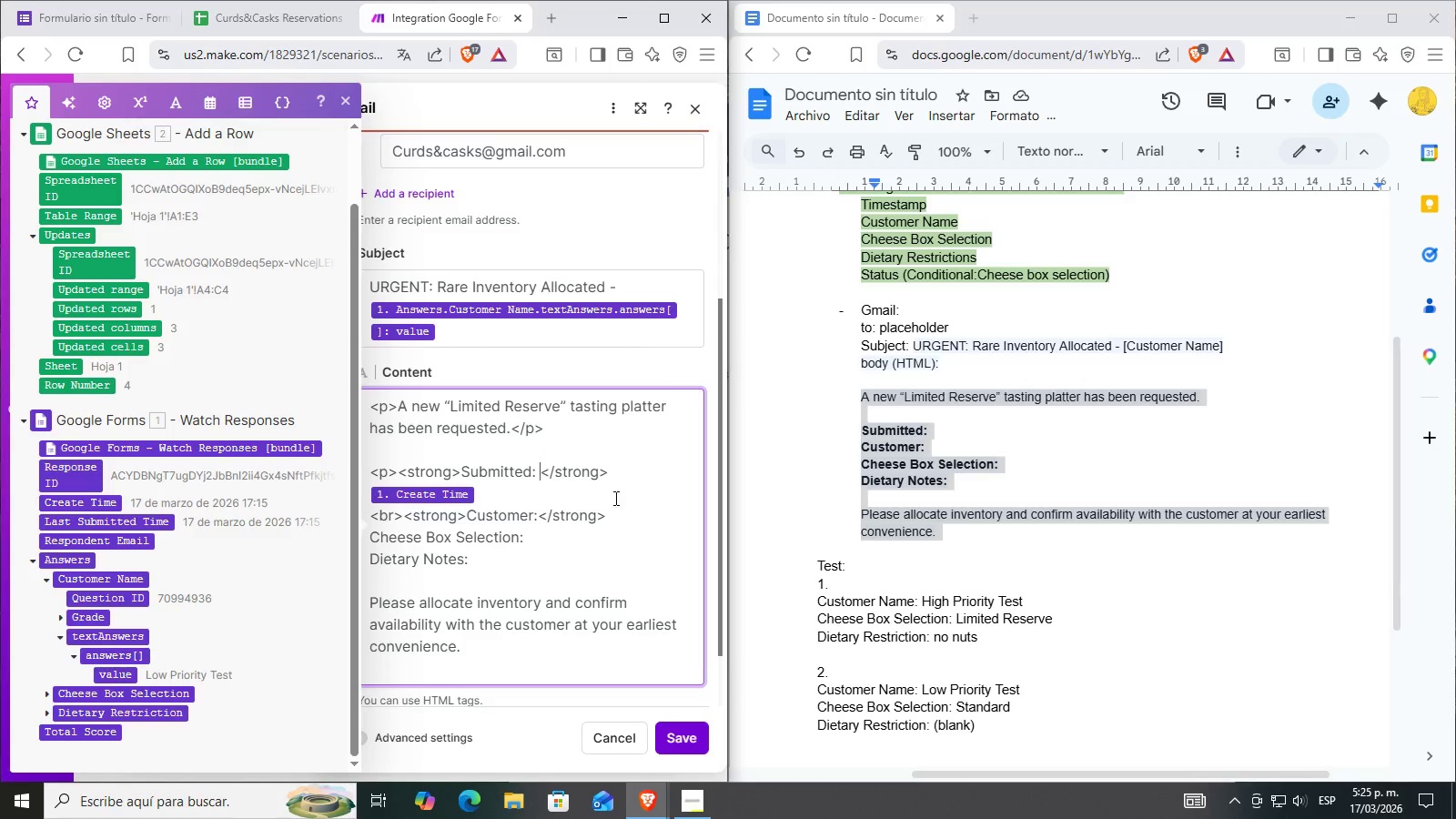 
left_click([619, 519])
 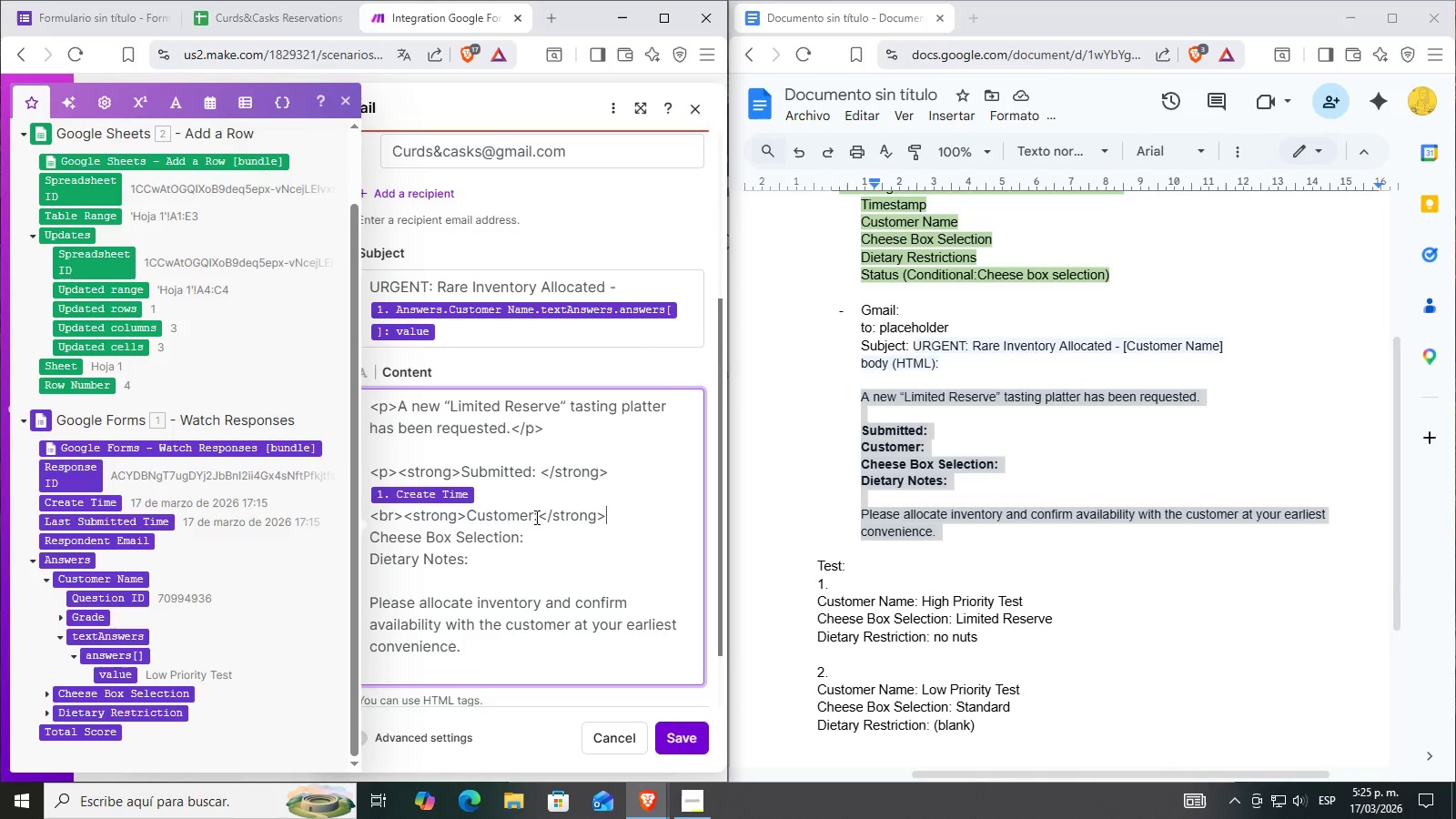 
left_click([536, 517])
 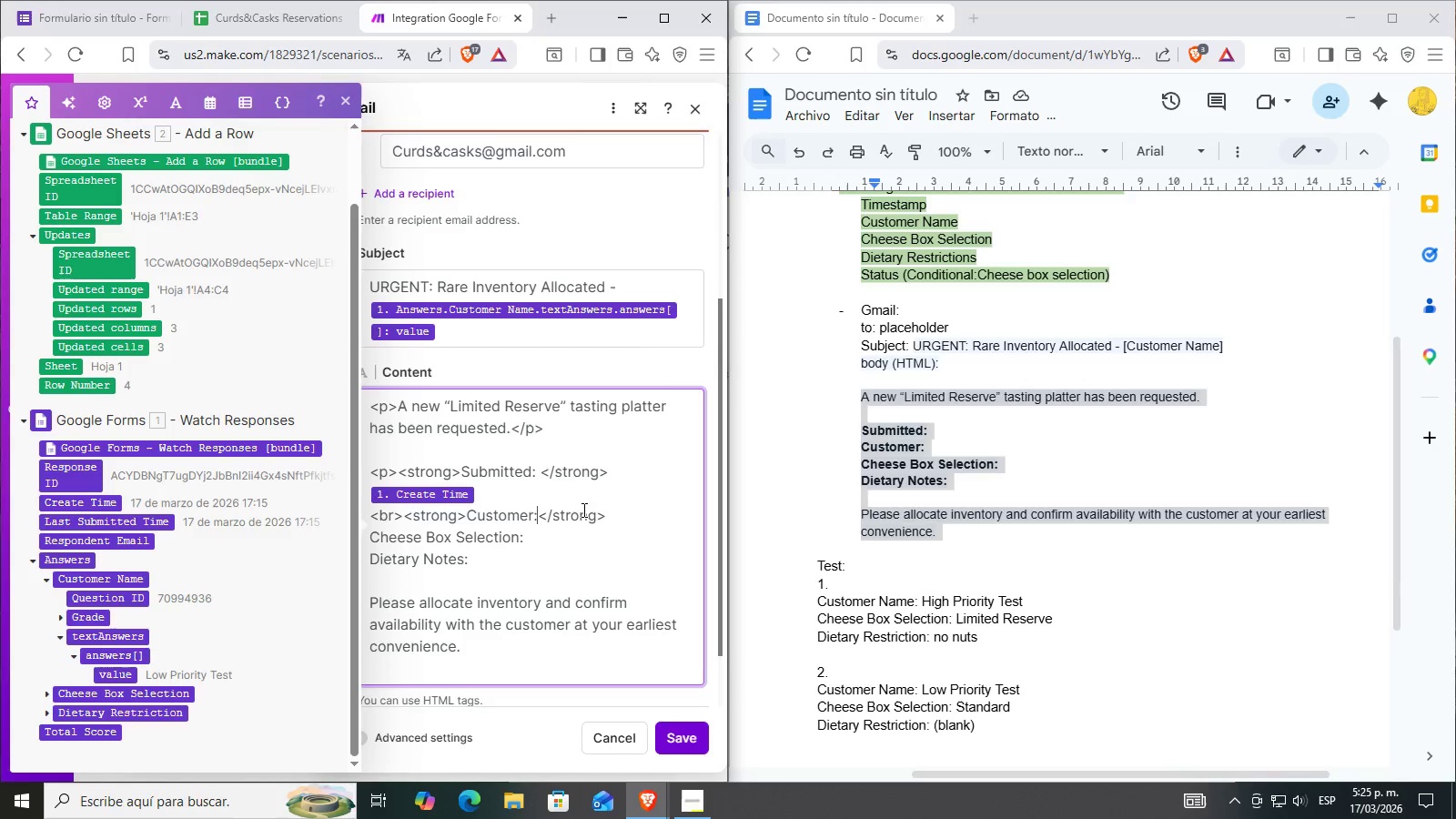 
key(Space)
 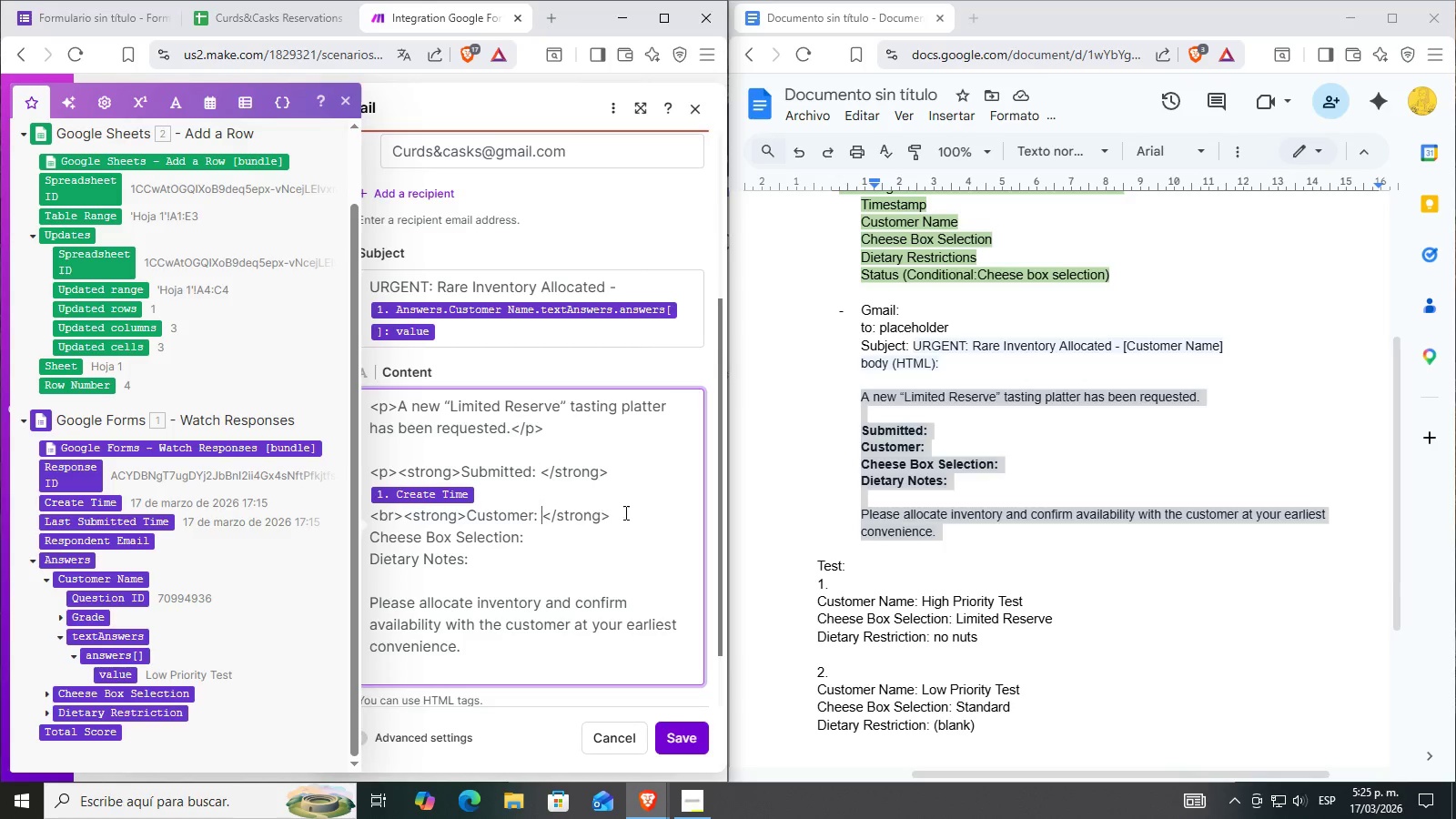 
left_click([628, 514])
 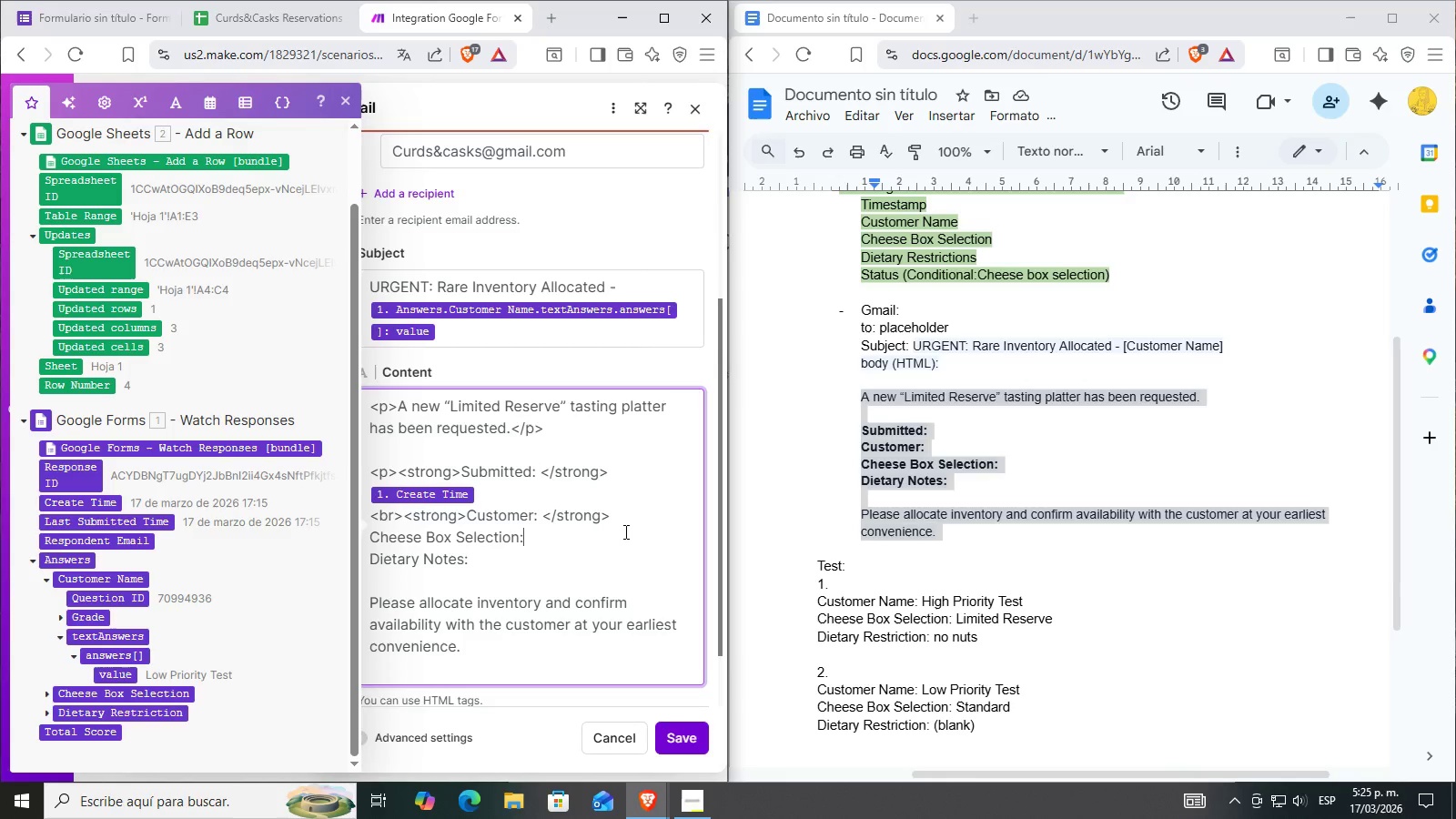 
double_click([637, 518])
 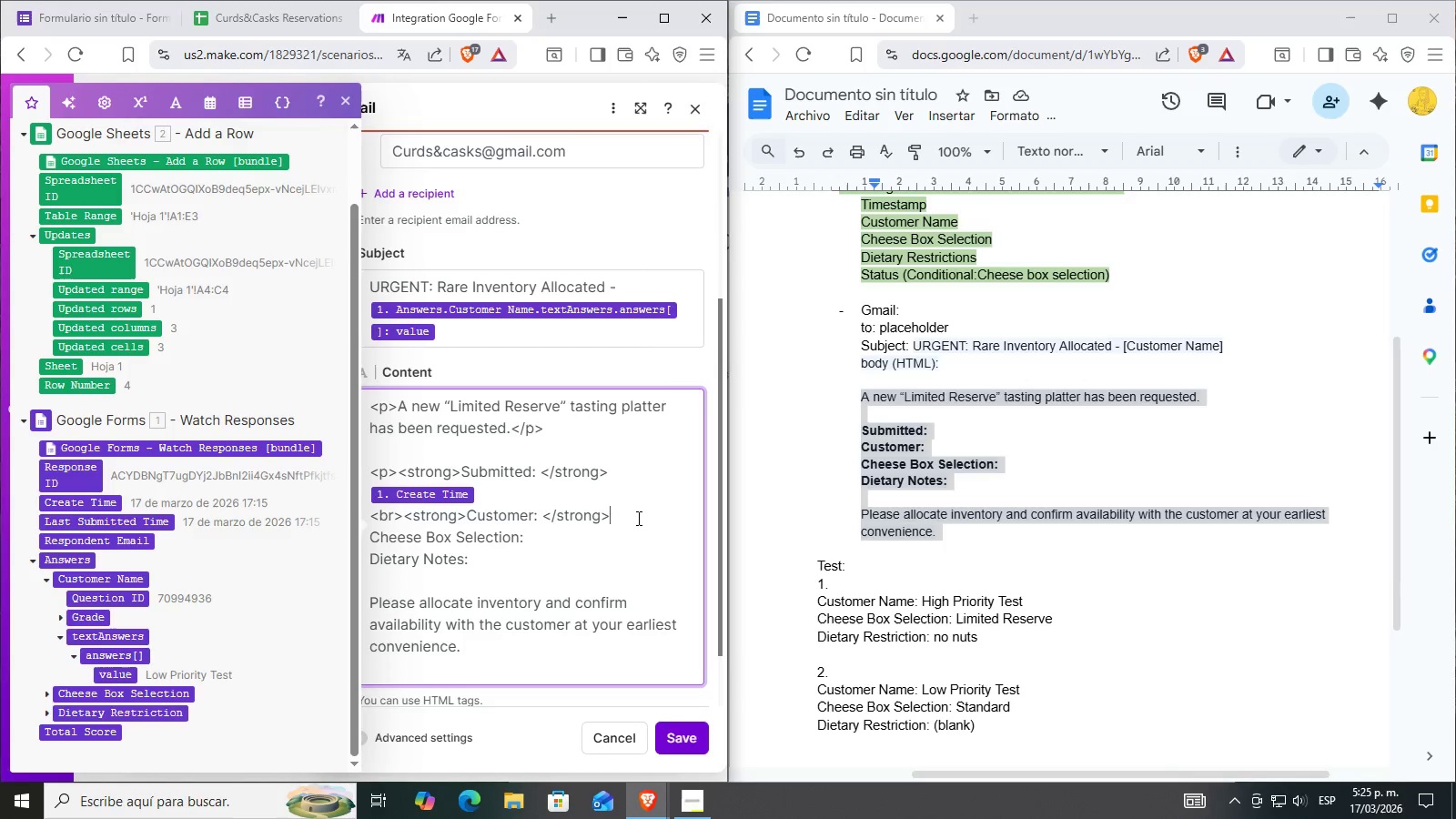 
triple_click([637, 518])
 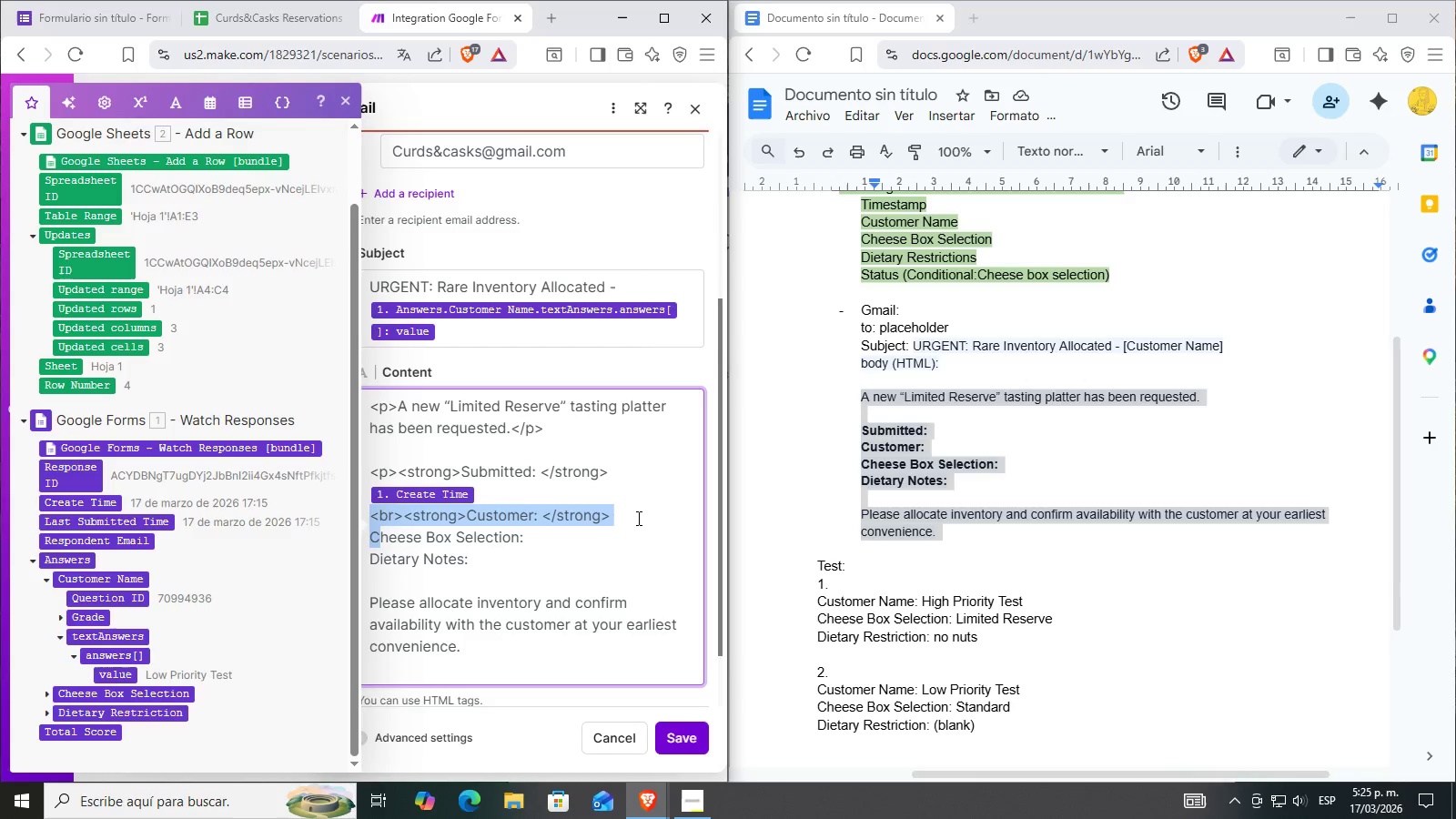 
triple_click([637, 518])
 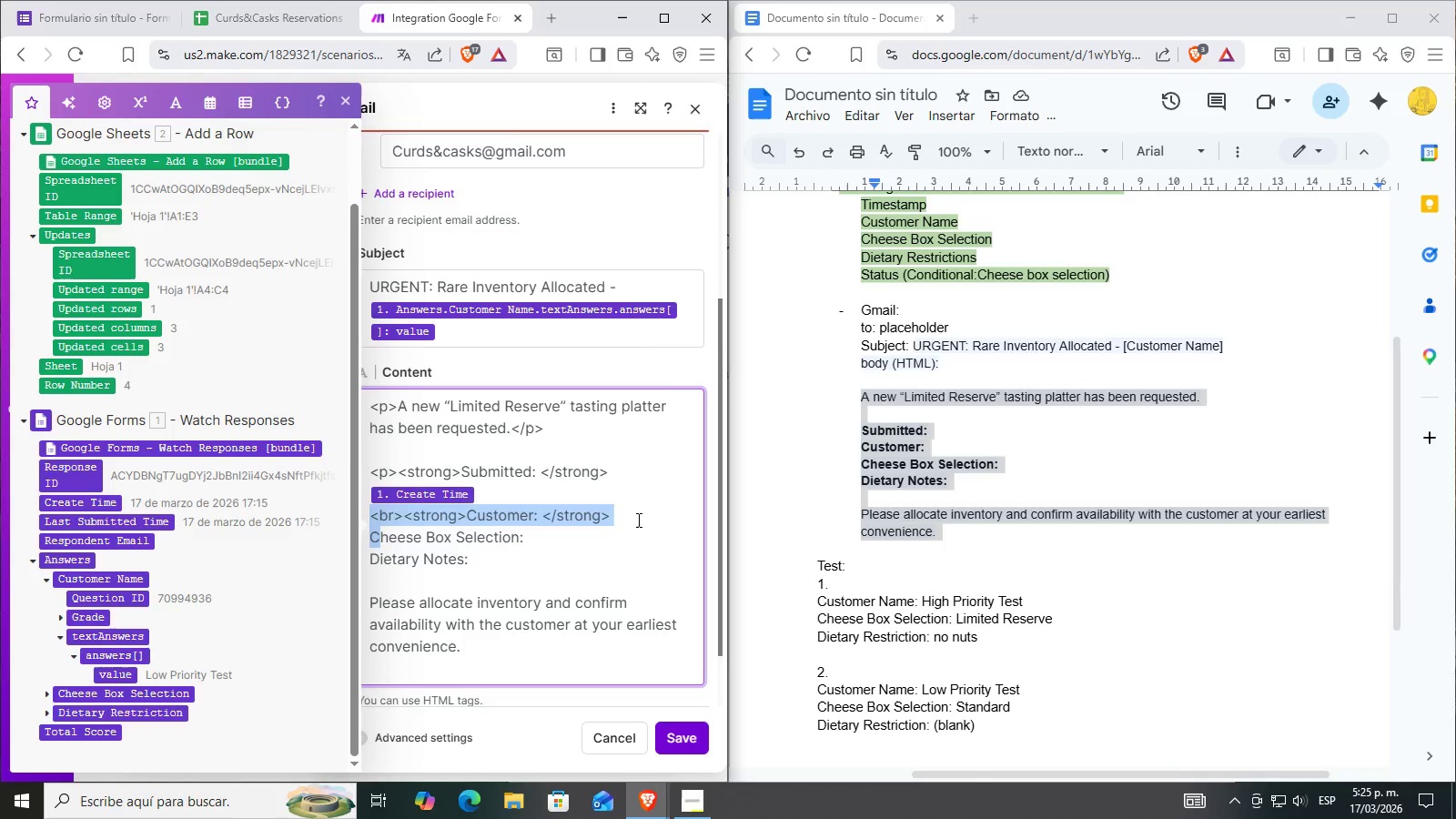 
triple_click([637, 514])
 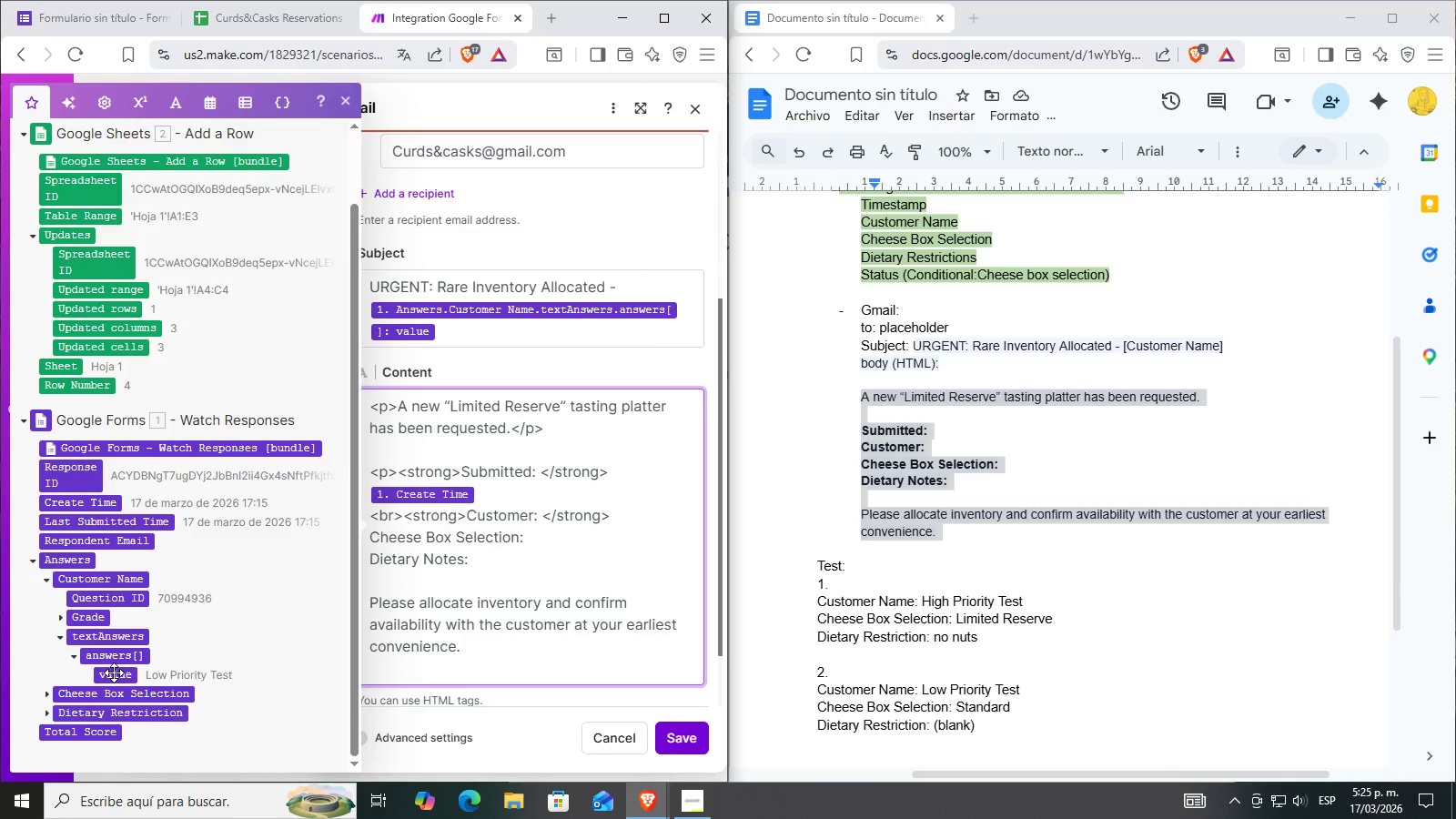 
left_click([116, 673])
 